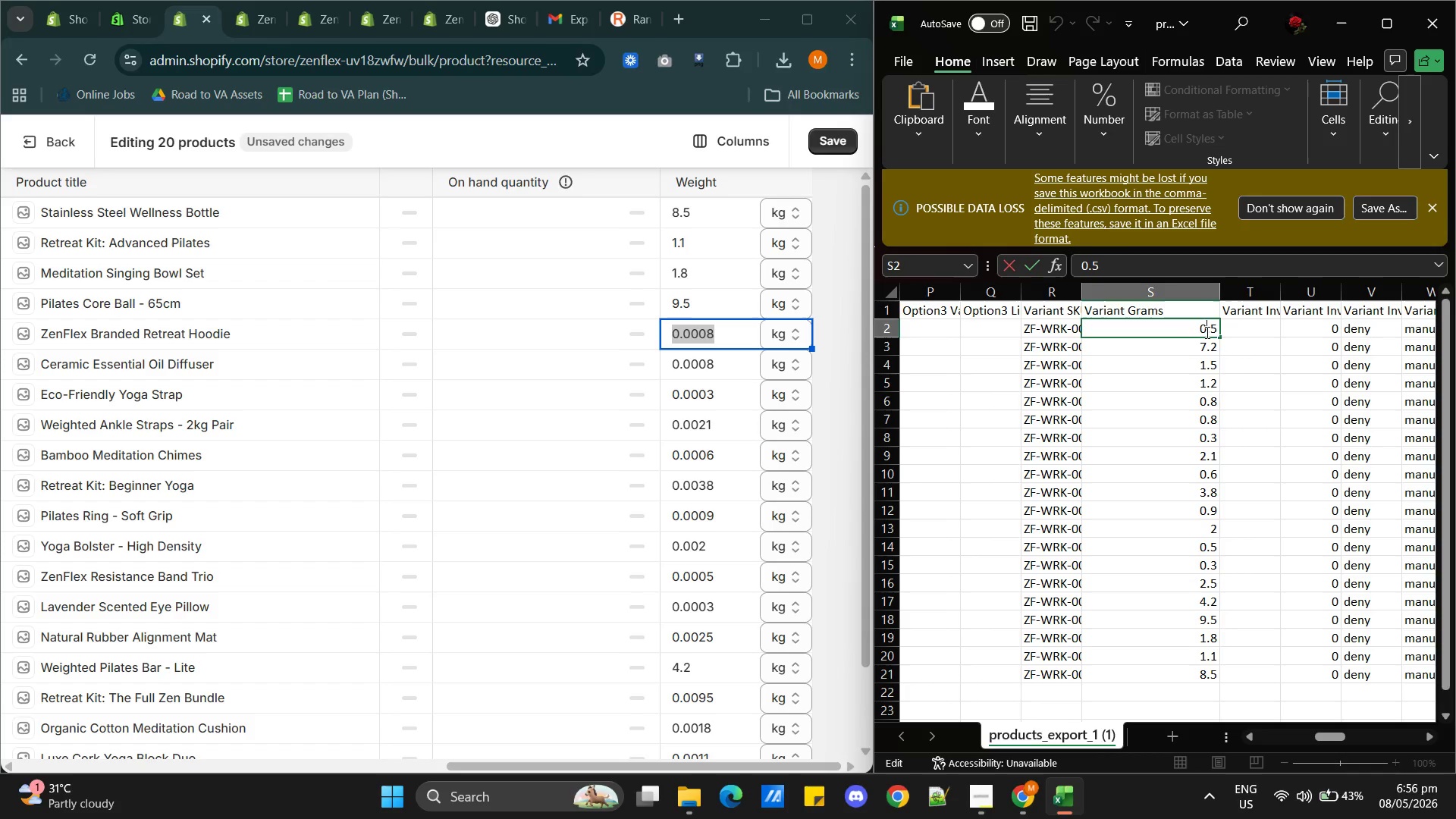 
triple_click([1206, 332])
 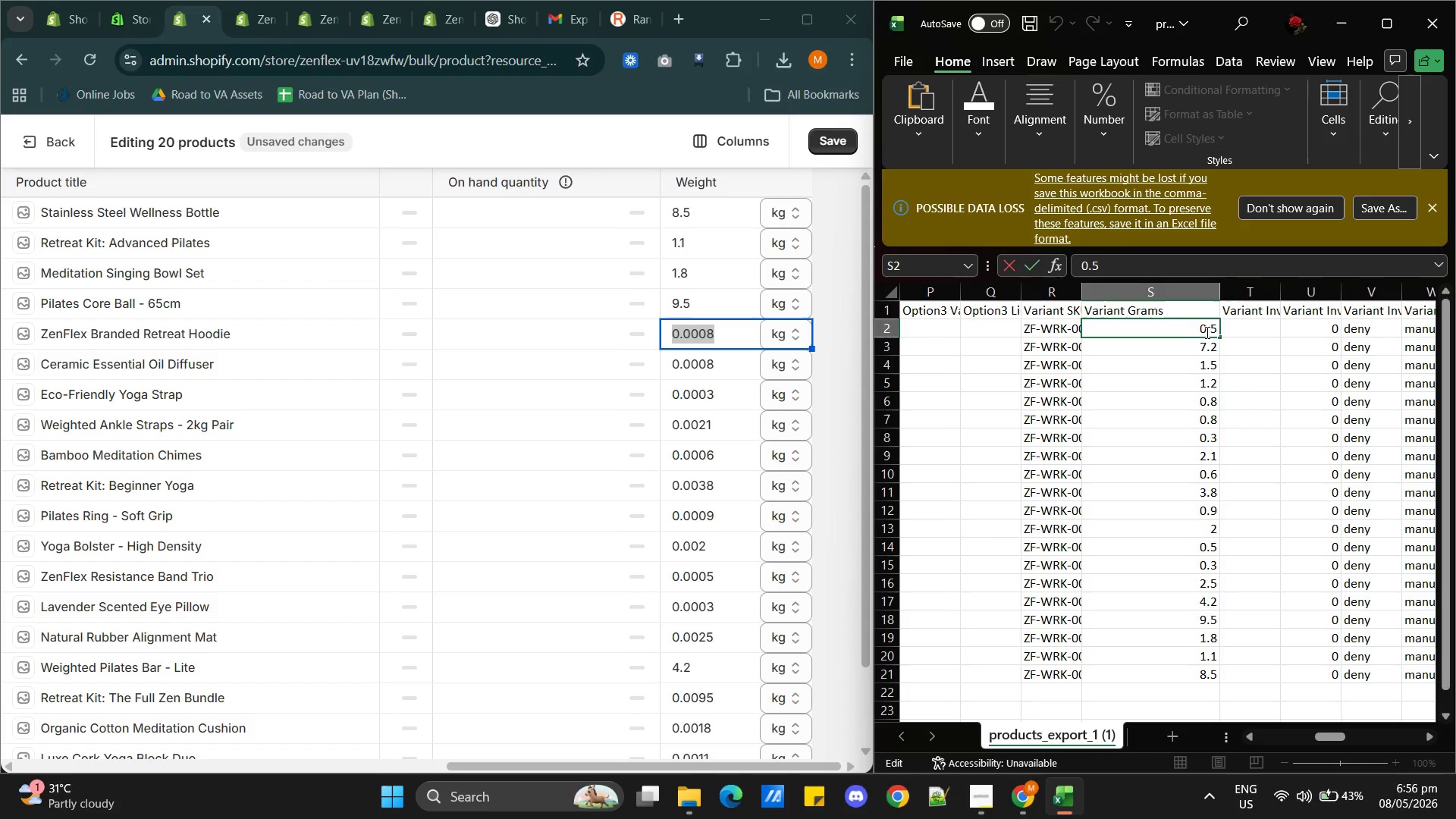 
triple_click([1206, 332])
 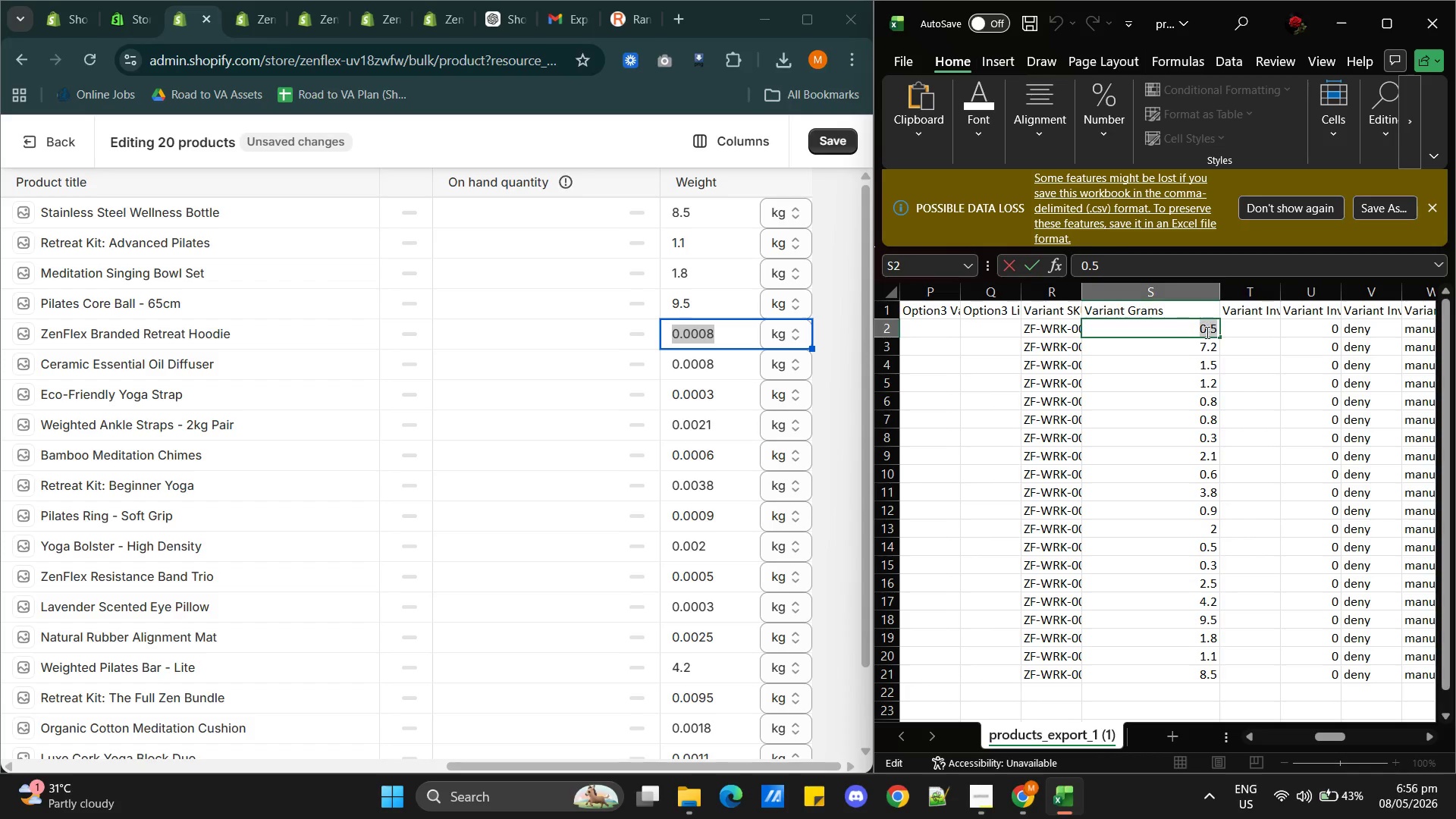 
triple_click([1206, 332])
 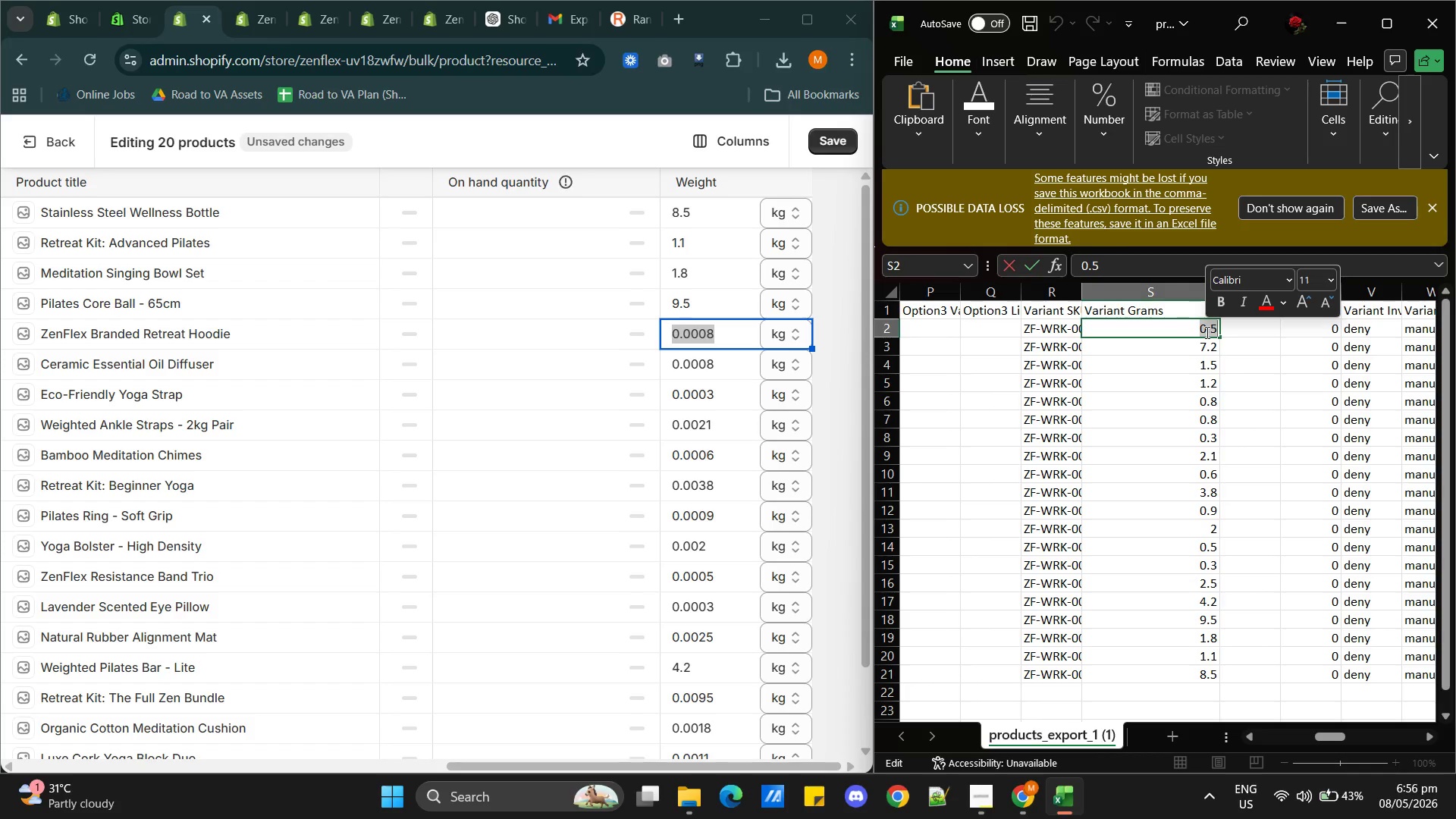 
hold_key(key=ControlLeft, duration=0.47)
 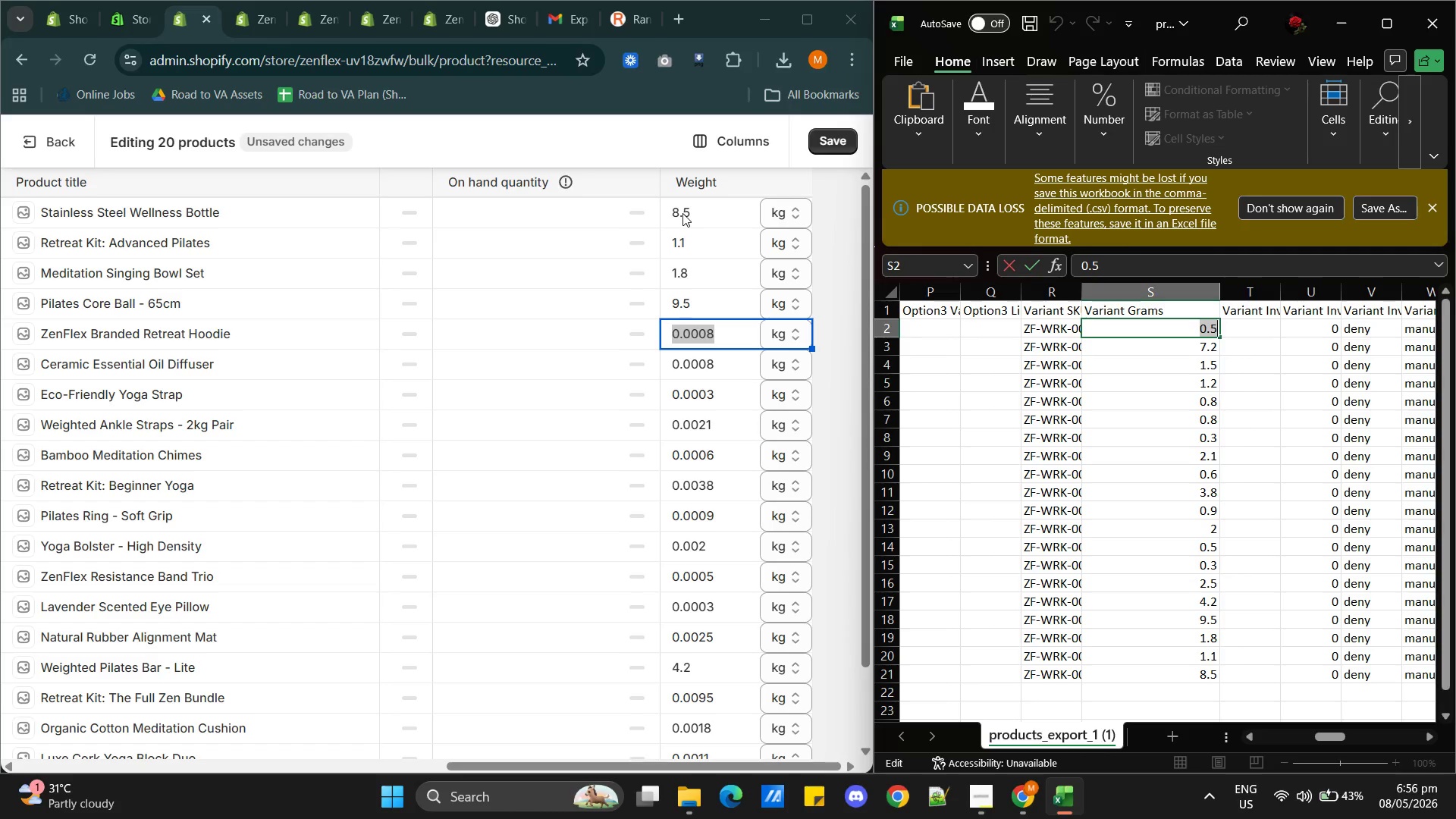 
double_click([682, 213])
 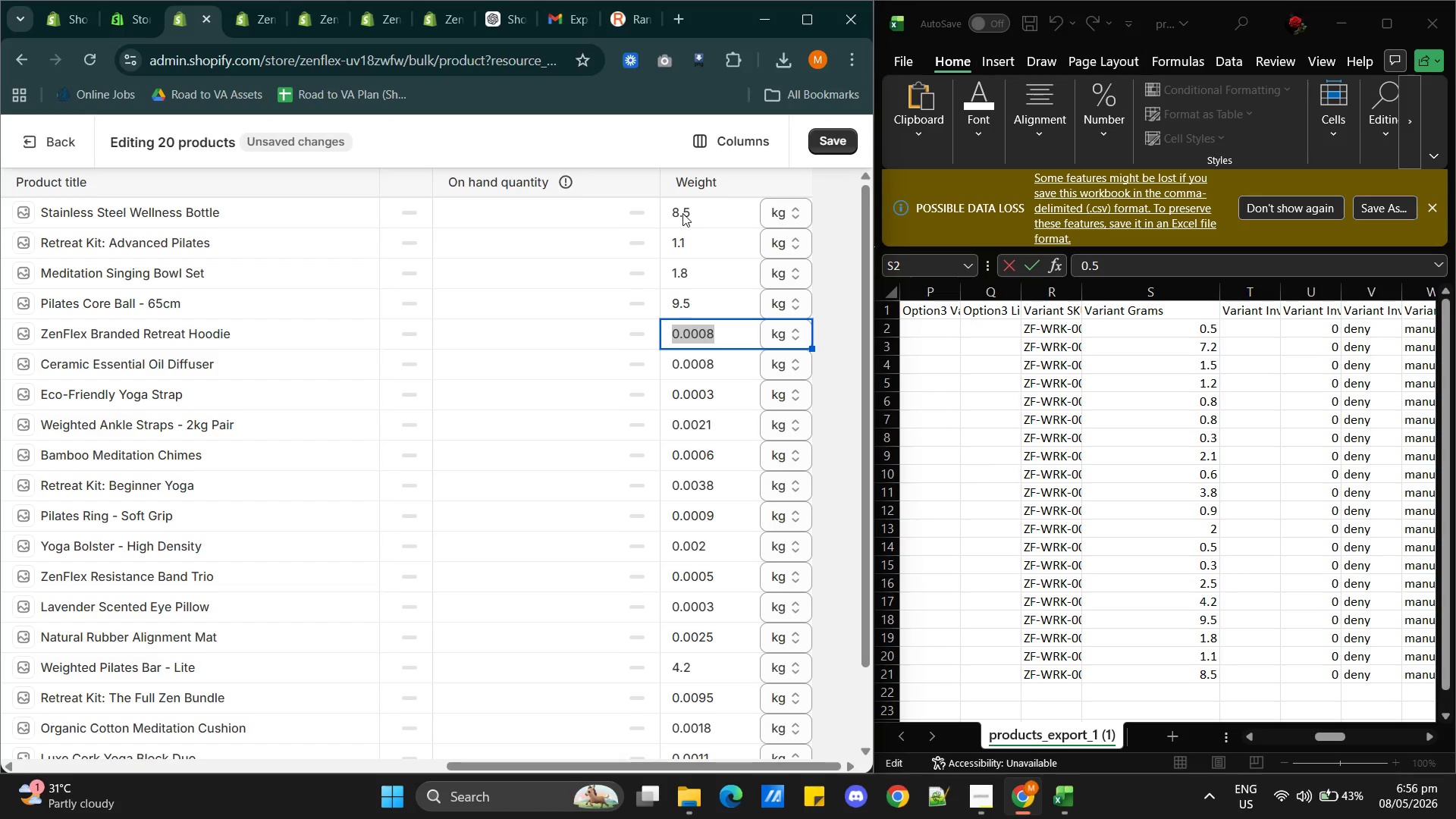 
triple_click([682, 213])
 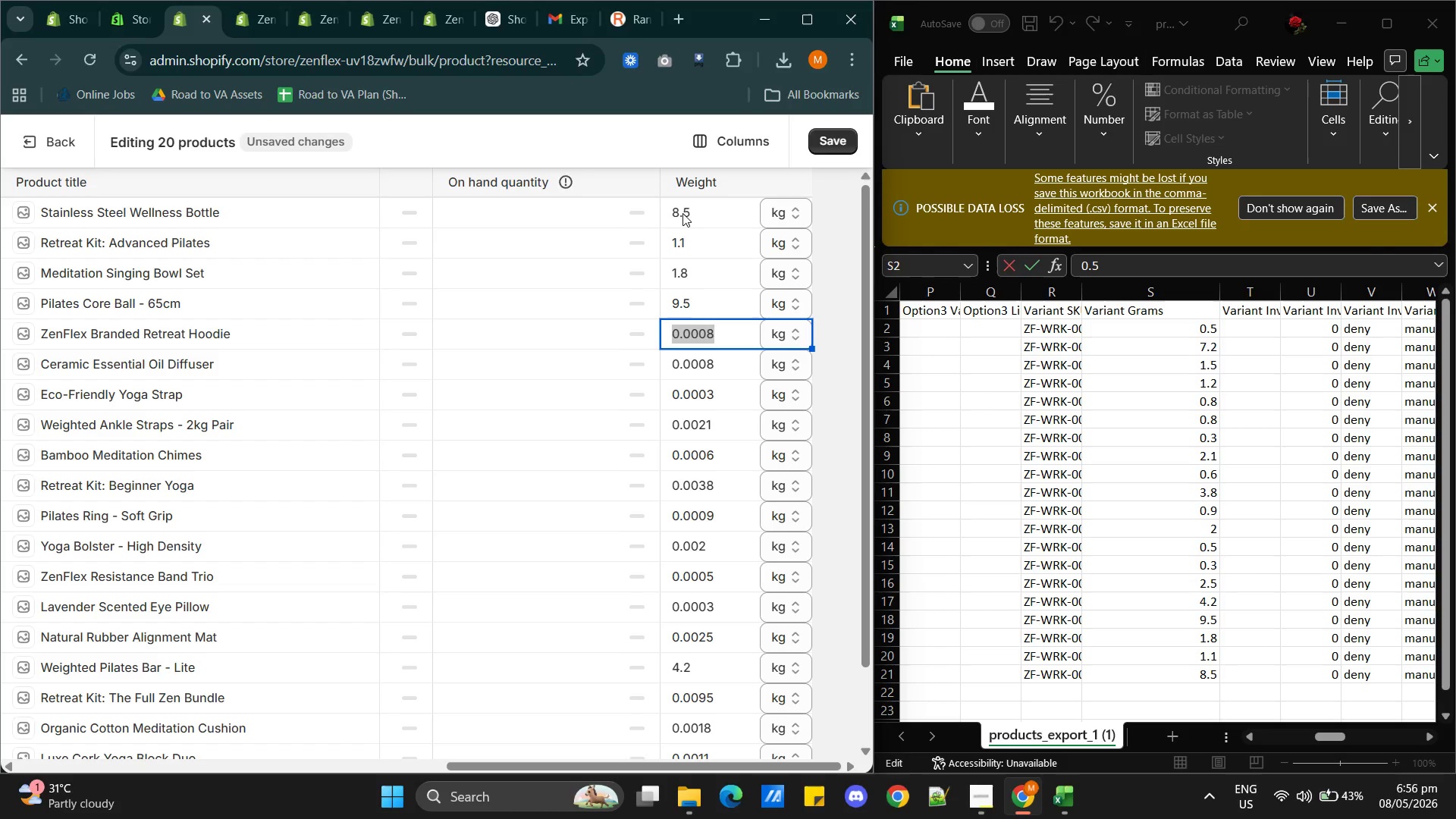 
triple_click([682, 213])
 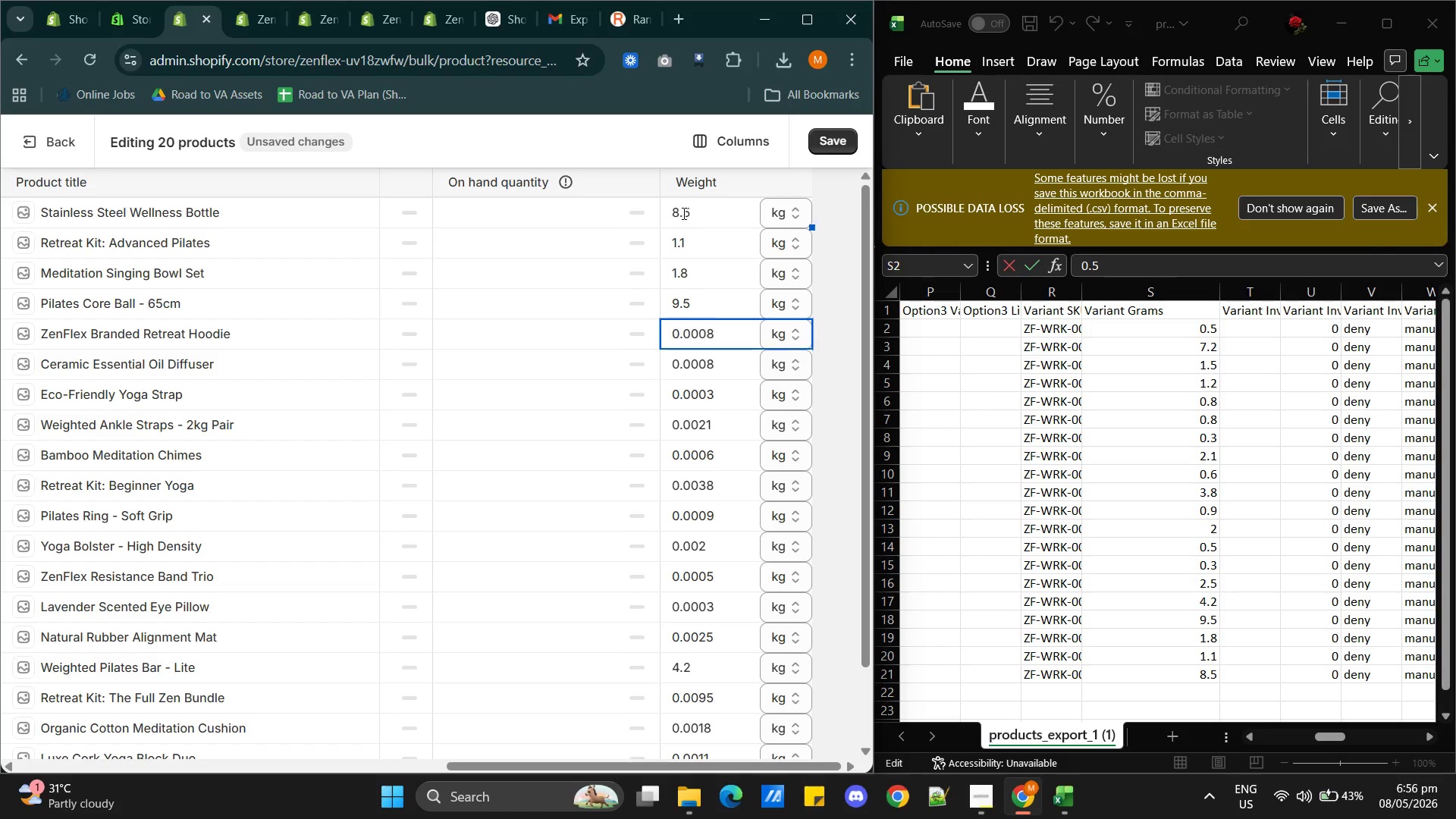 
triple_click([682, 213])
 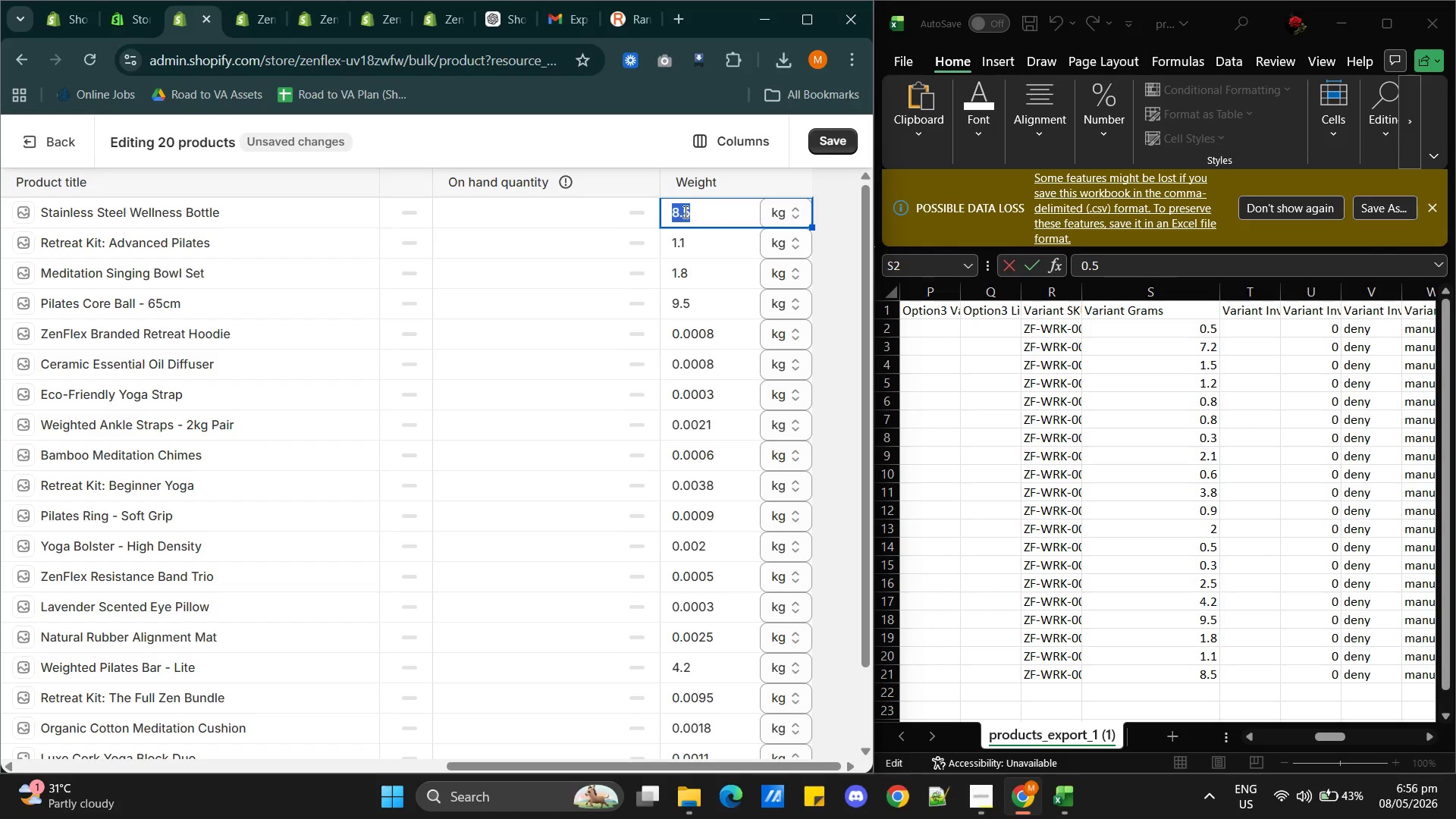 
key(Control+V)
 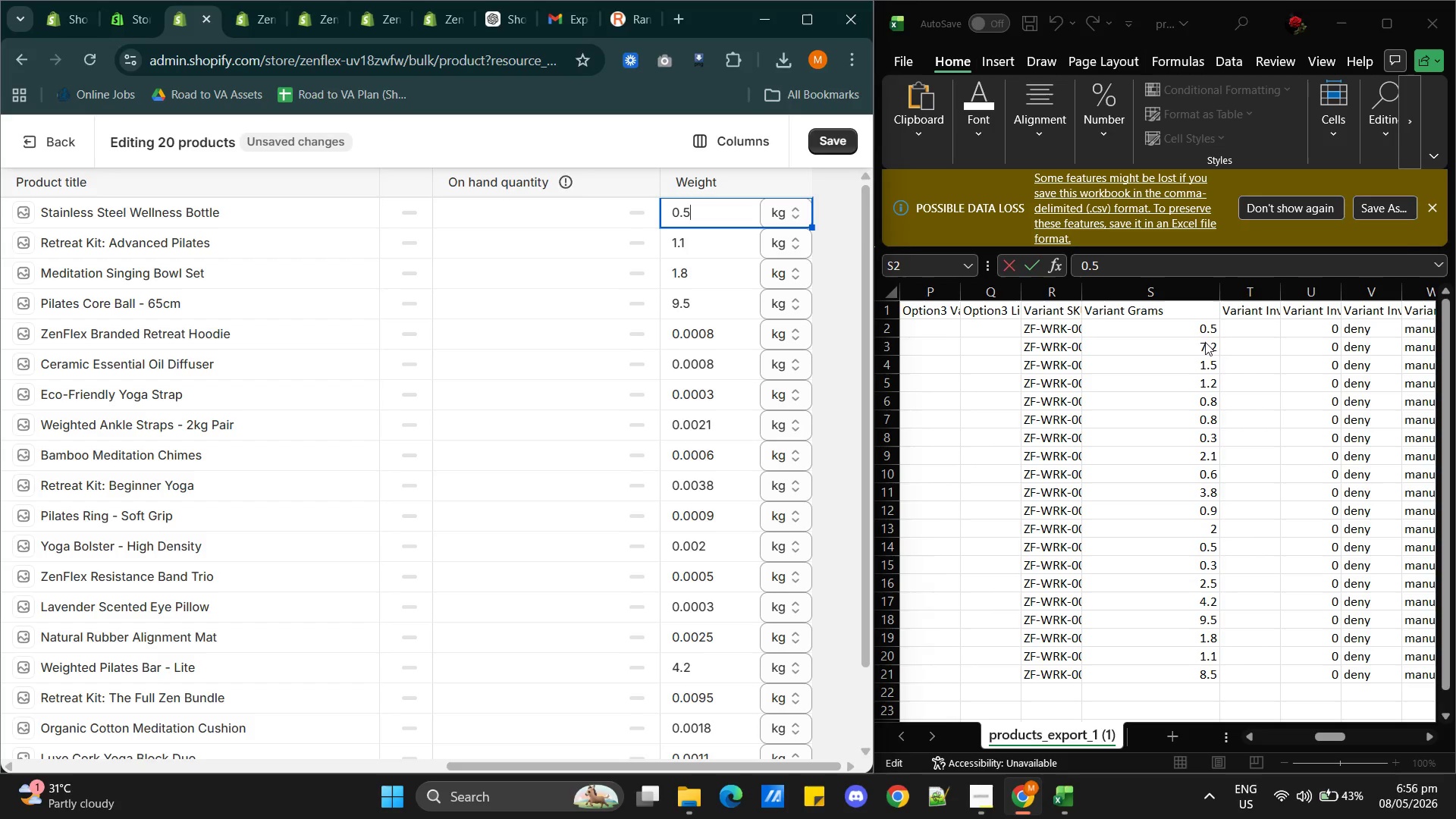 
double_click([1205, 342])
 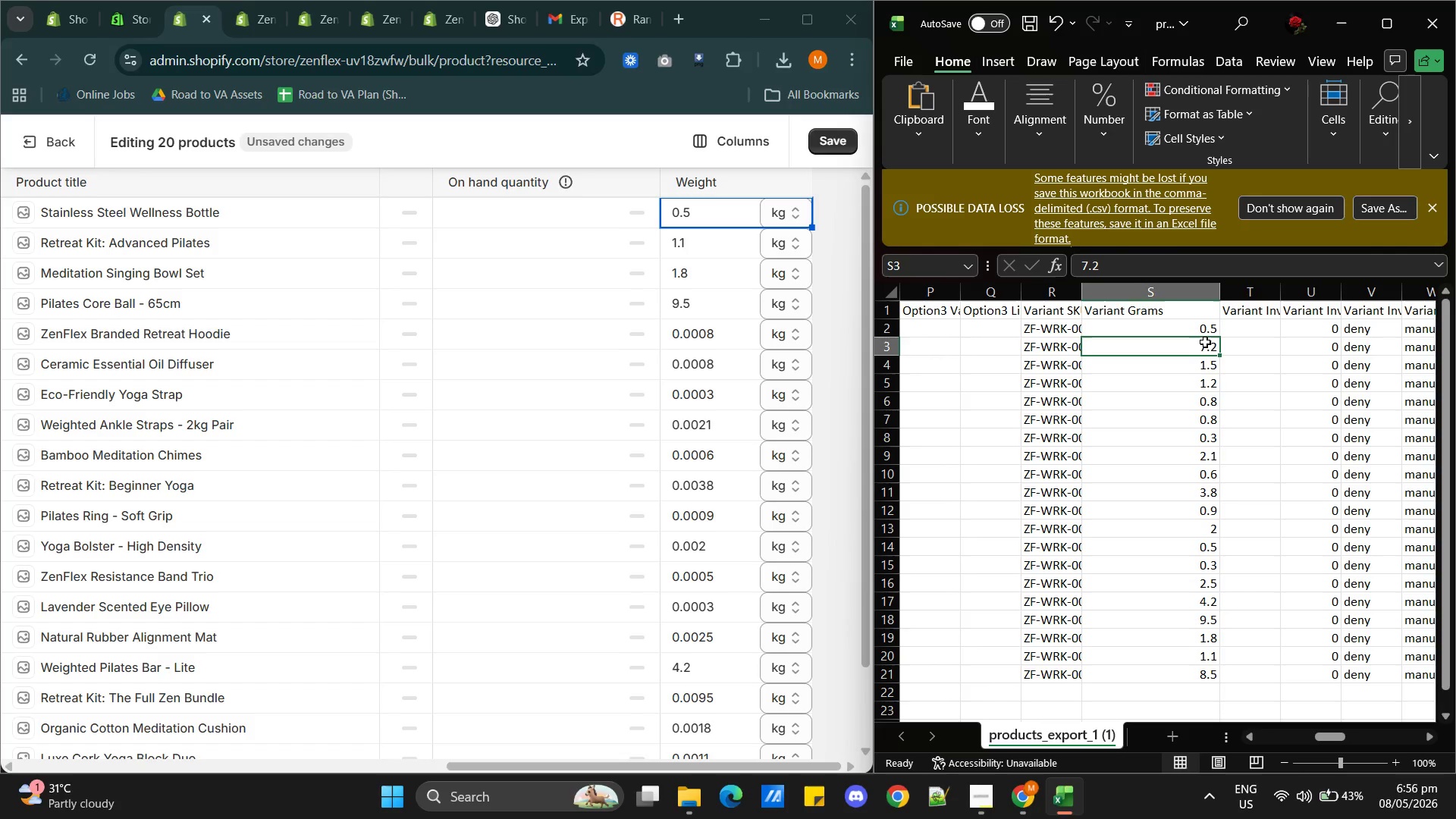 
triple_click([1205, 342])
 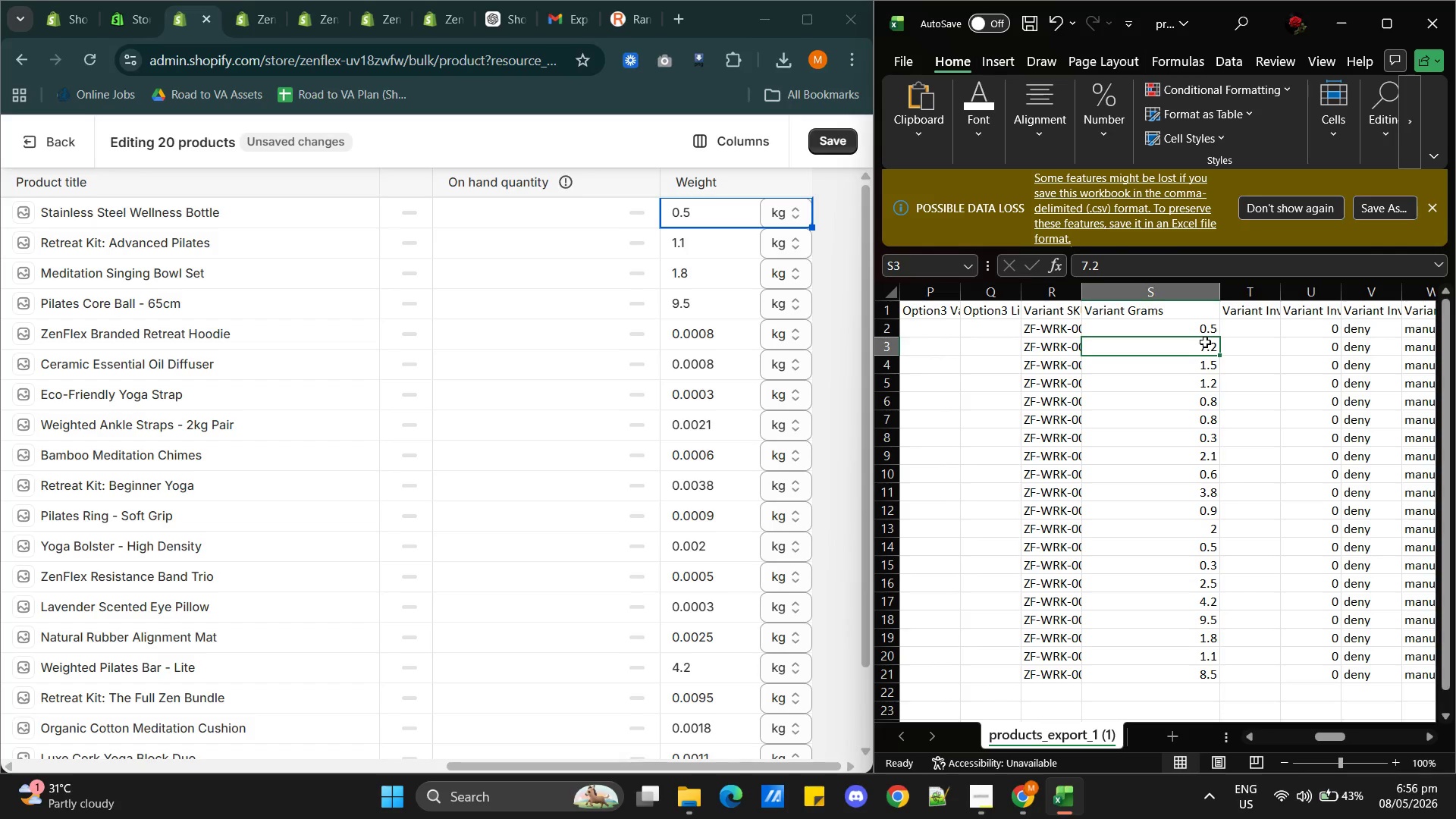 
triple_click([1205, 342])
 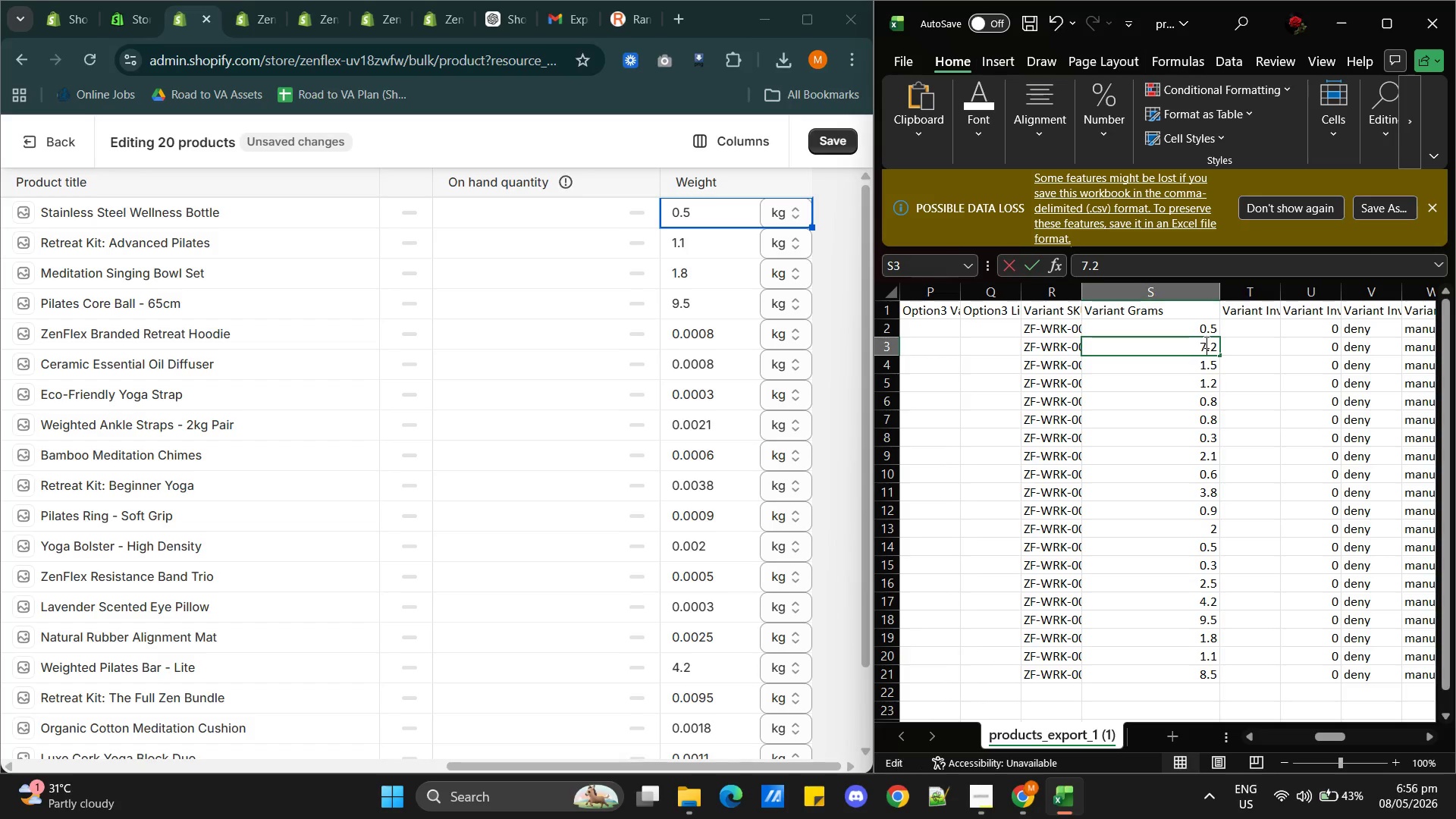 
triple_click([1205, 342])
 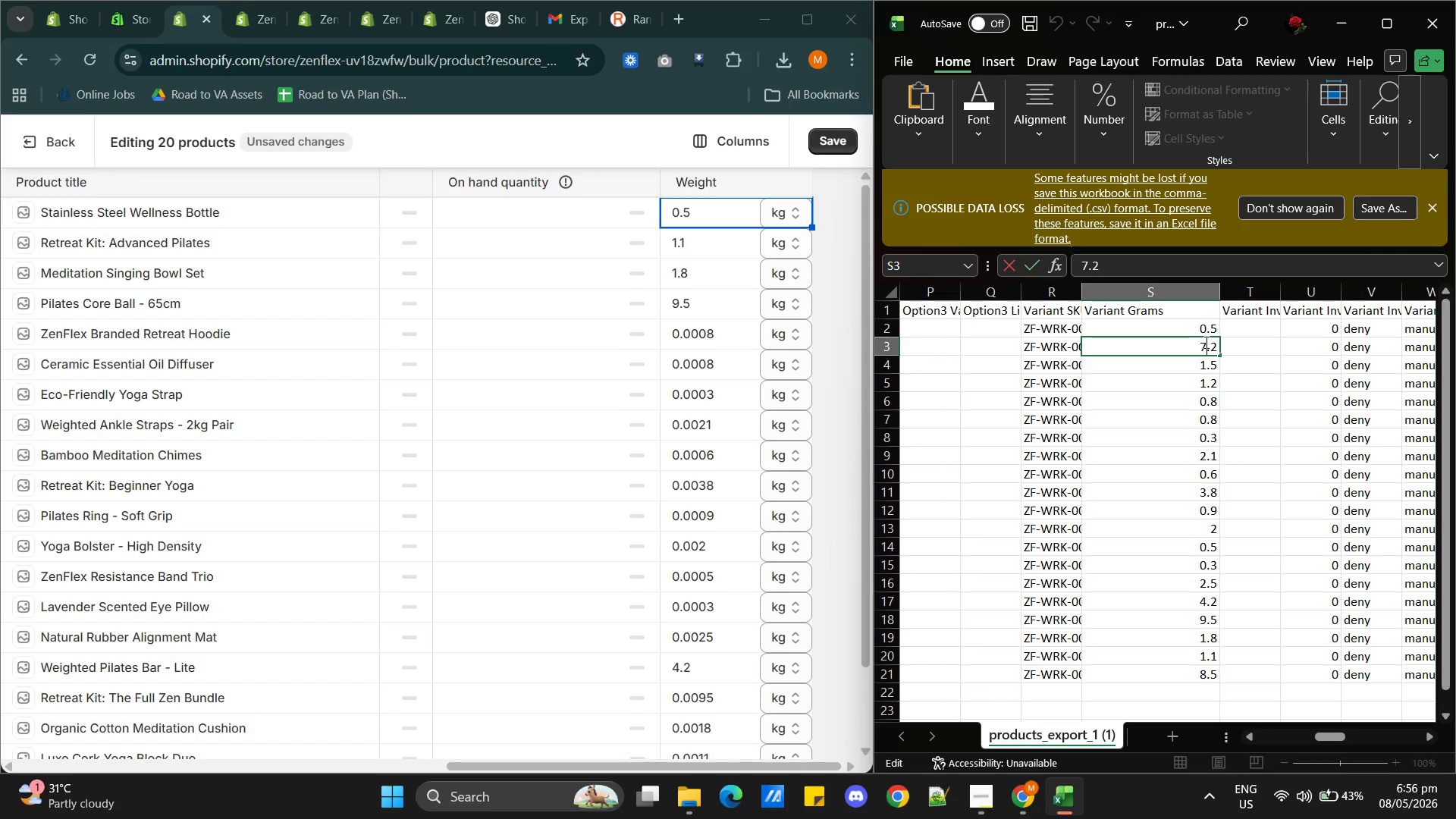 
triple_click([1205, 342])
 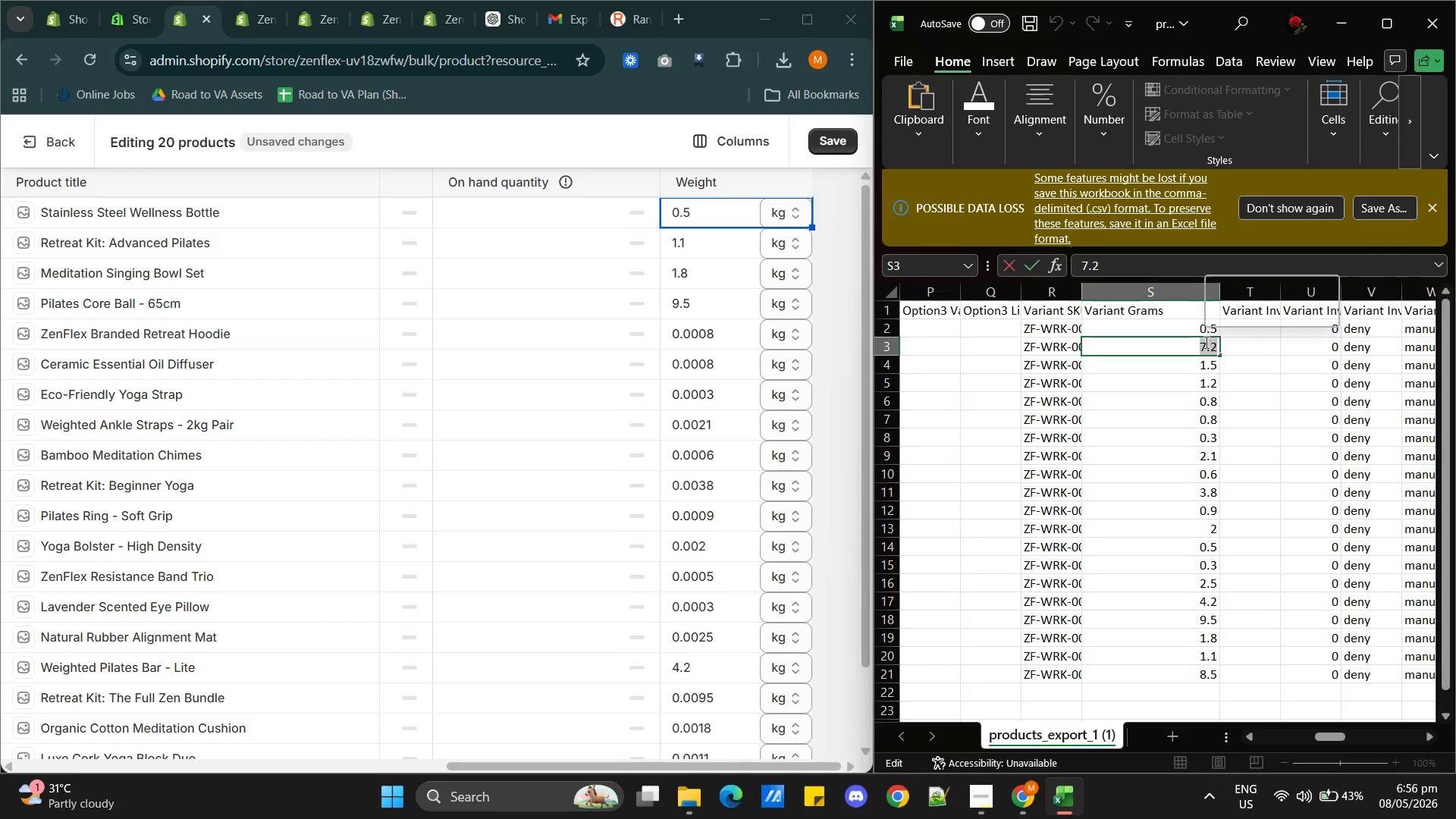 
key(Control+C)
 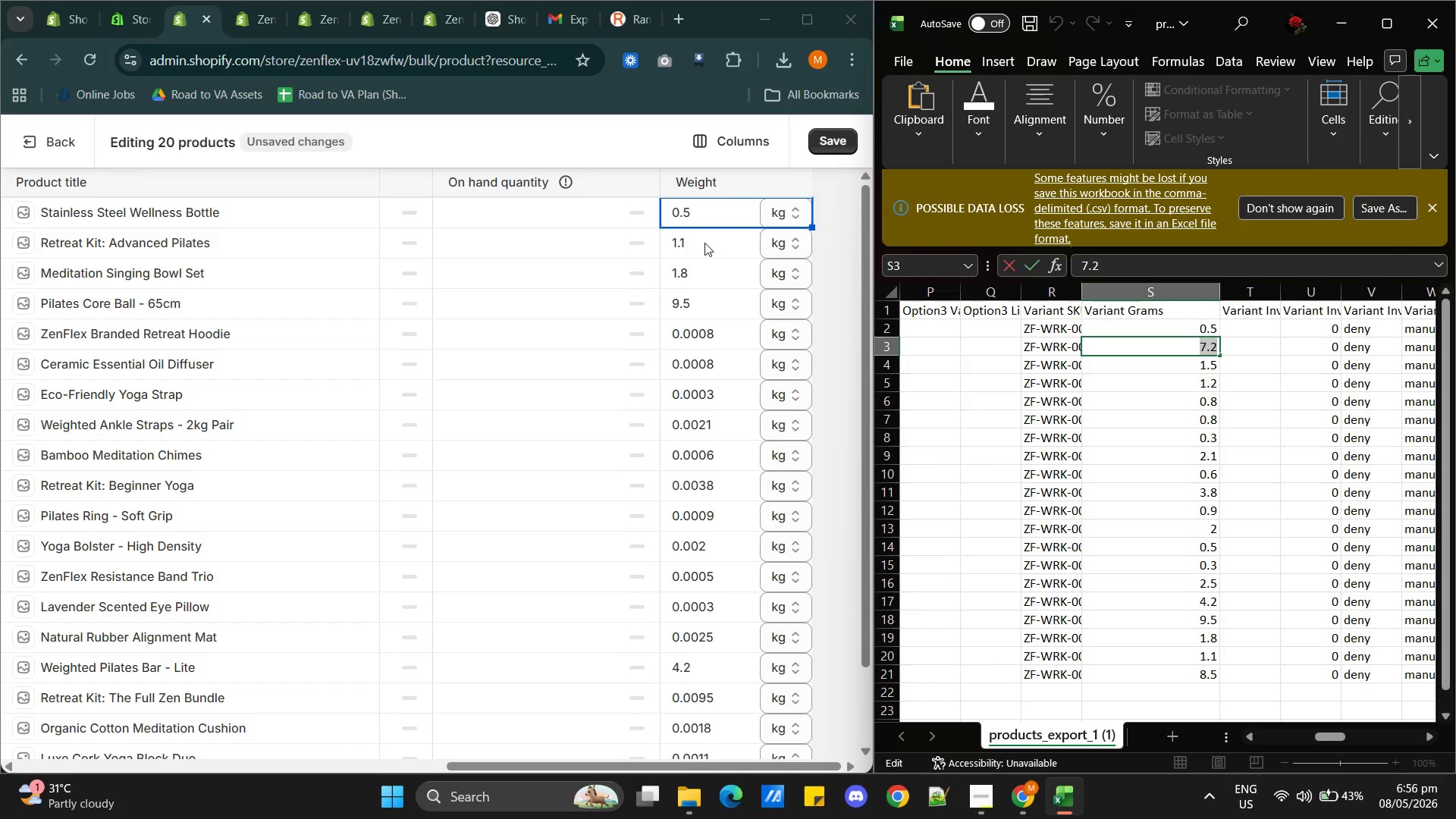 
double_click([704, 243])
 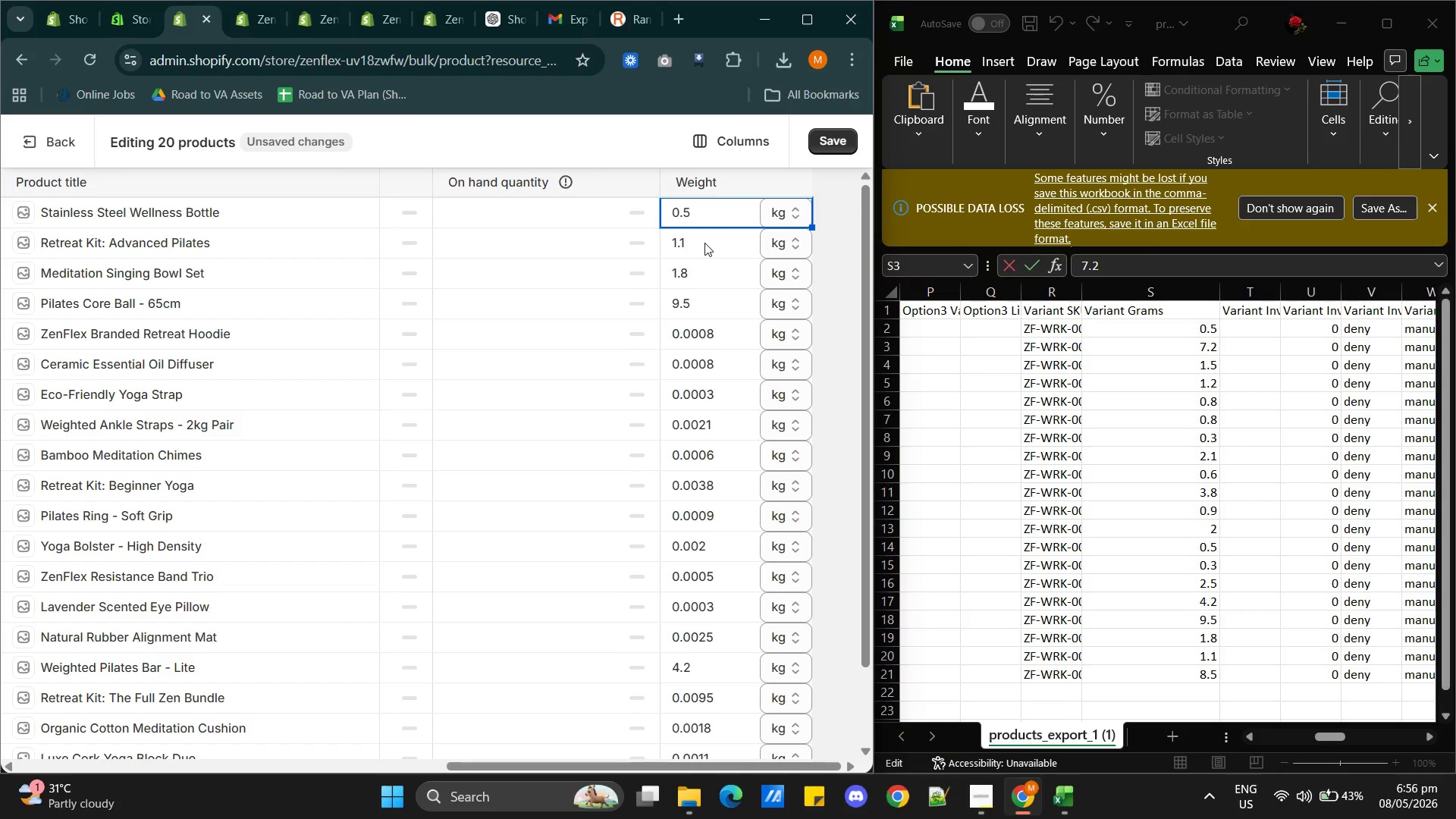 
triple_click([704, 243])
 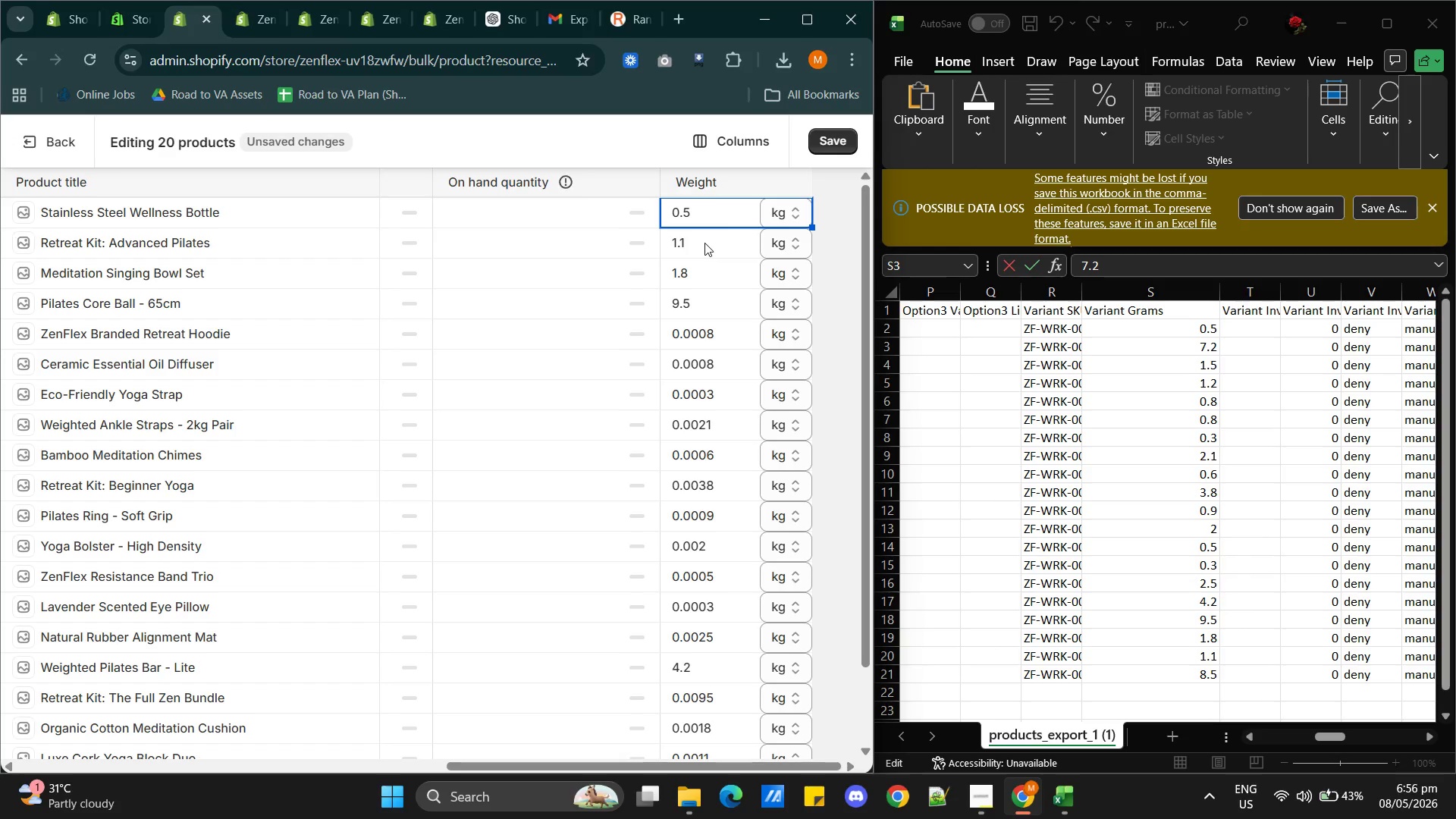 
triple_click([704, 243])
 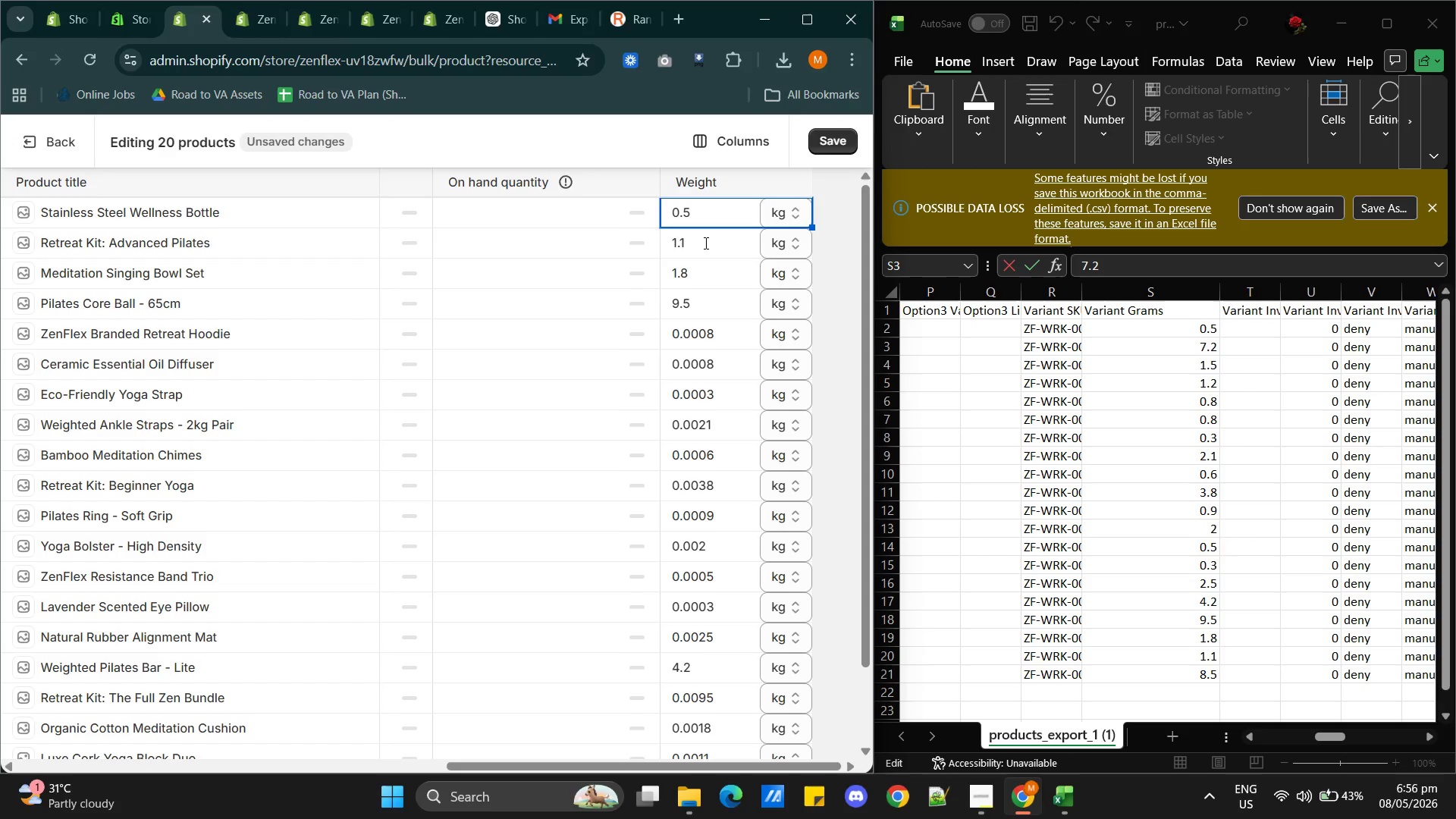 
triple_click([704, 243])
 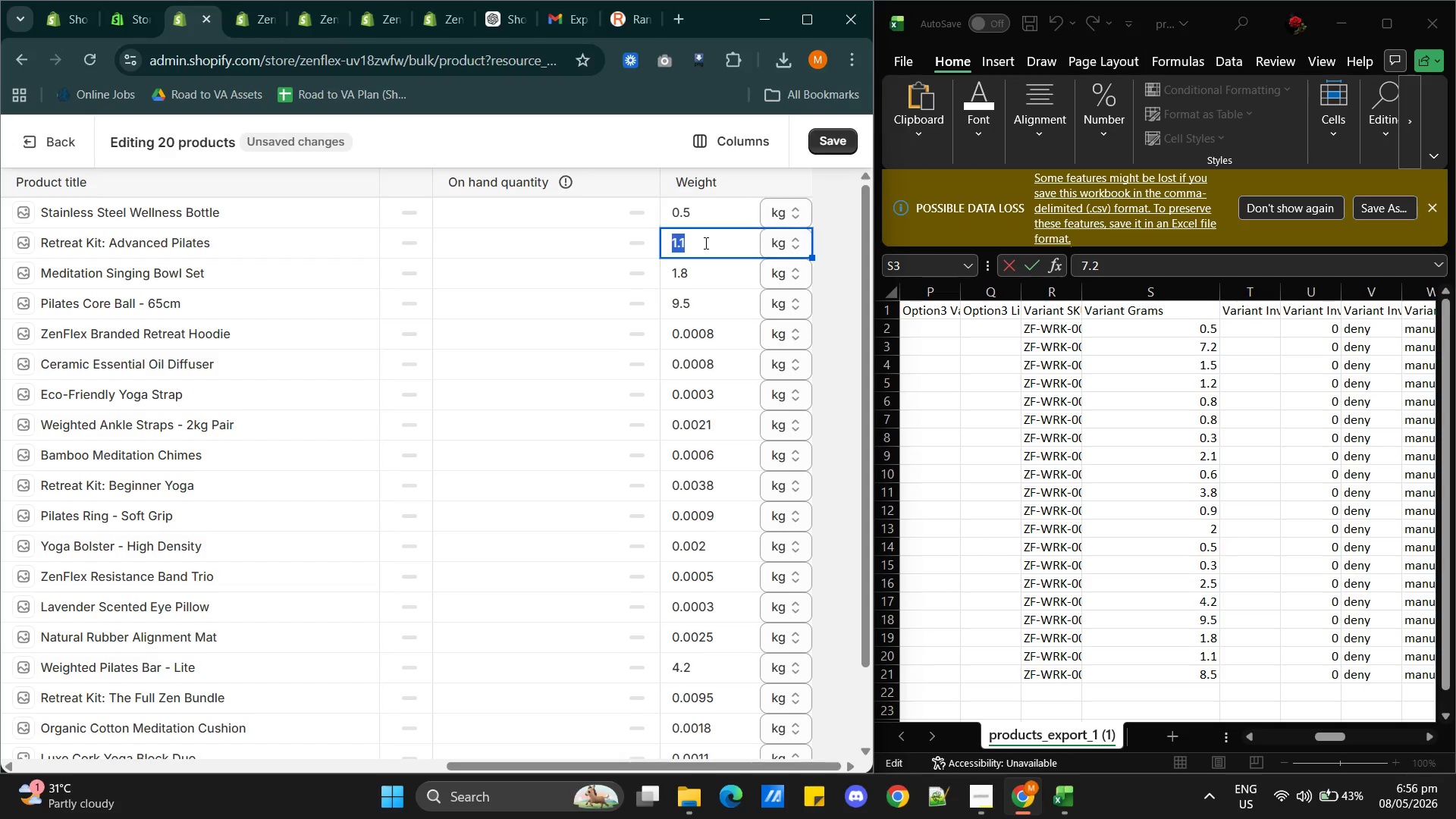 
triple_click([704, 243])
 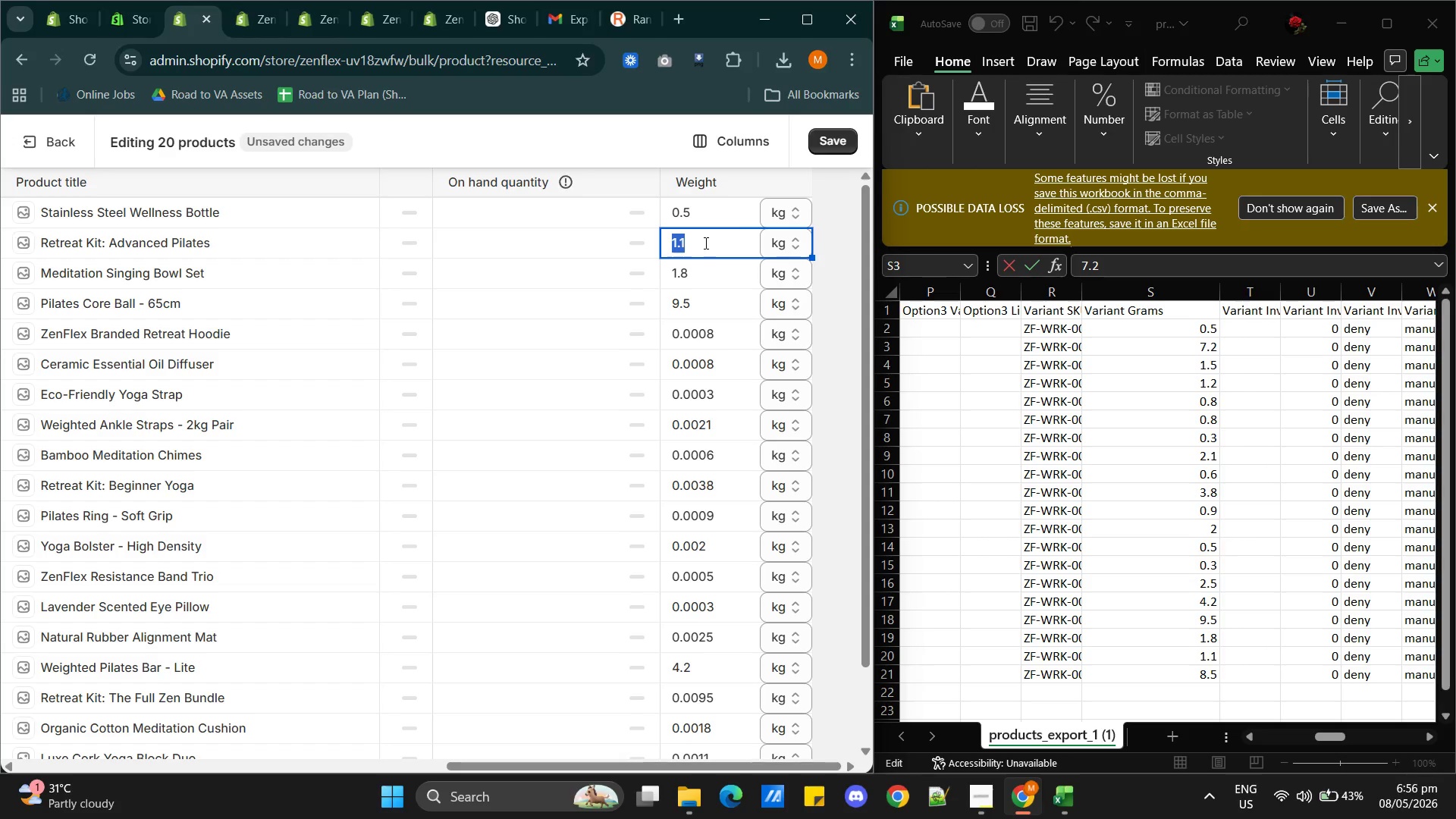 
key(Control+V)
 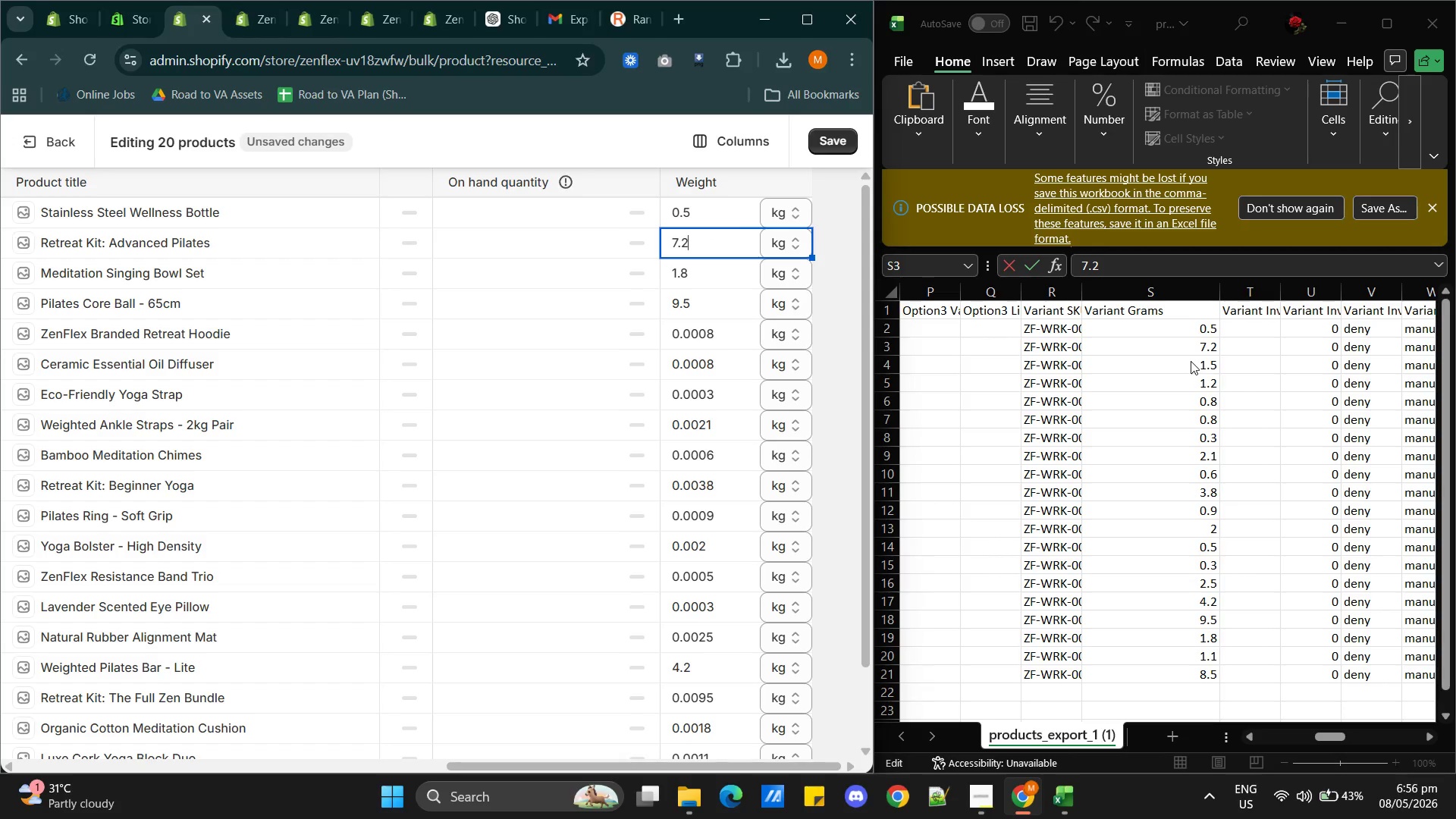 
double_click([1191, 361])
 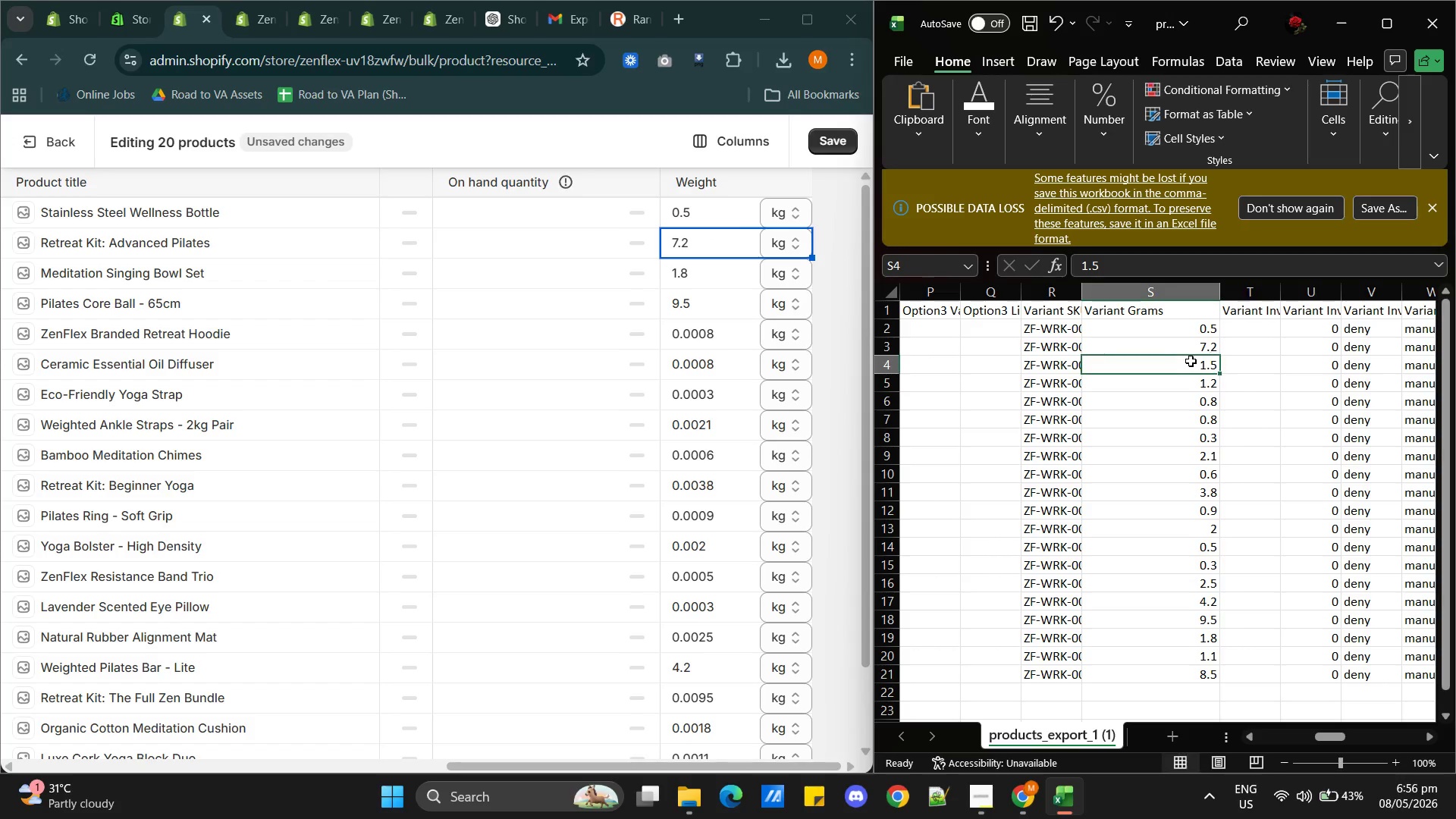 
triple_click([1191, 361])
 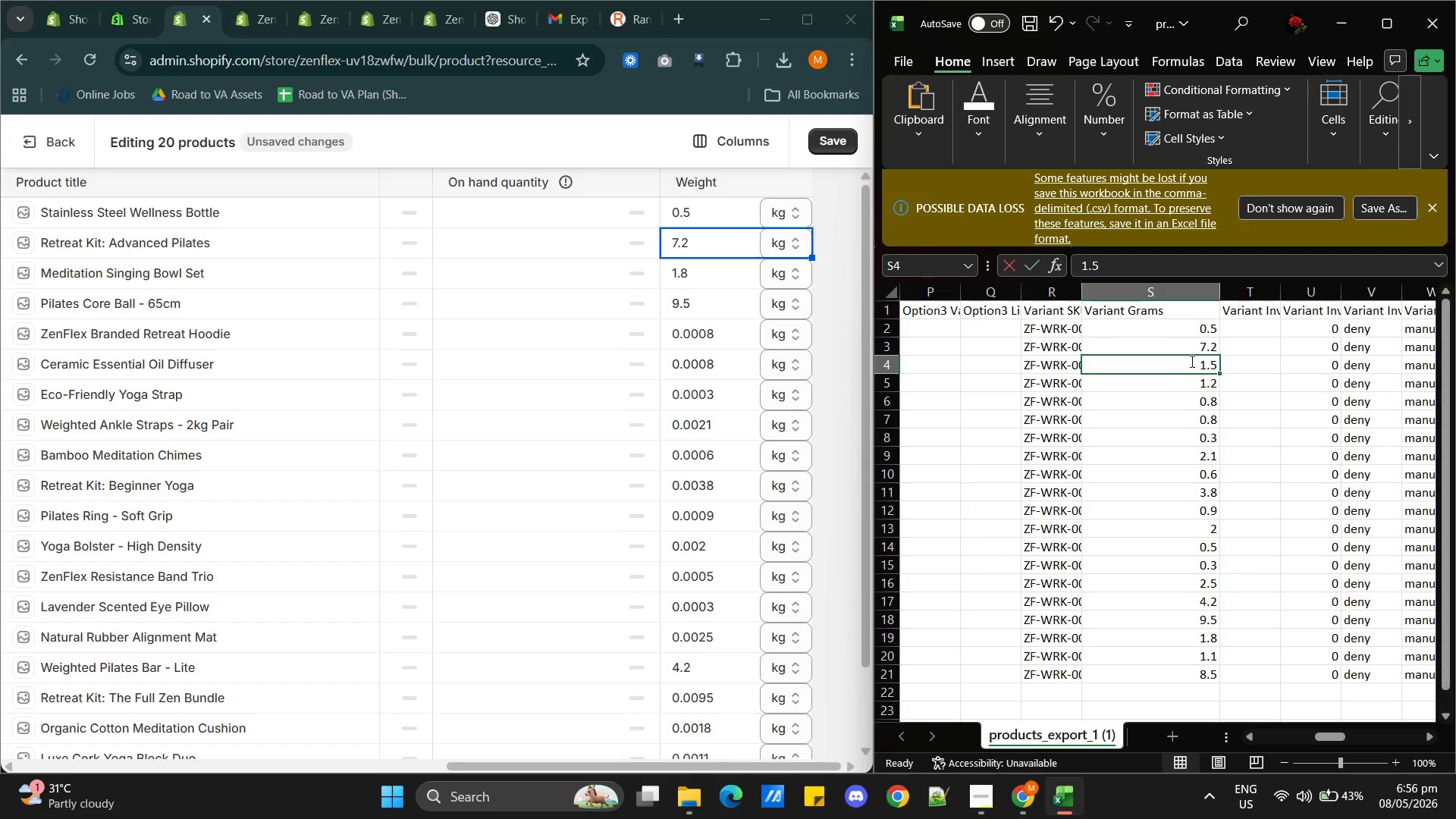 
triple_click([1191, 361])
 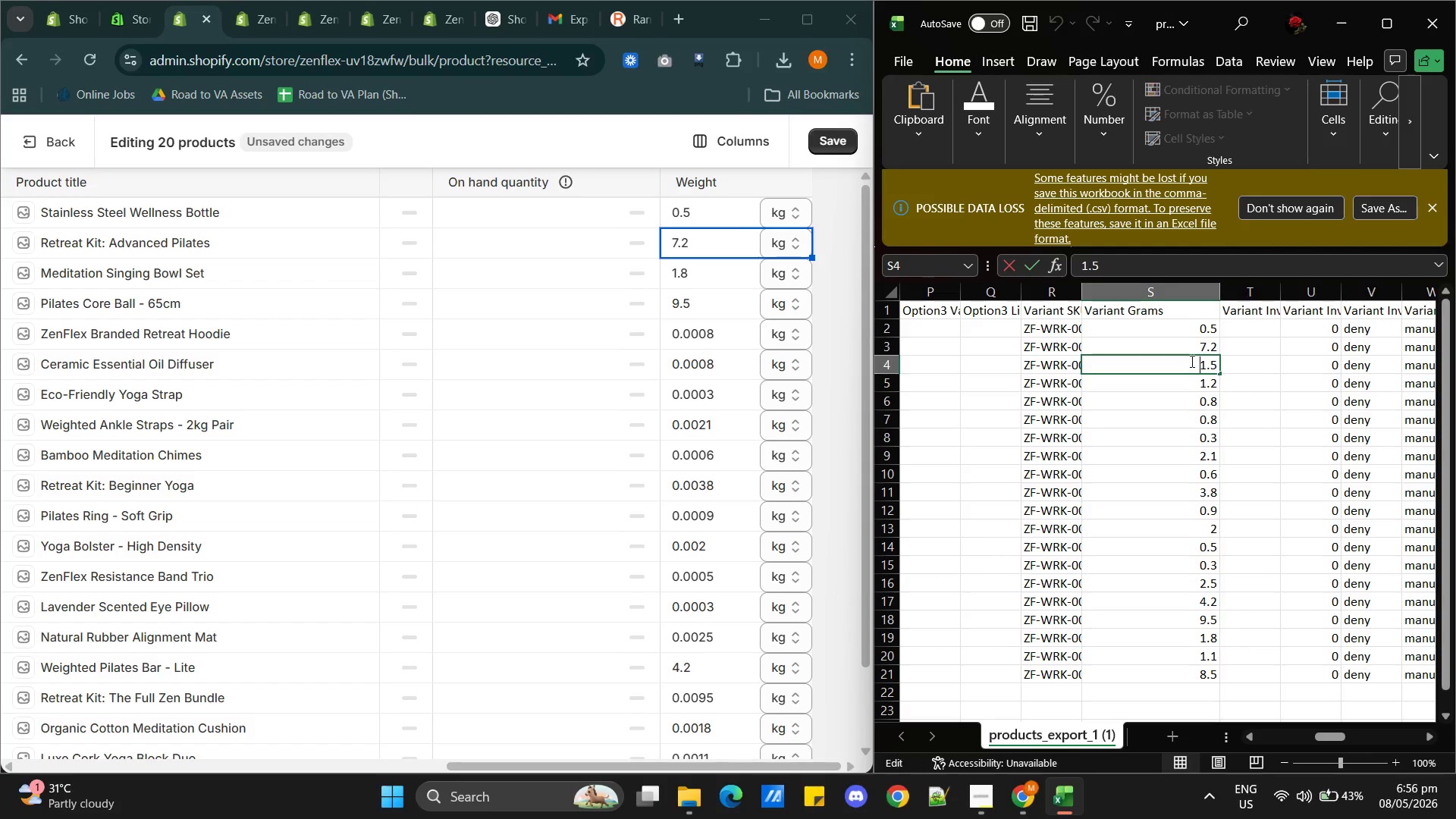 
triple_click([1191, 361])
 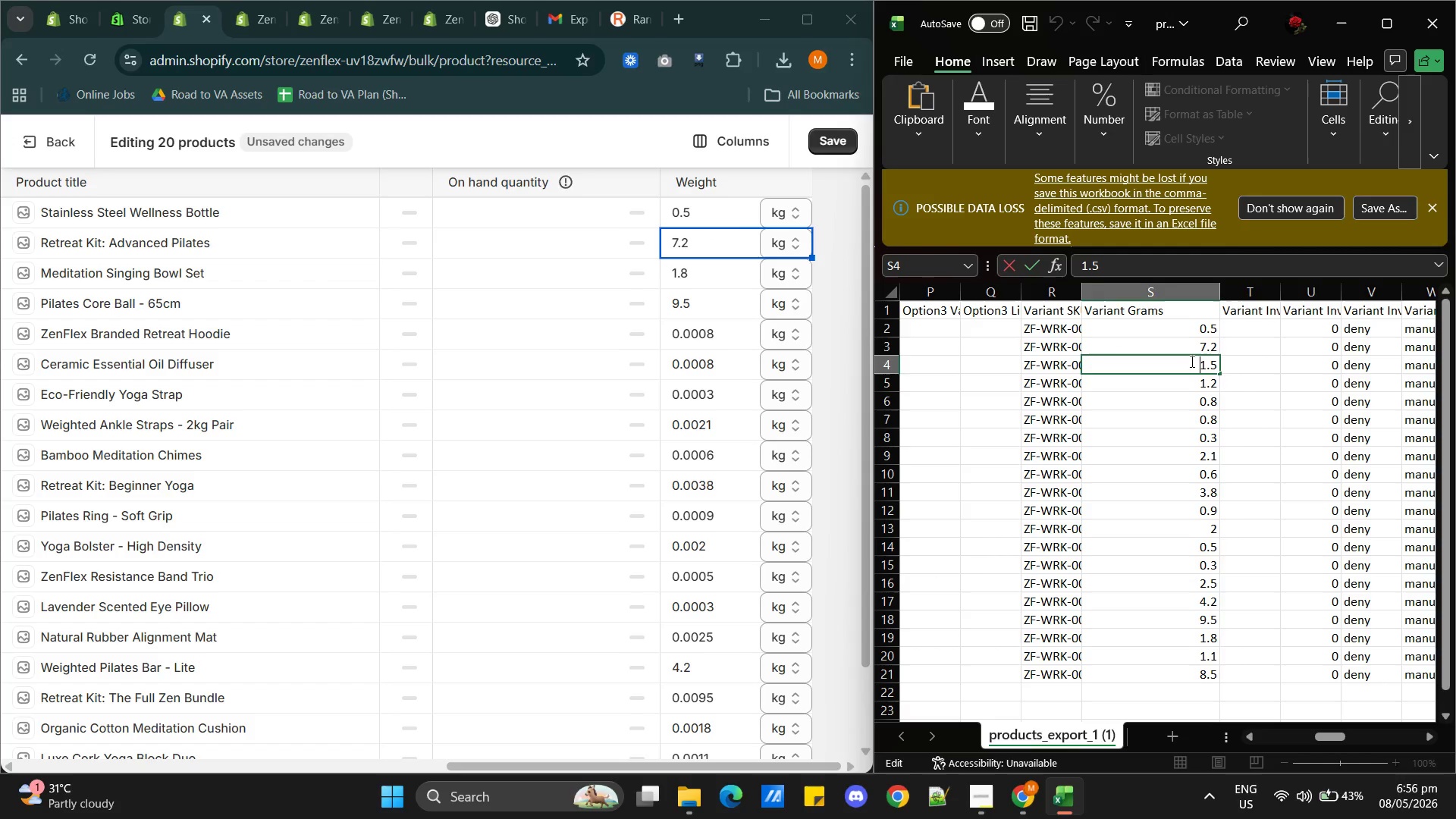 
triple_click([1191, 361])
 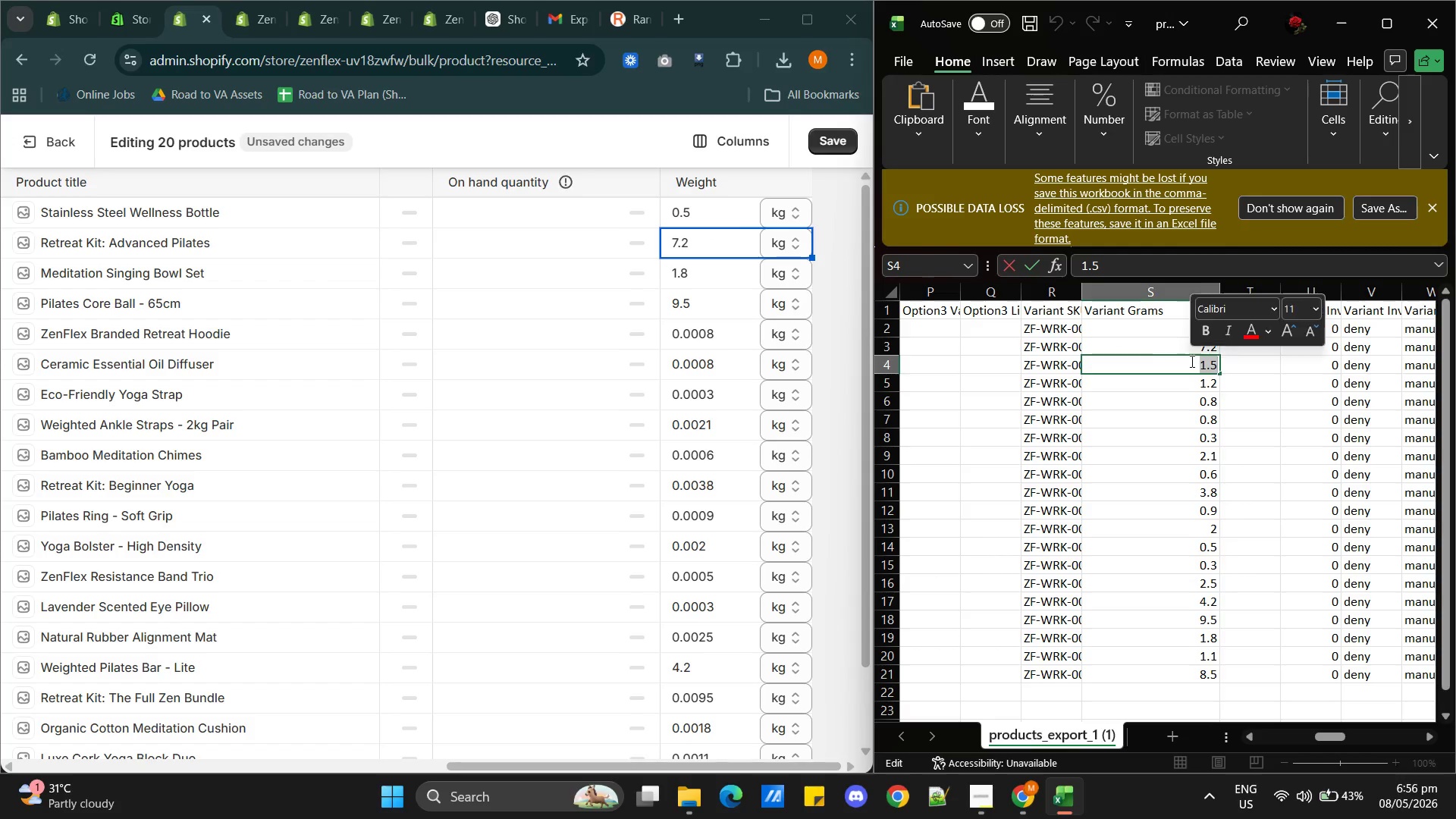 
key(Control+C)
 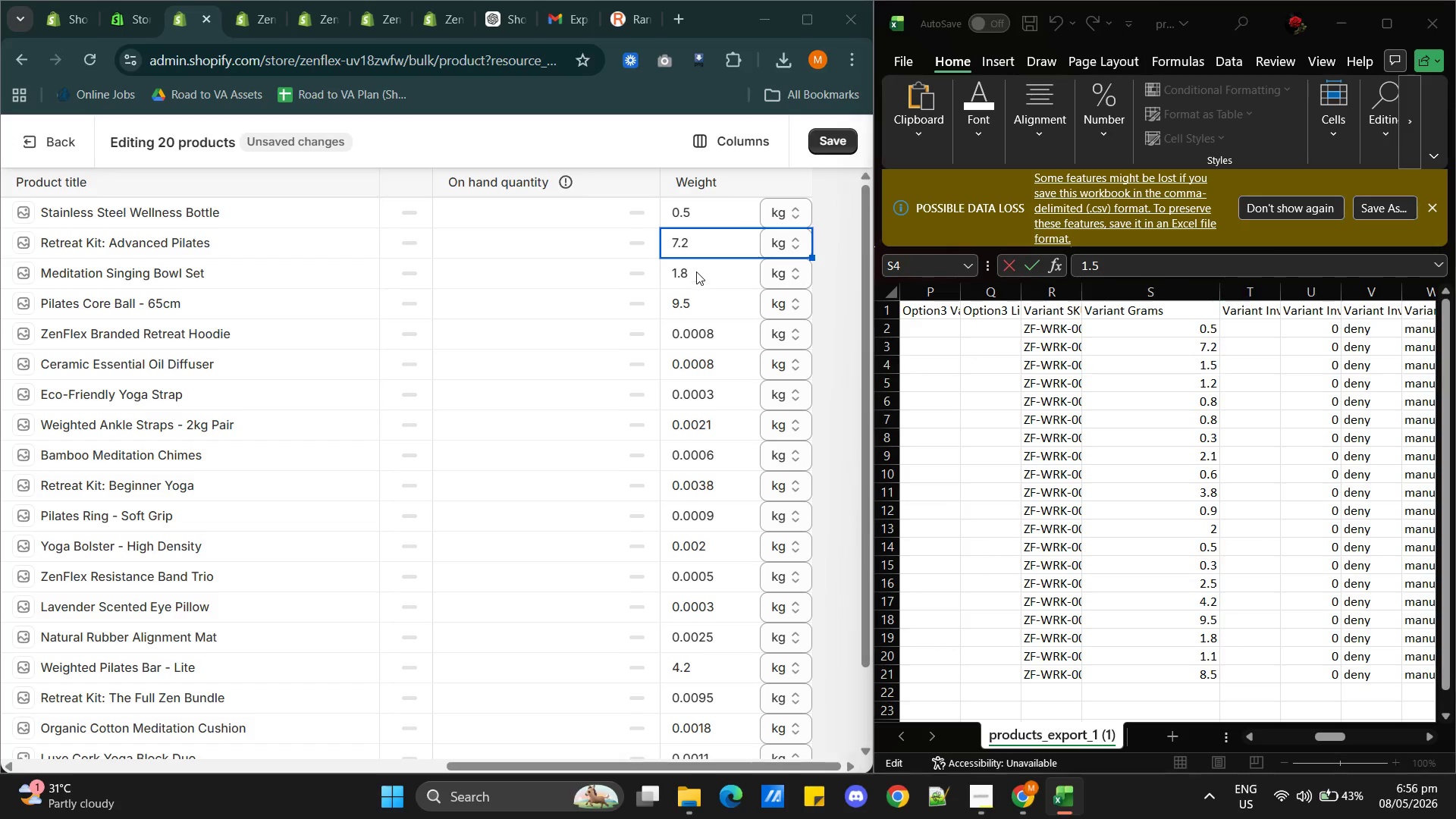 
double_click([696, 271])
 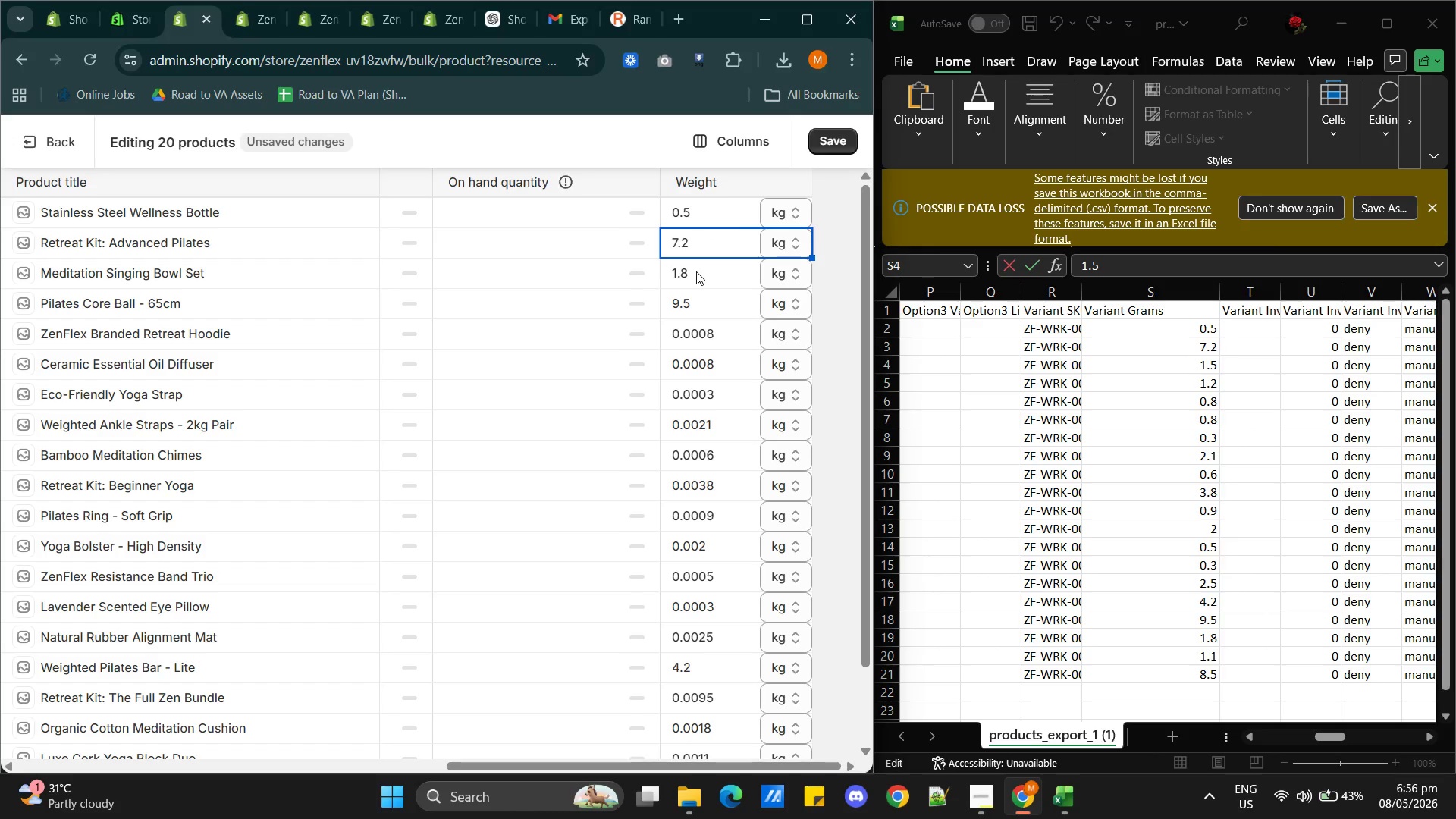 
triple_click([696, 271])
 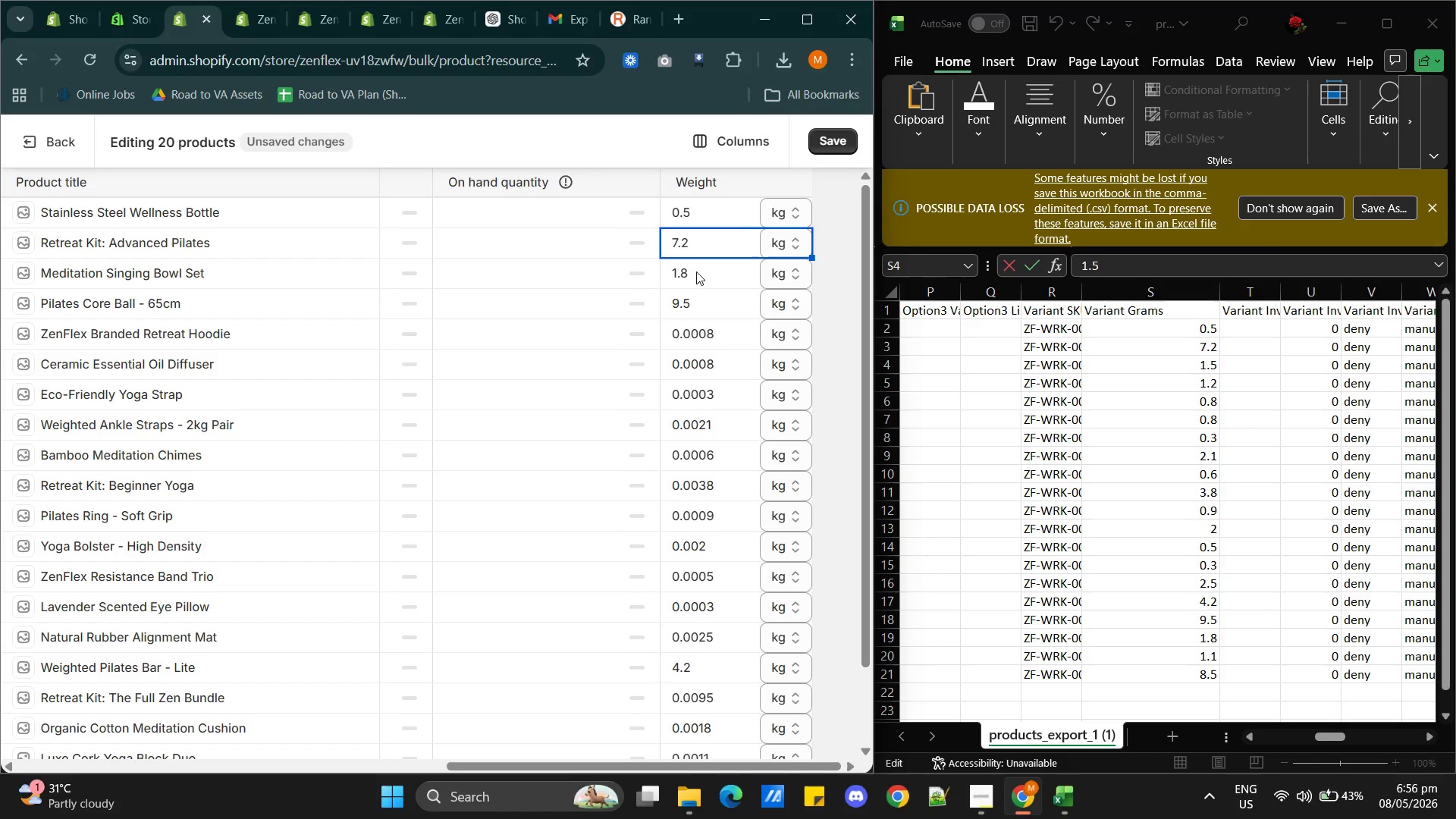 
triple_click([696, 271])
 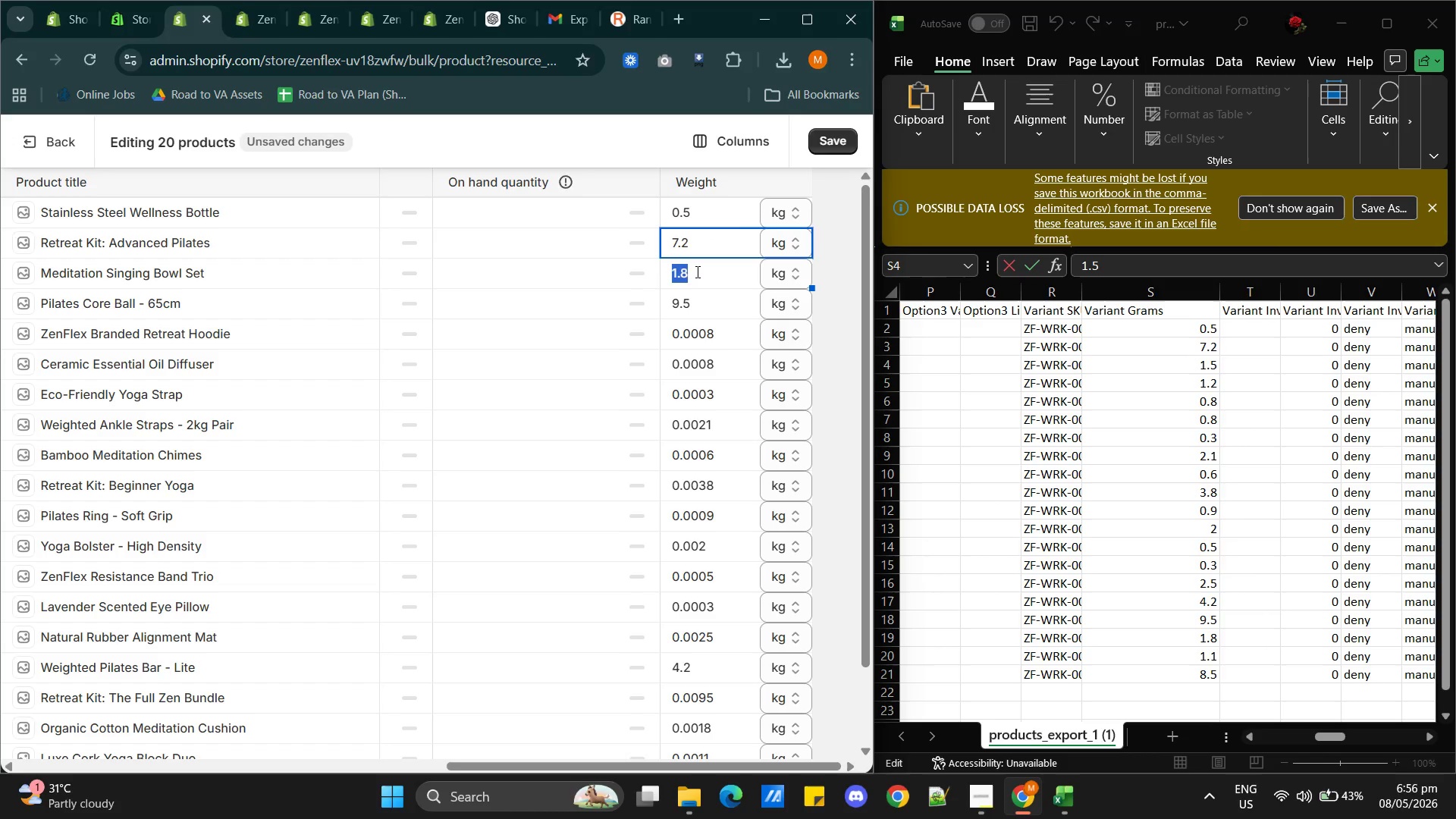 
triple_click([696, 271])
 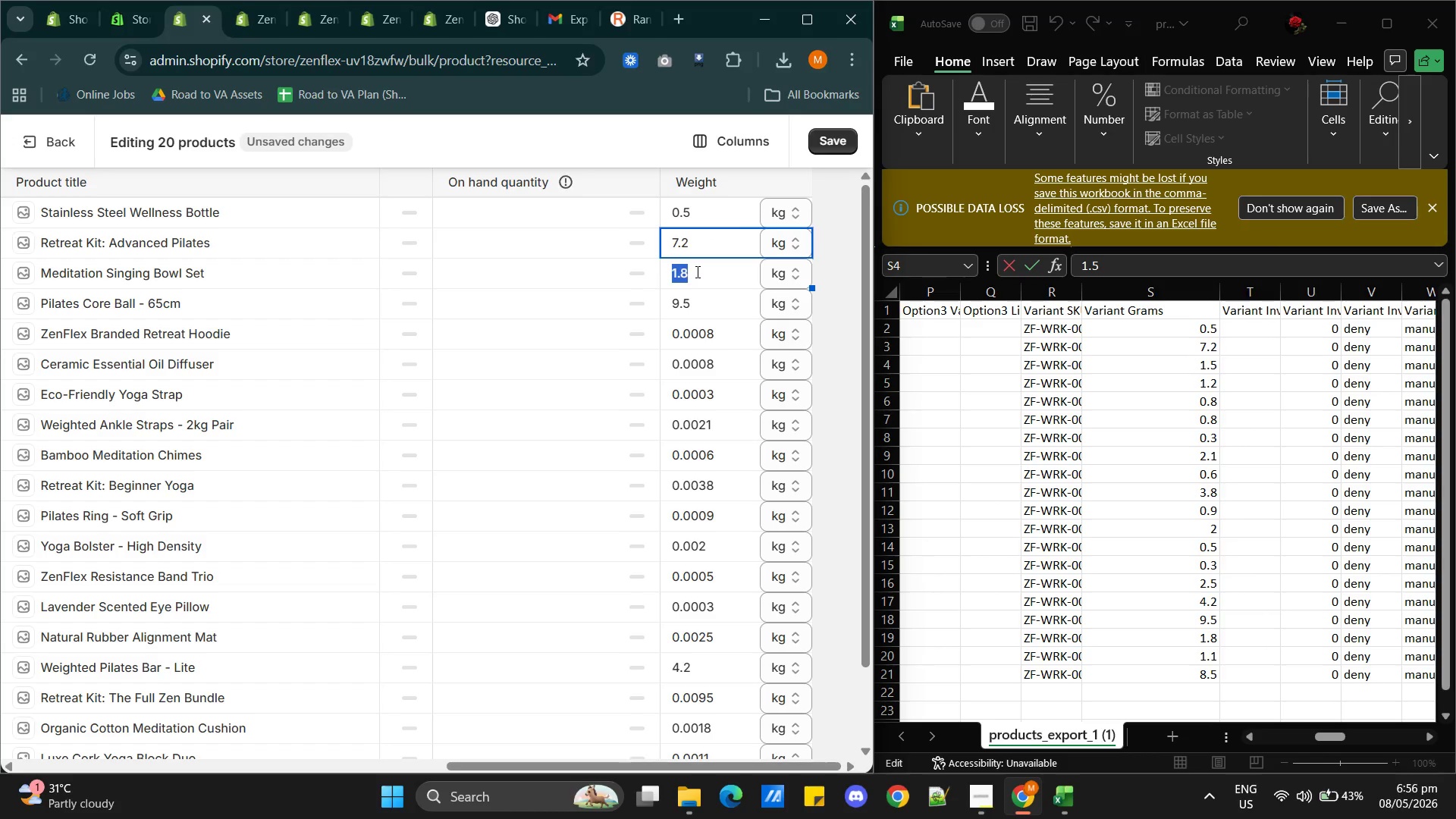 
triple_click([696, 271])
 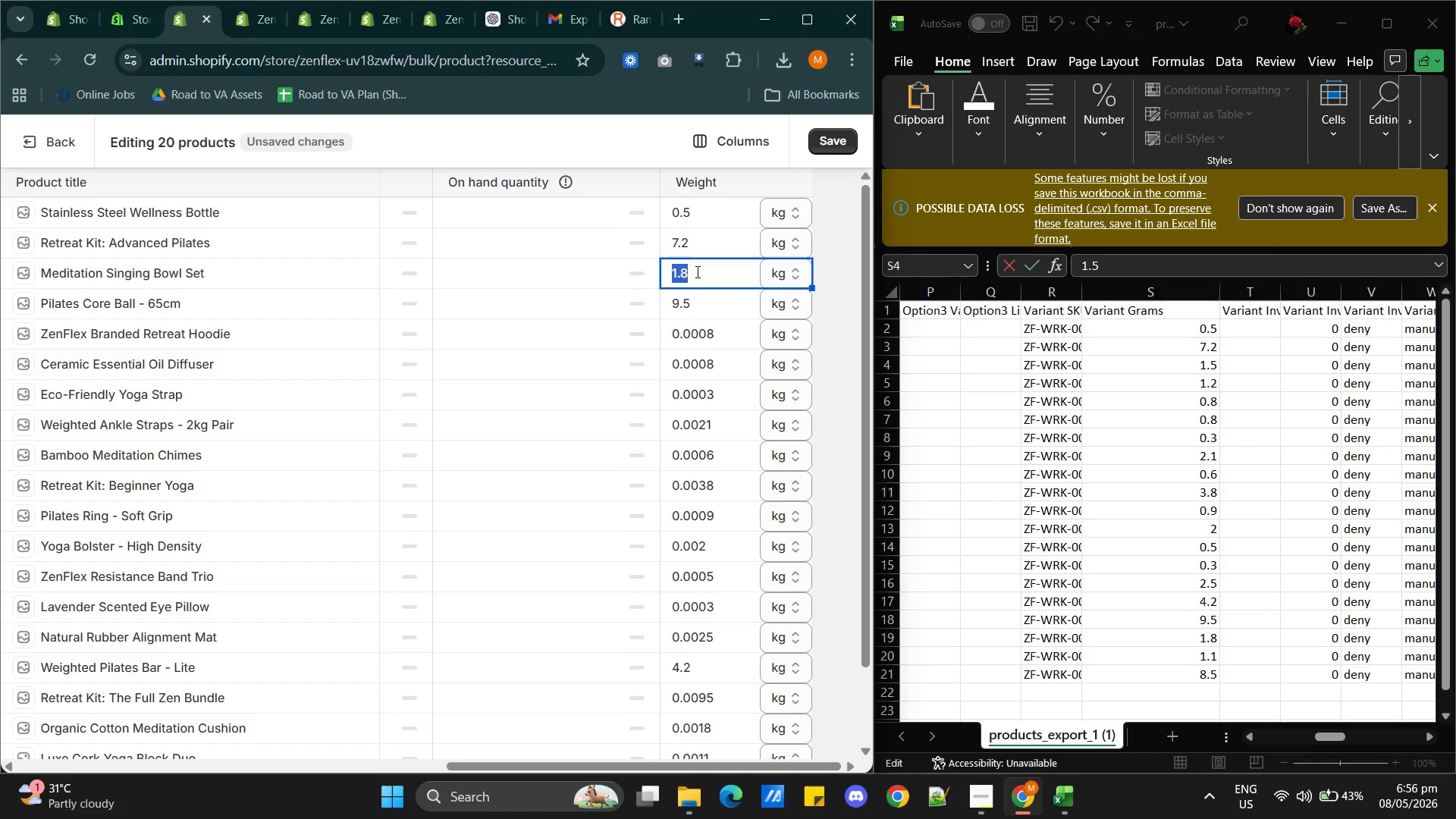 
key(Control+V)
 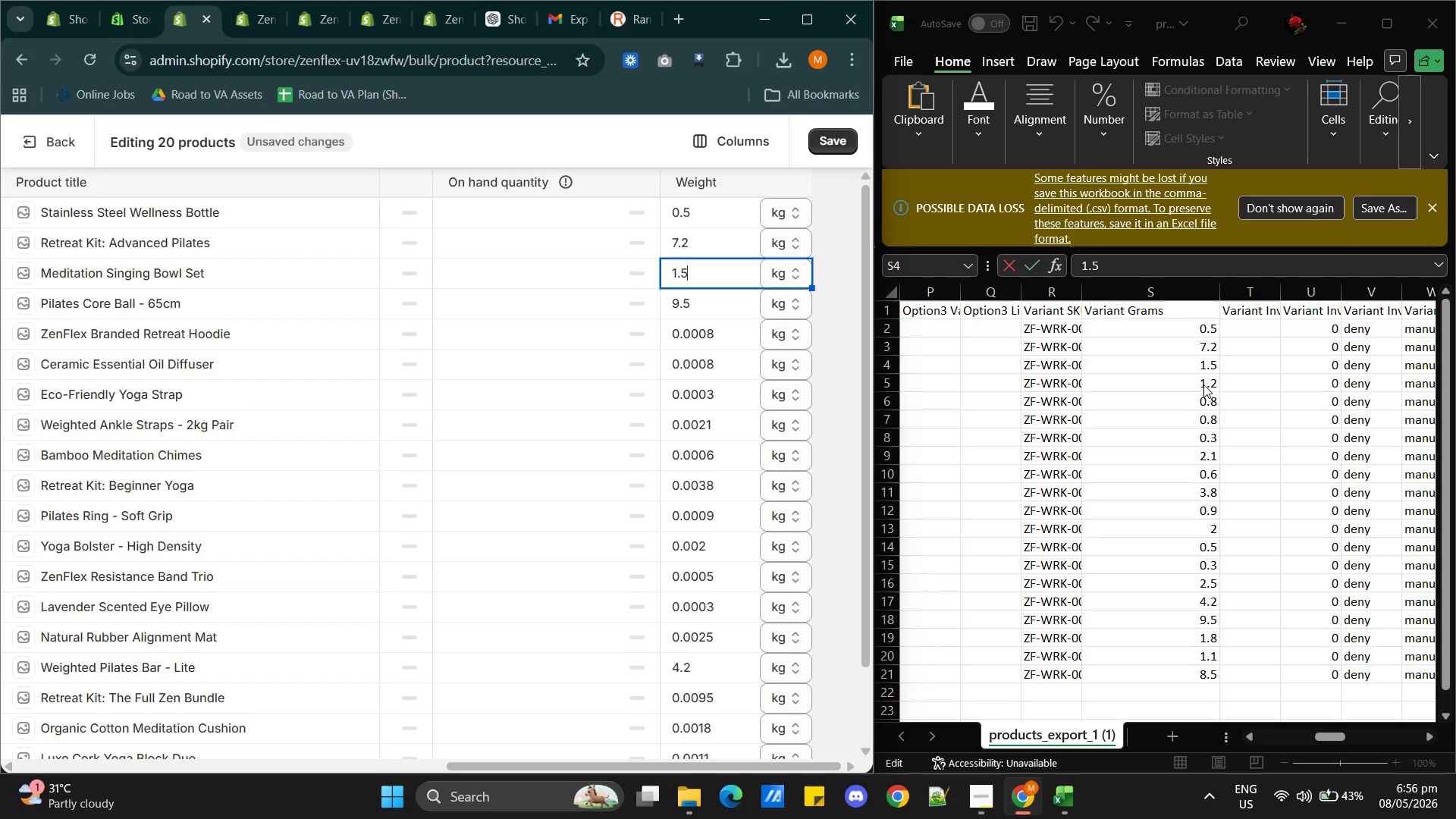 
double_click([1203, 384])
 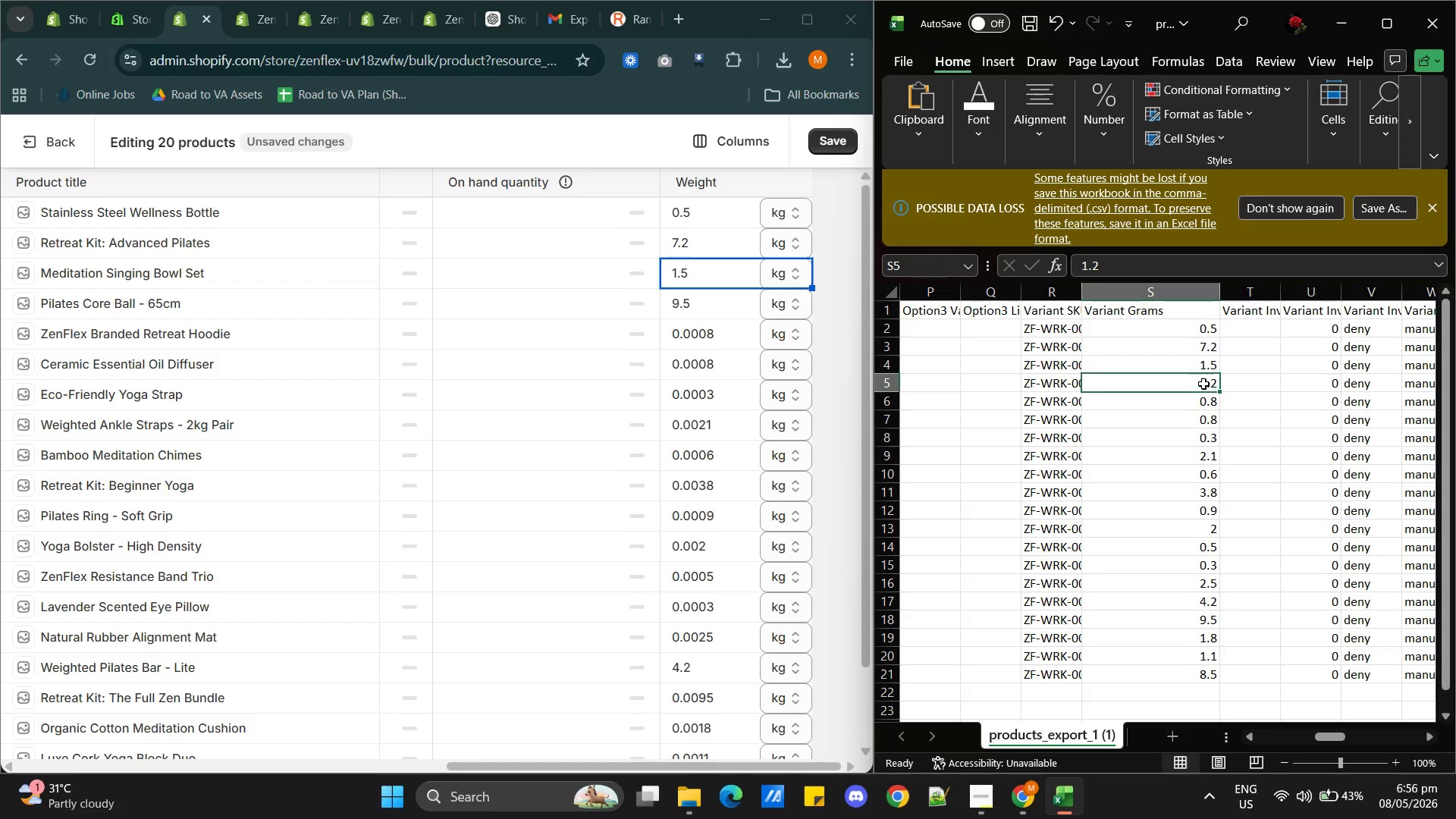 
triple_click([1203, 384])
 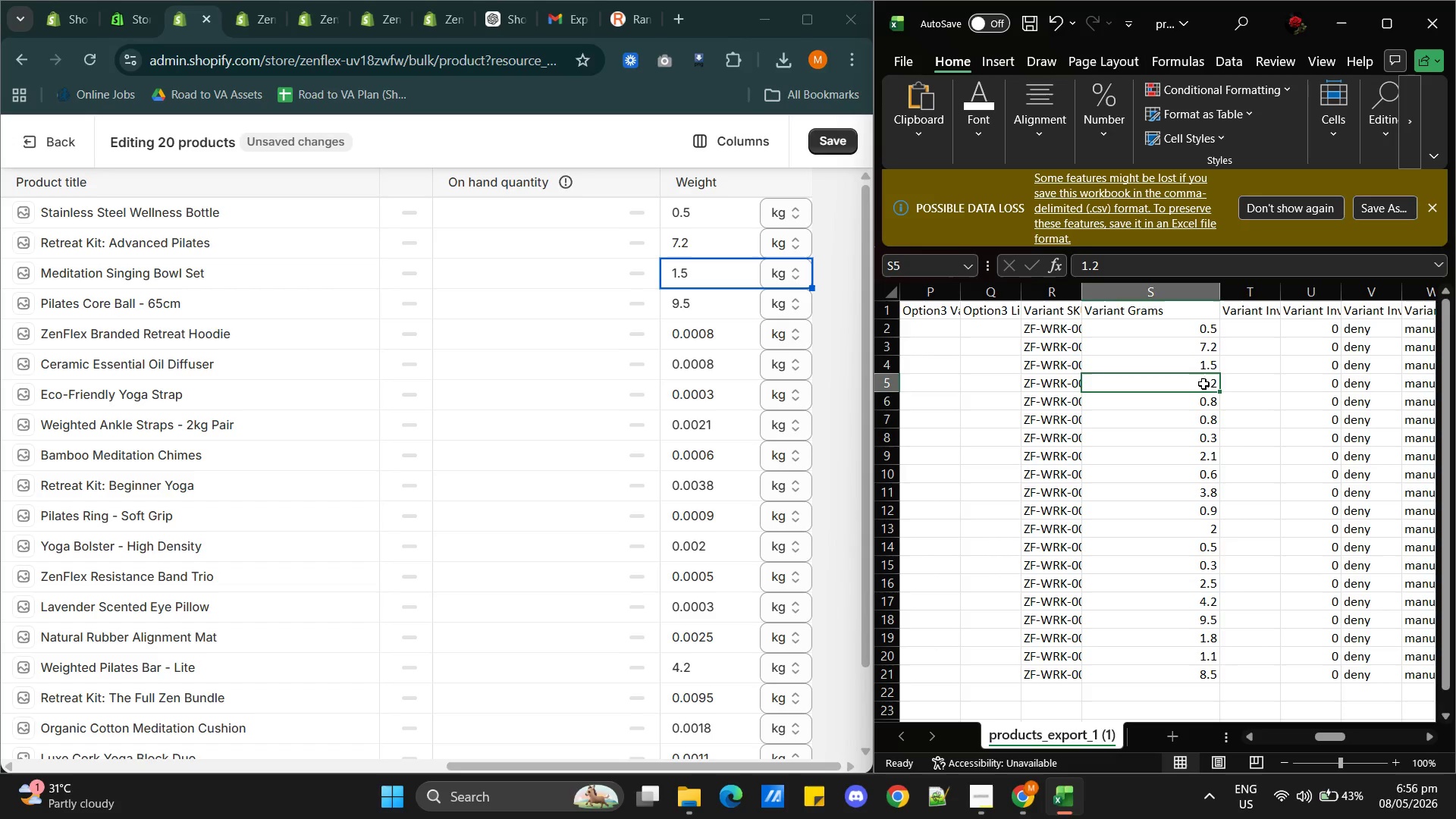 
triple_click([1203, 384])
 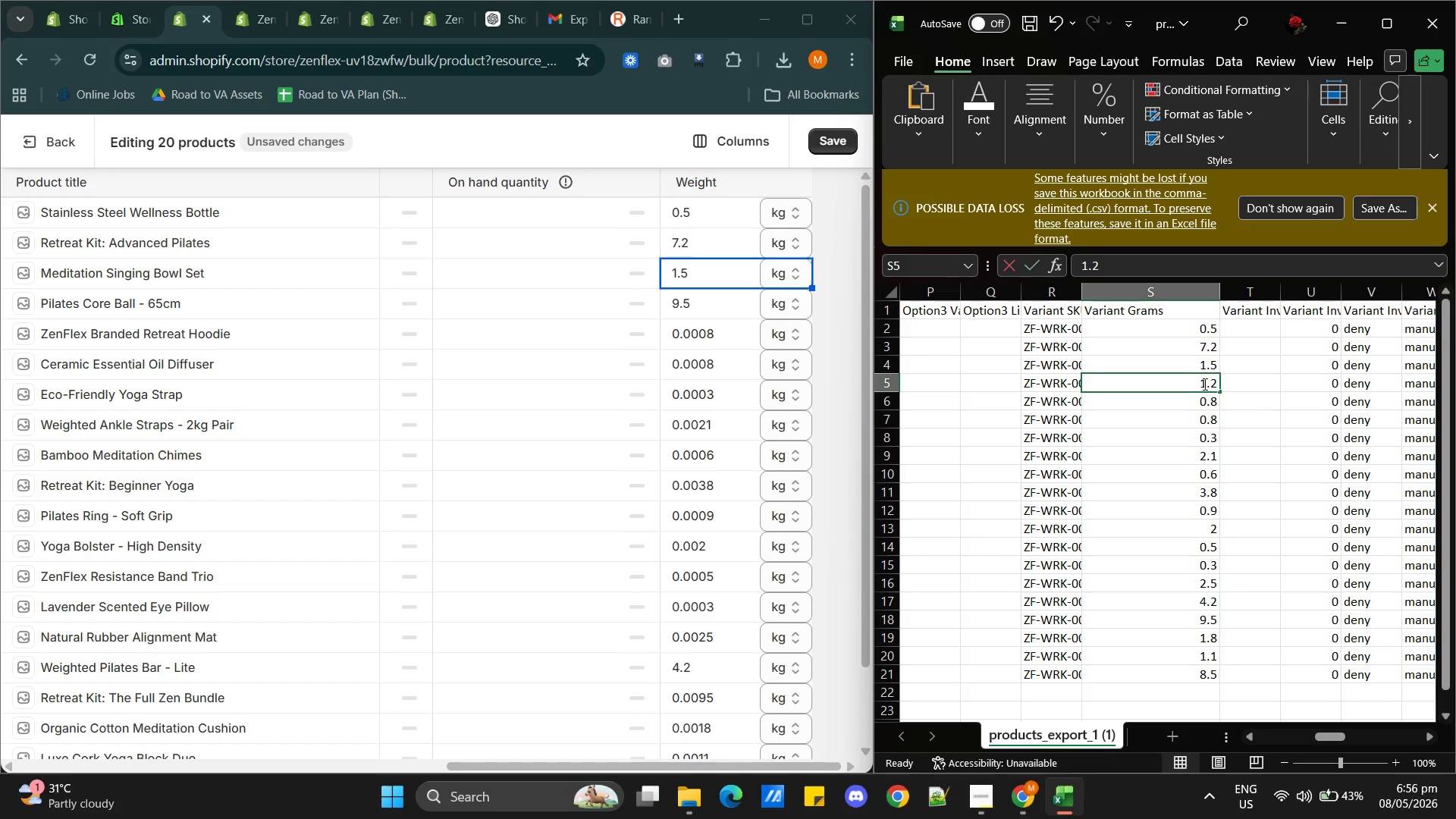 
triple_click([1203, 384])
 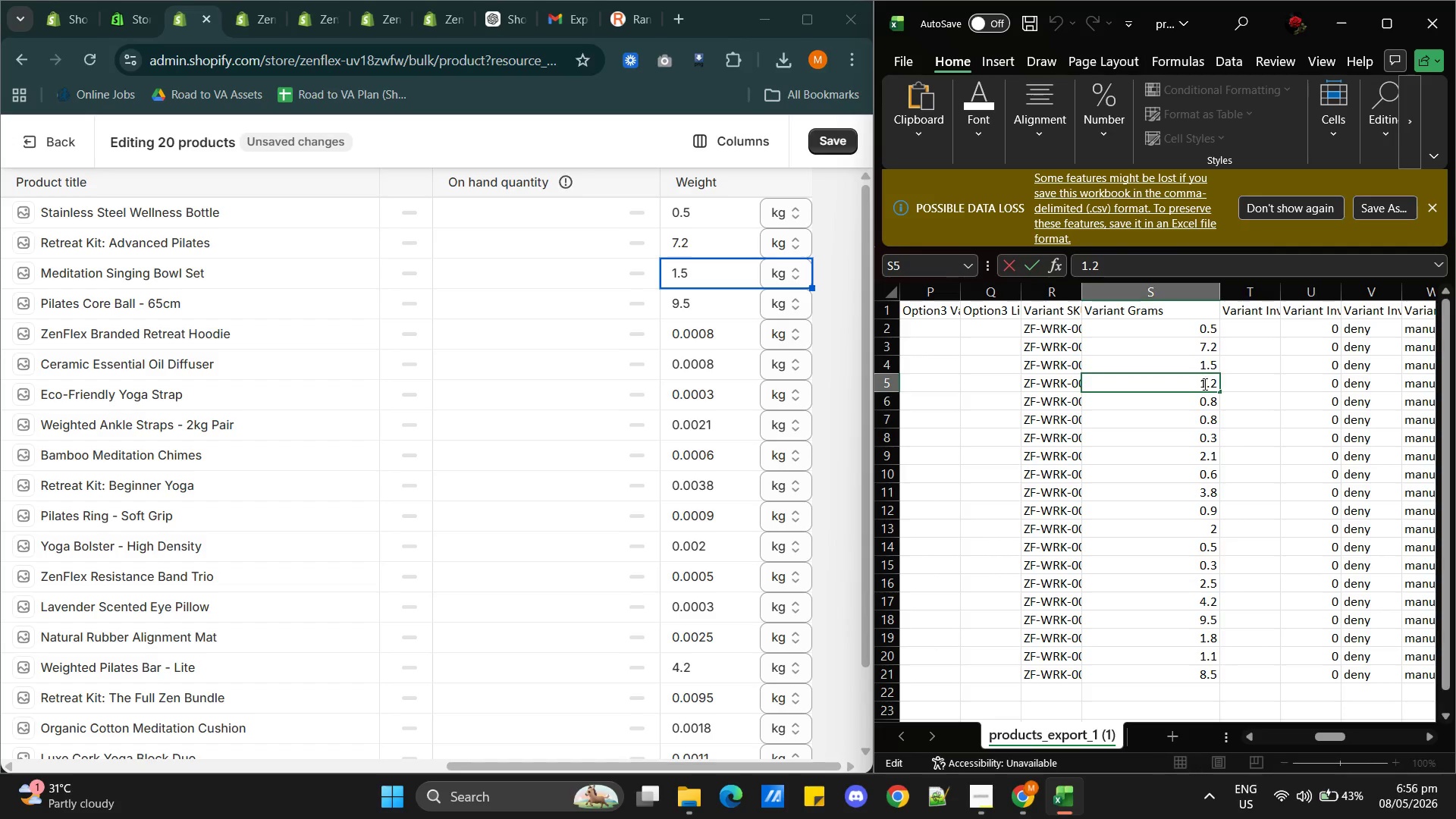 
triple_click([1203, 384])
 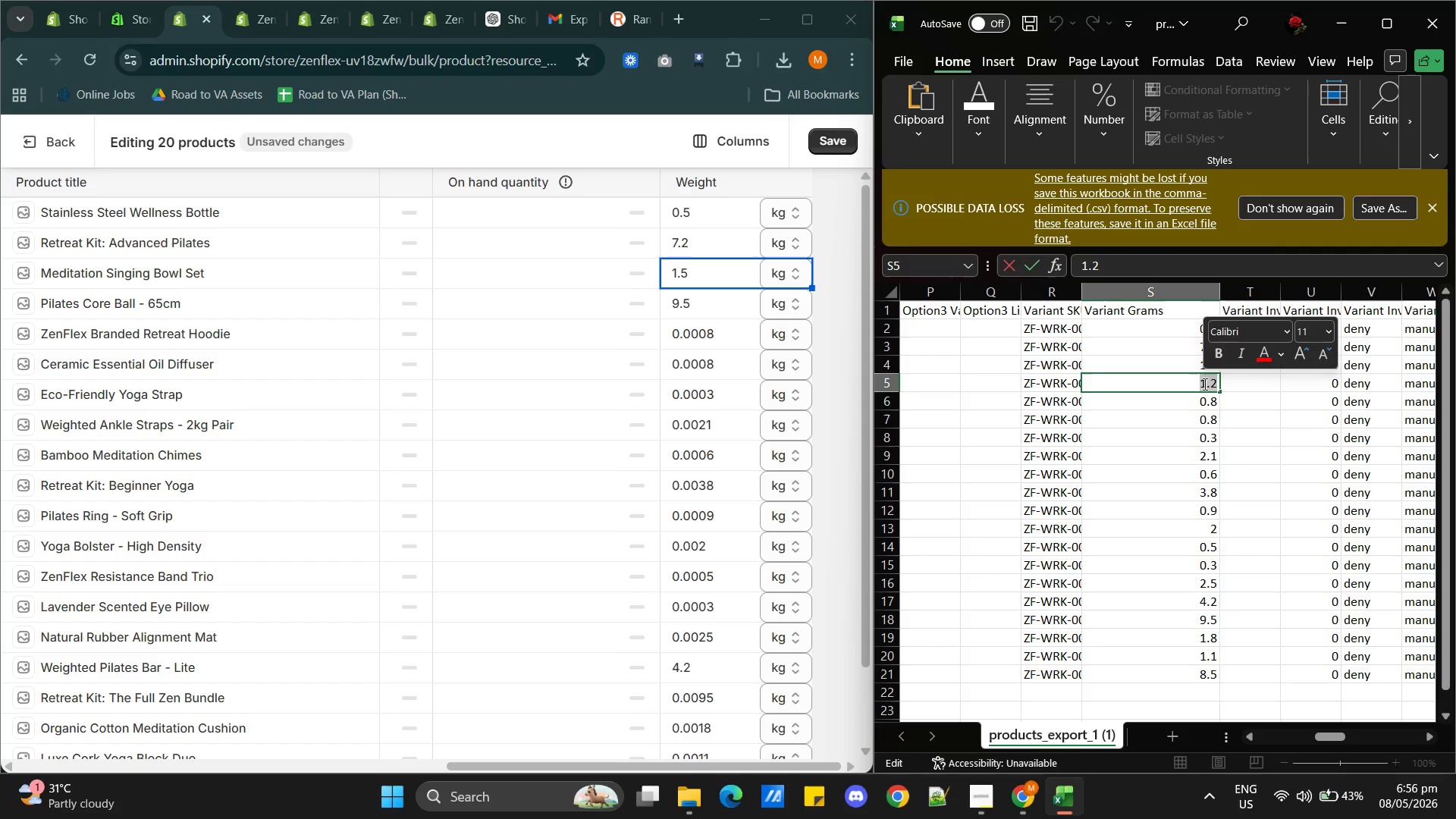 
key(Control+C)
 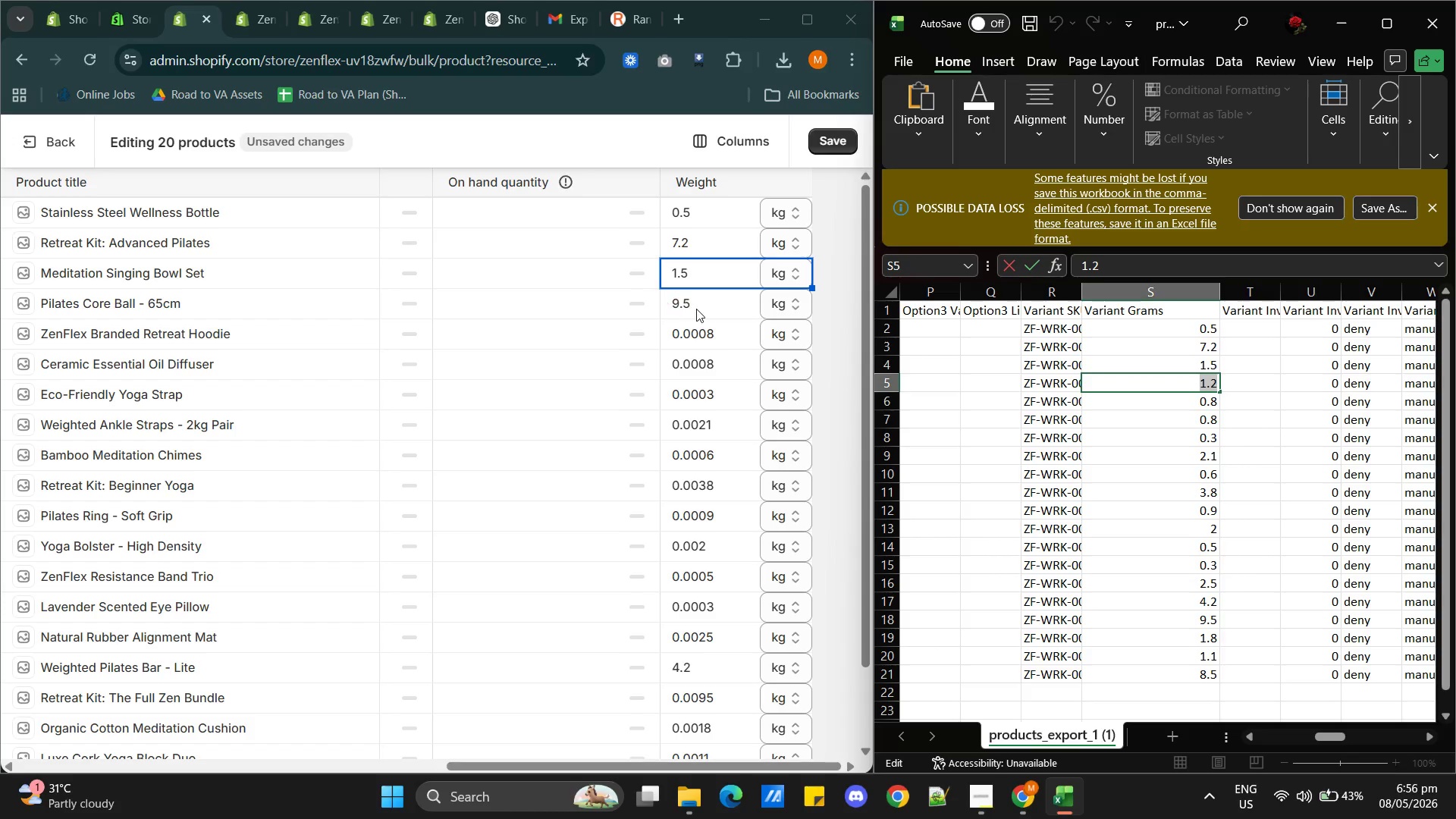 
double_click([696, 309])
 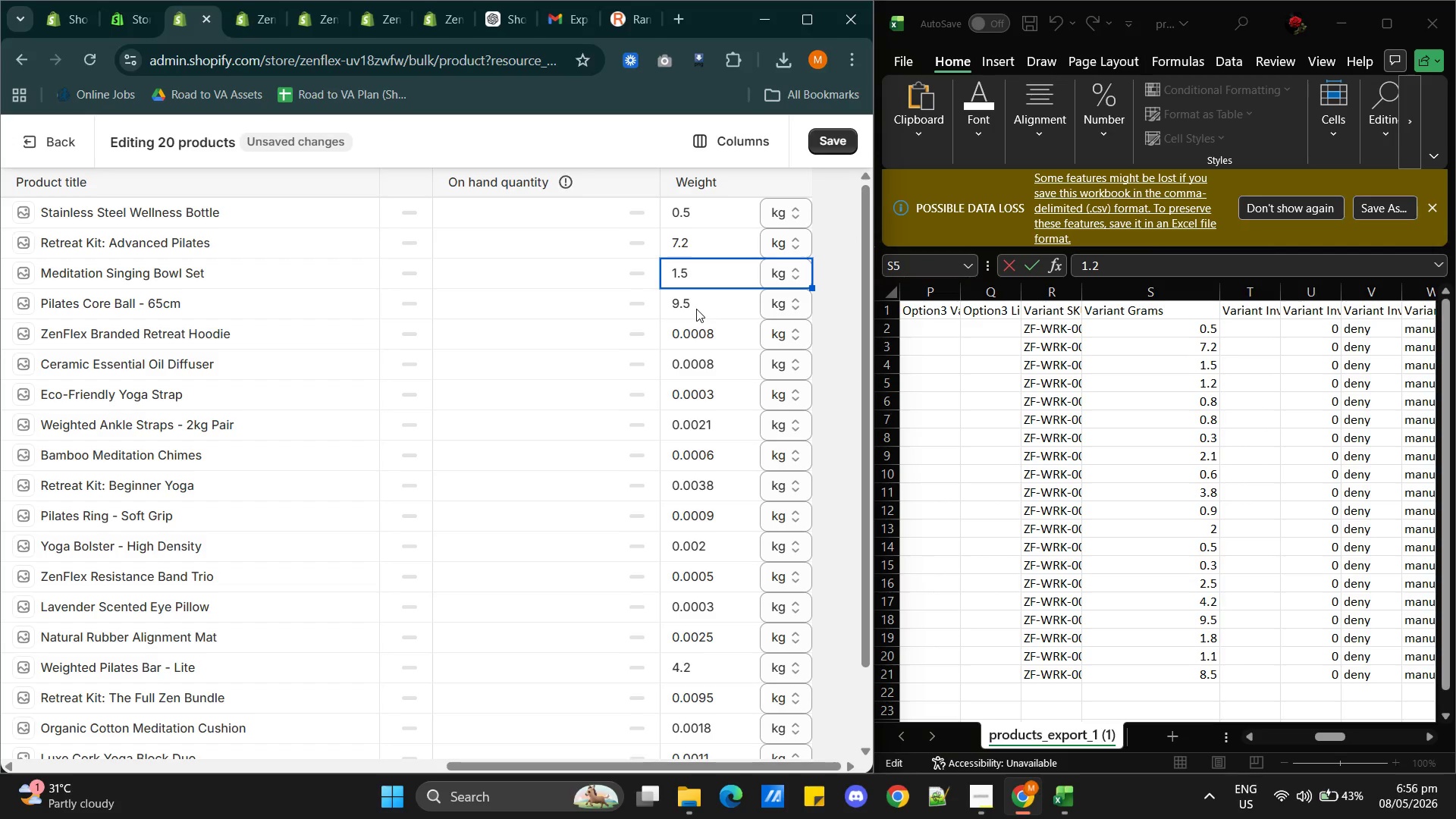 
triple_click([696, 309])
 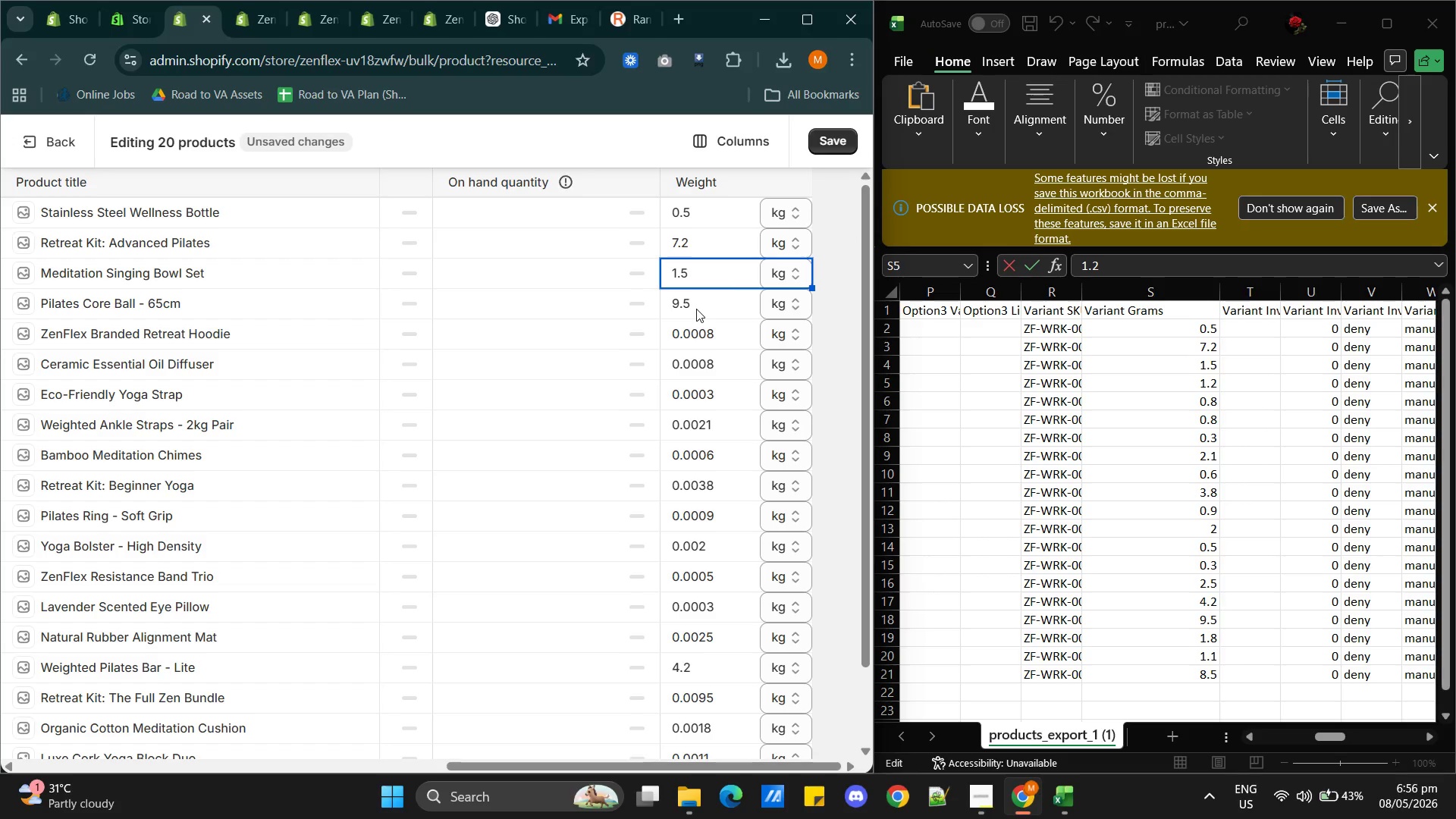 
triple_click([696, 309])
 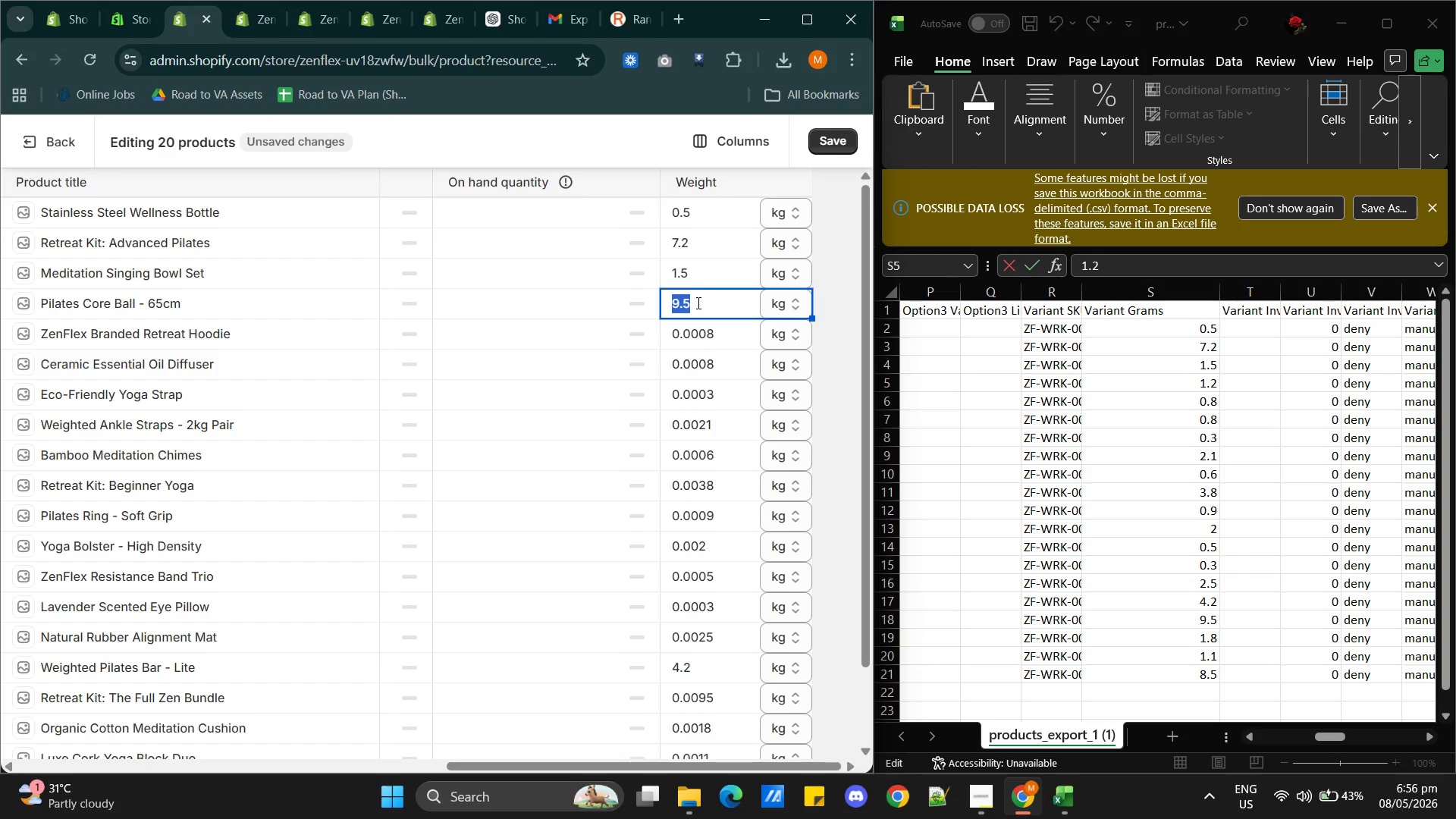 
key(Control+V)
 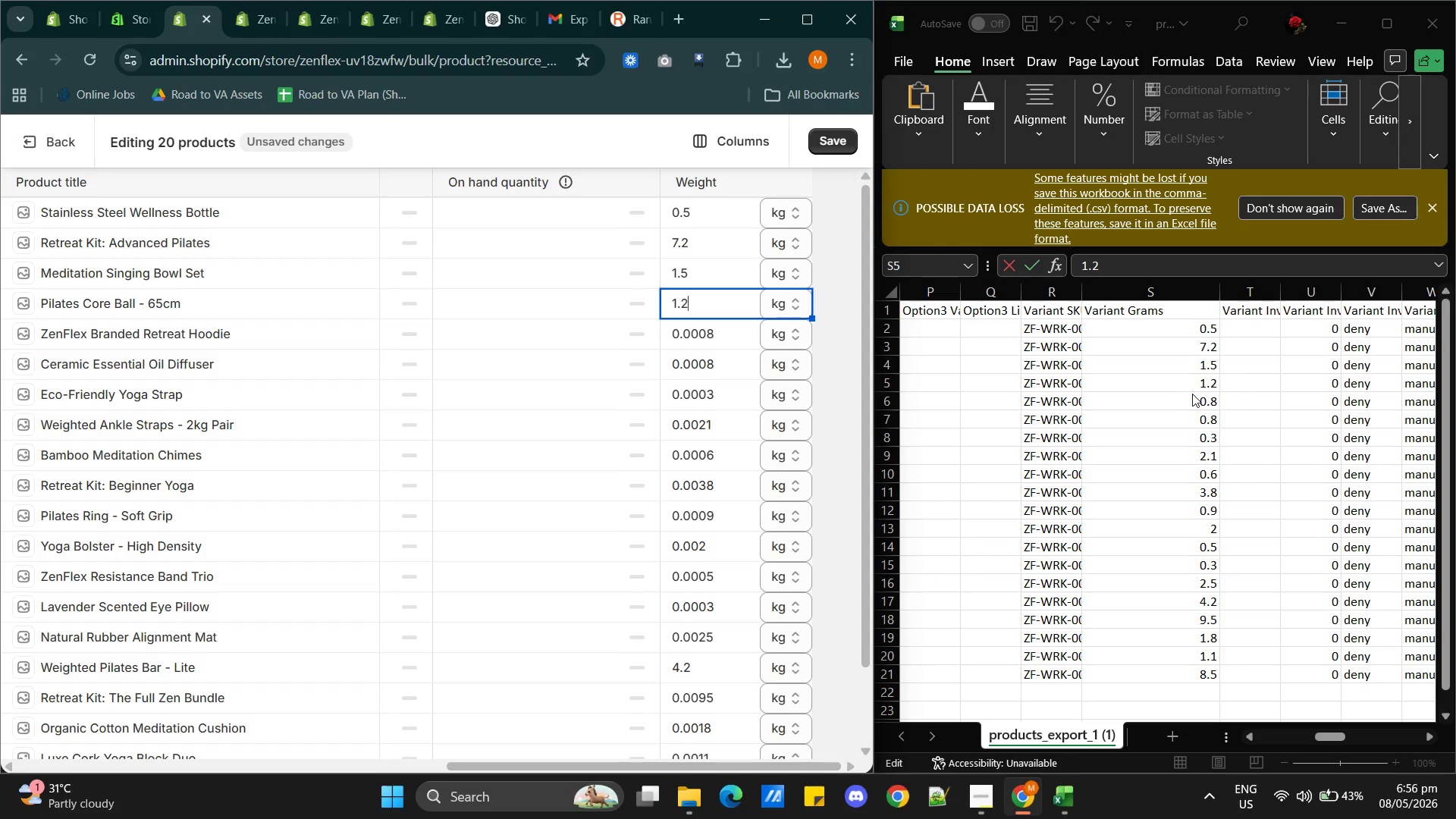 
double_click([1197, 398])
 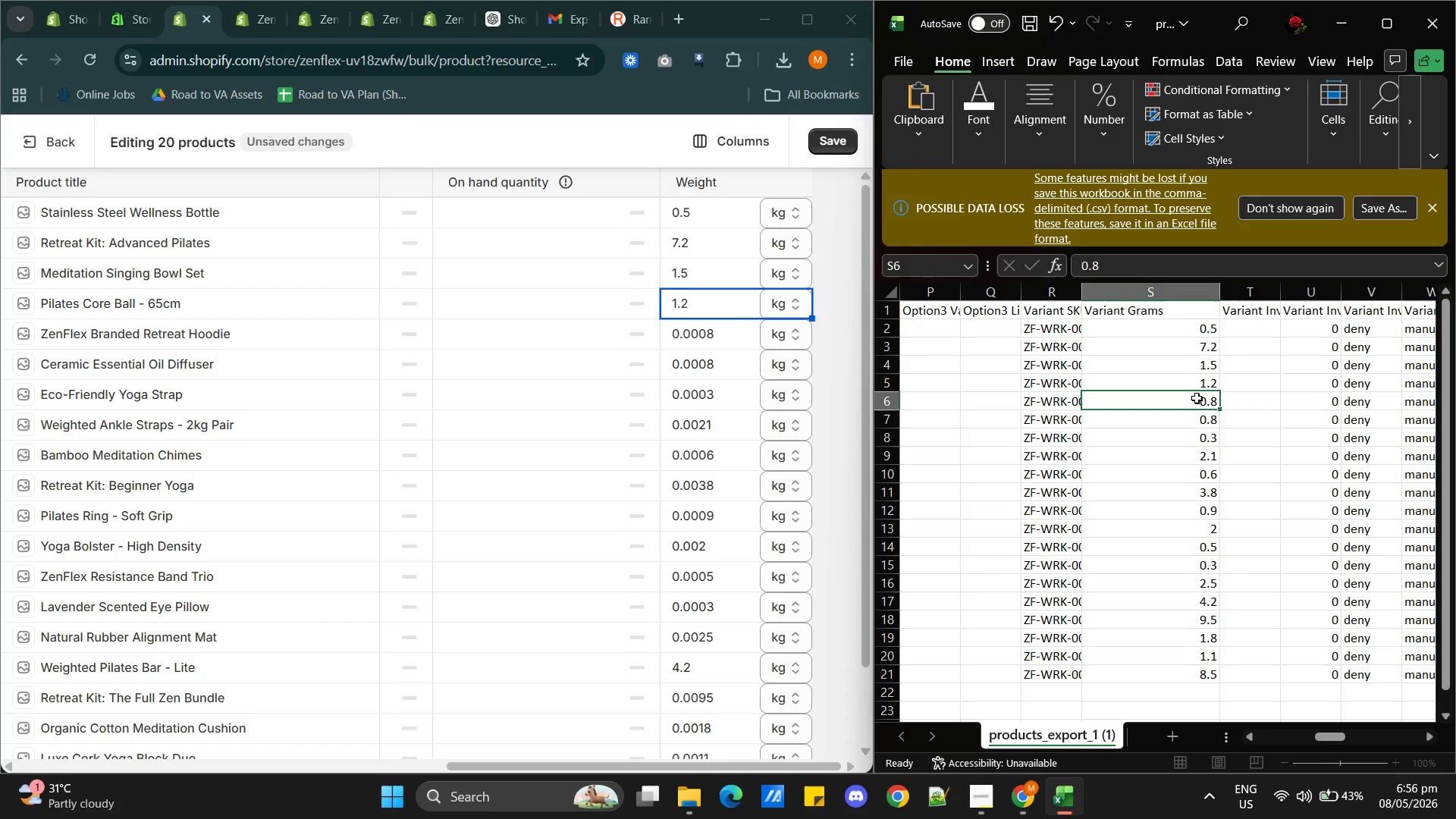 
triple_click([1197, 398])
 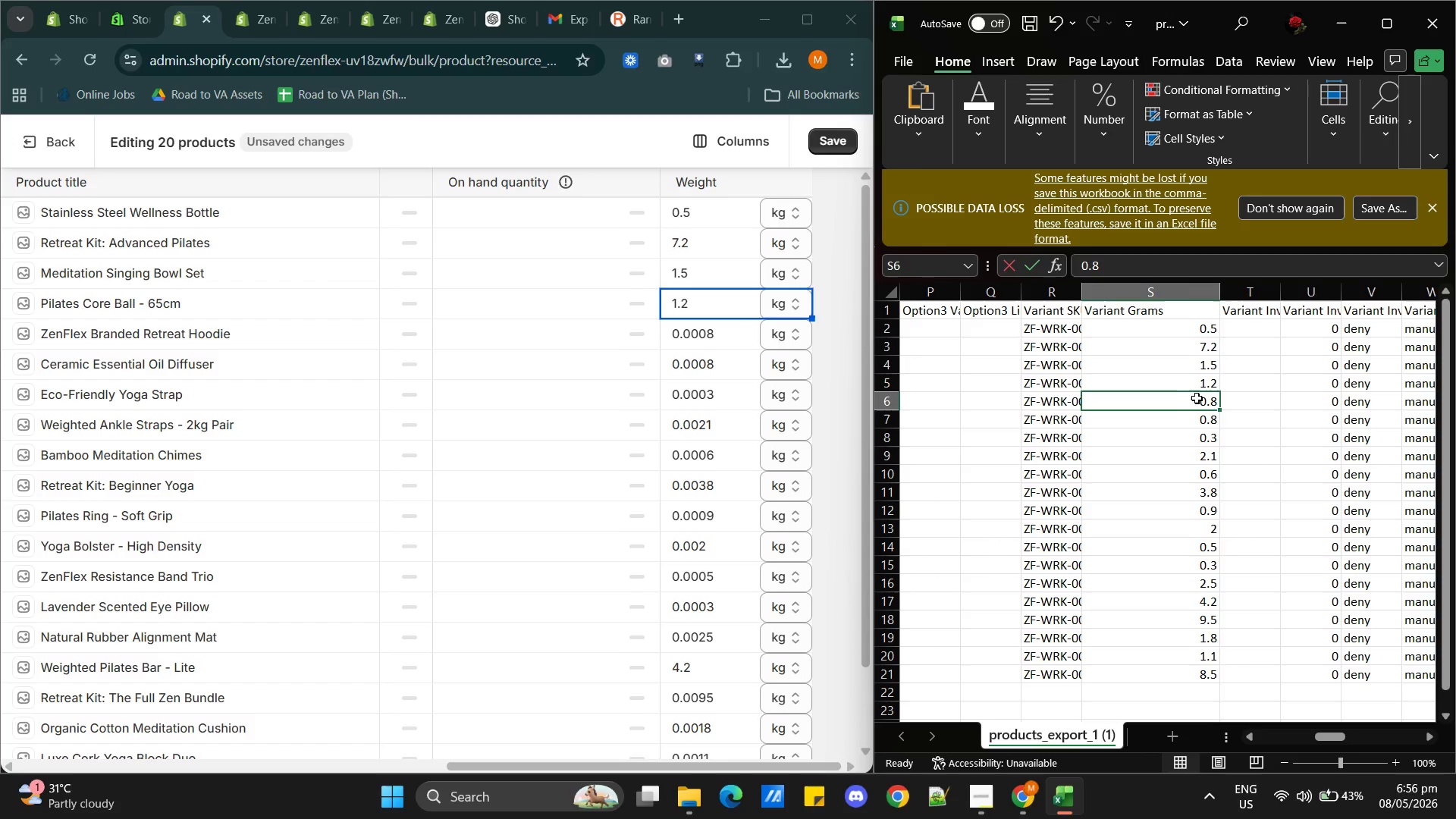 
triple_click([1197, 398])
 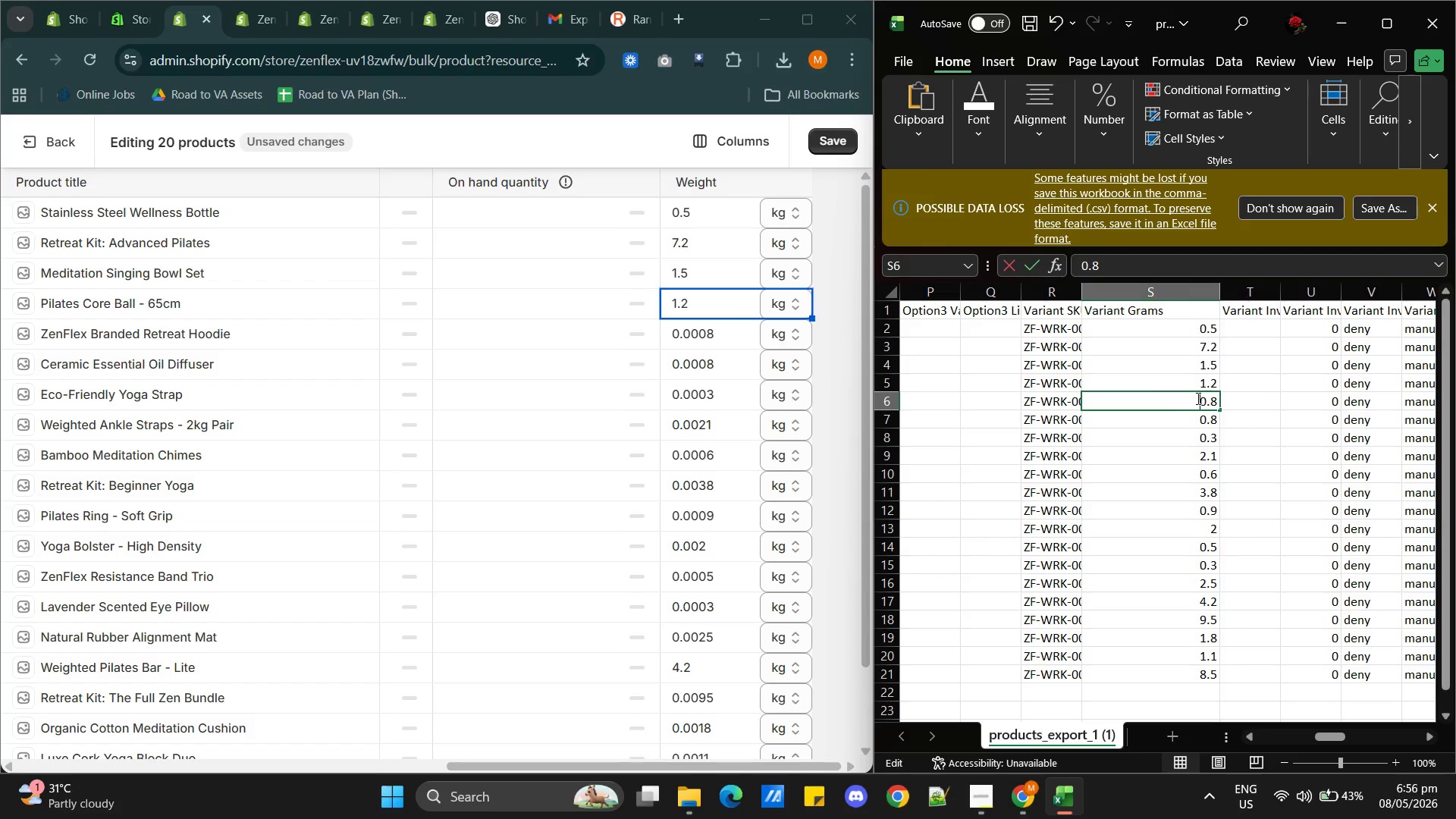 
triple_click([1197, 398])
 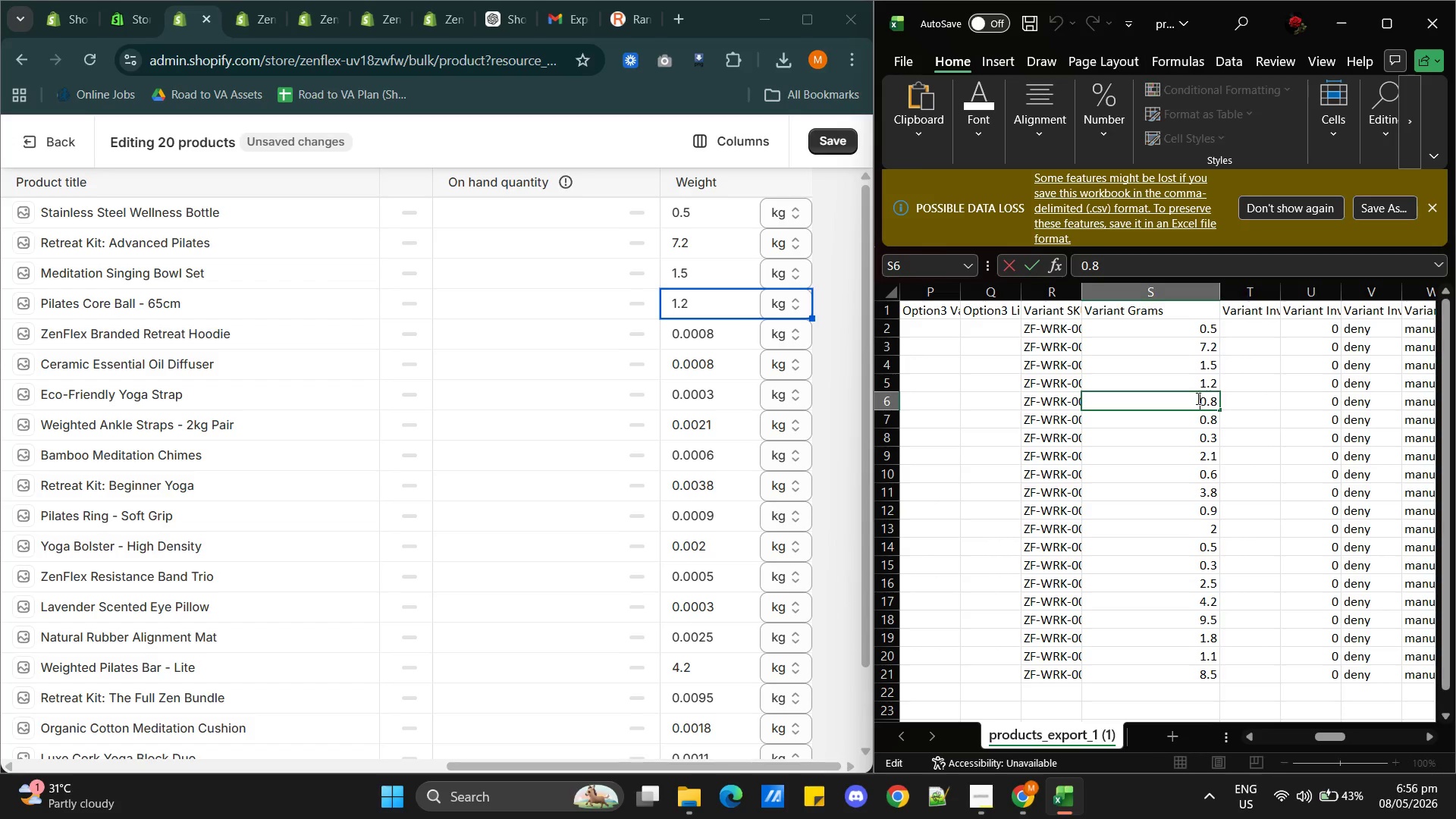 
triple_click([1197, 398])
 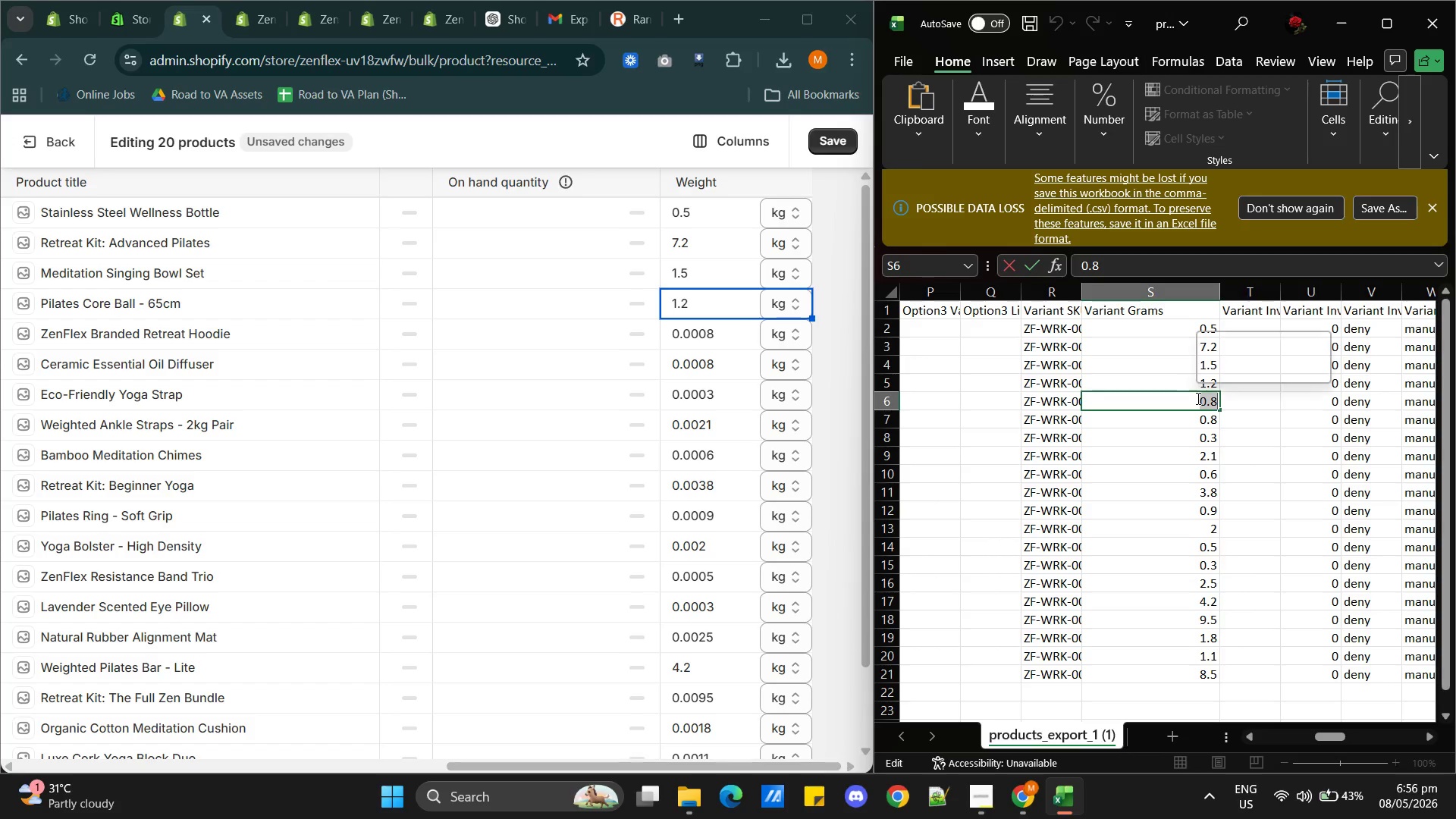 
triple_click([1197, 398])
 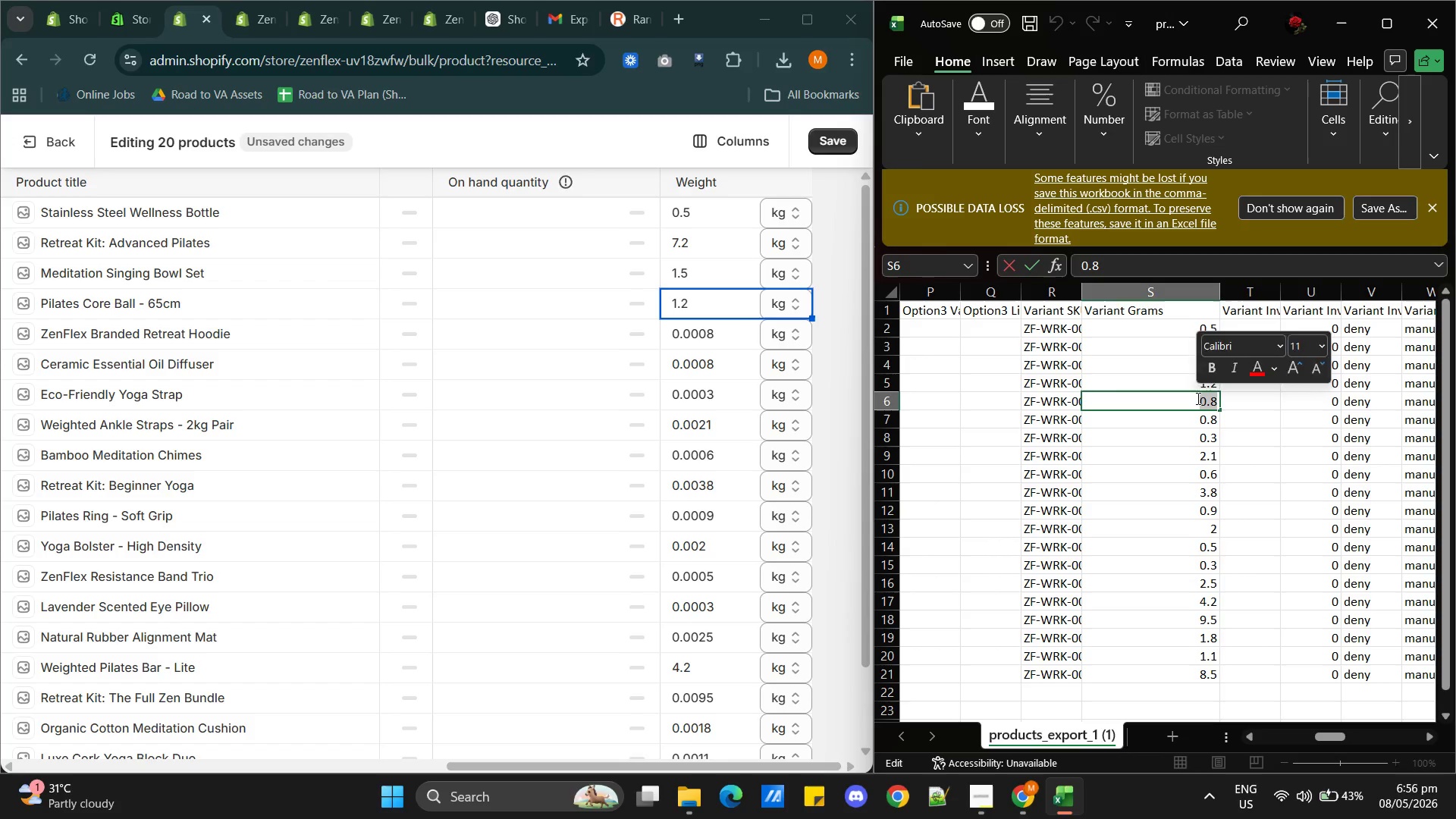 
key(Control+C)
 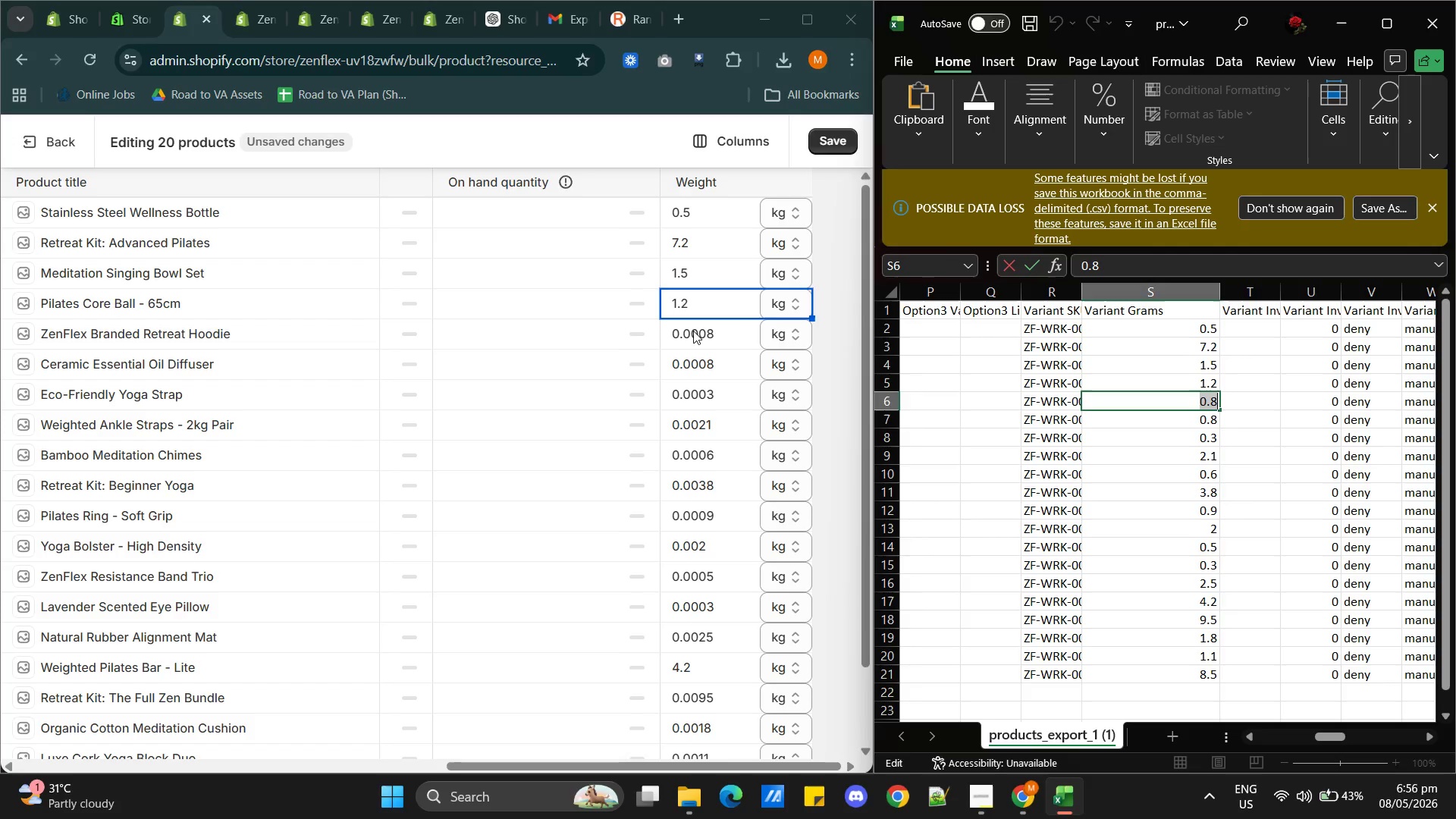 
double_click([693, 331])
 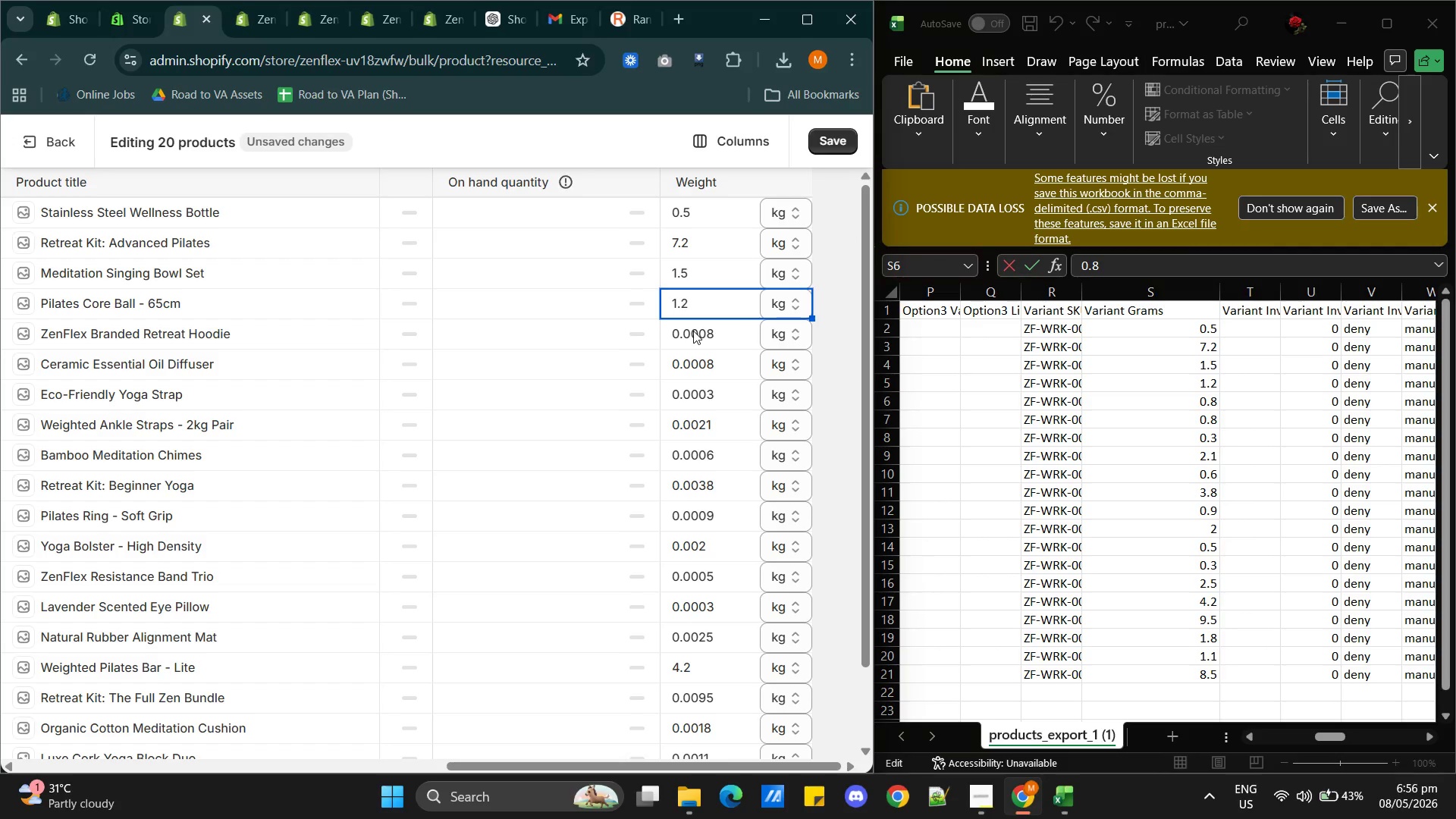 
triple_click([693, 331])
 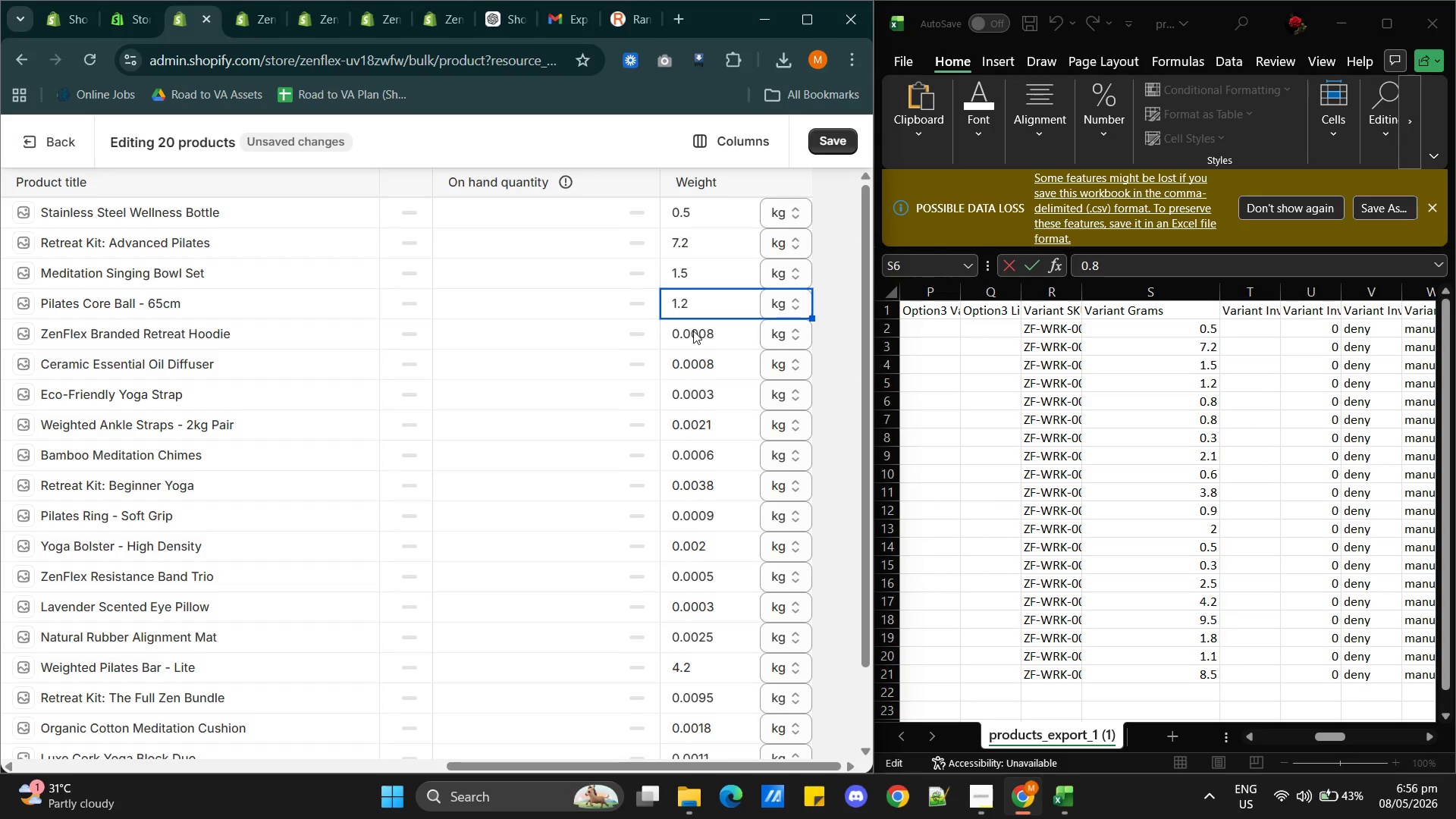 
triple_click([693, 331])
 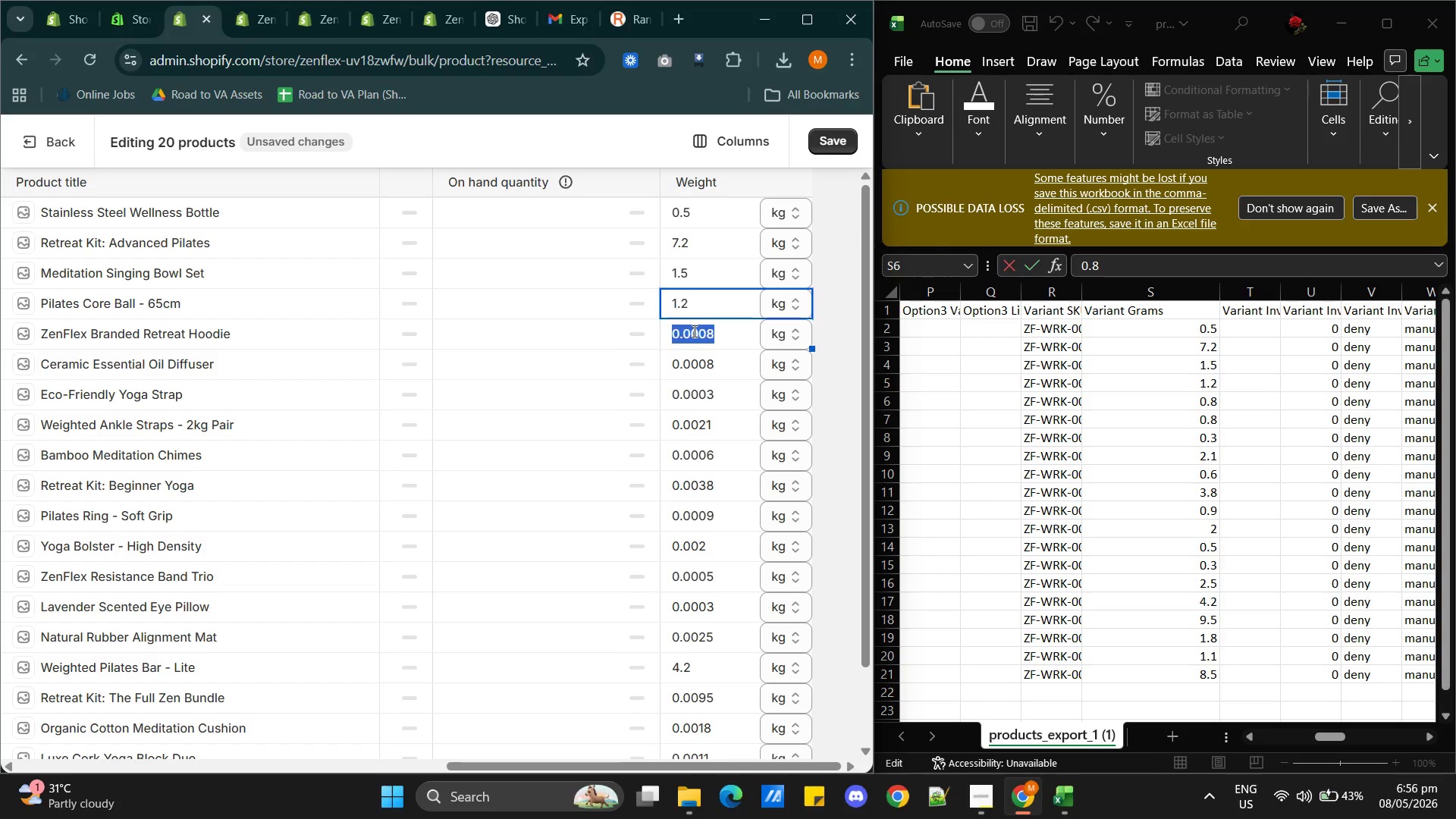 
triple_click([693, 331])
 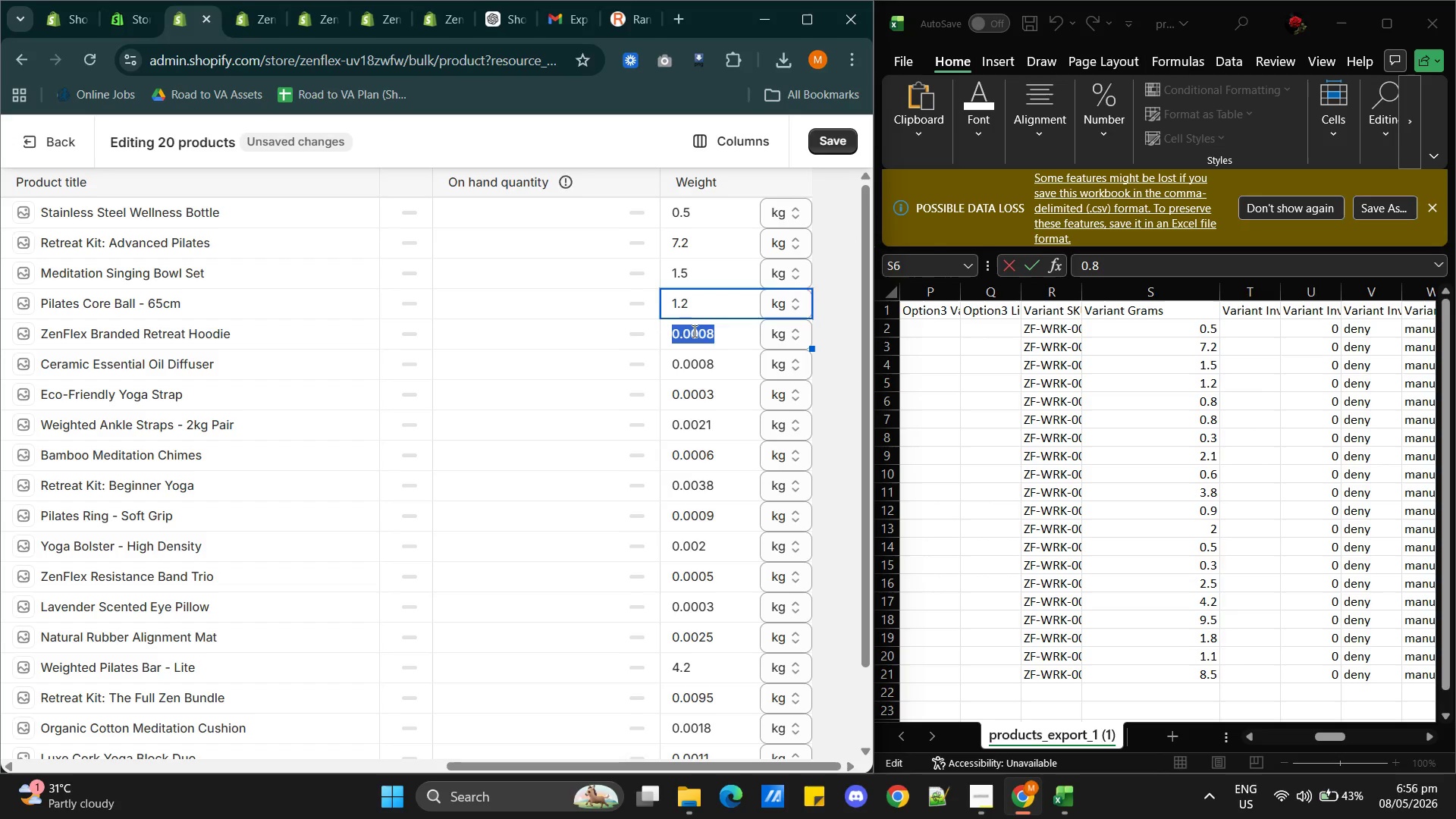 
triple_click([693, 331])
 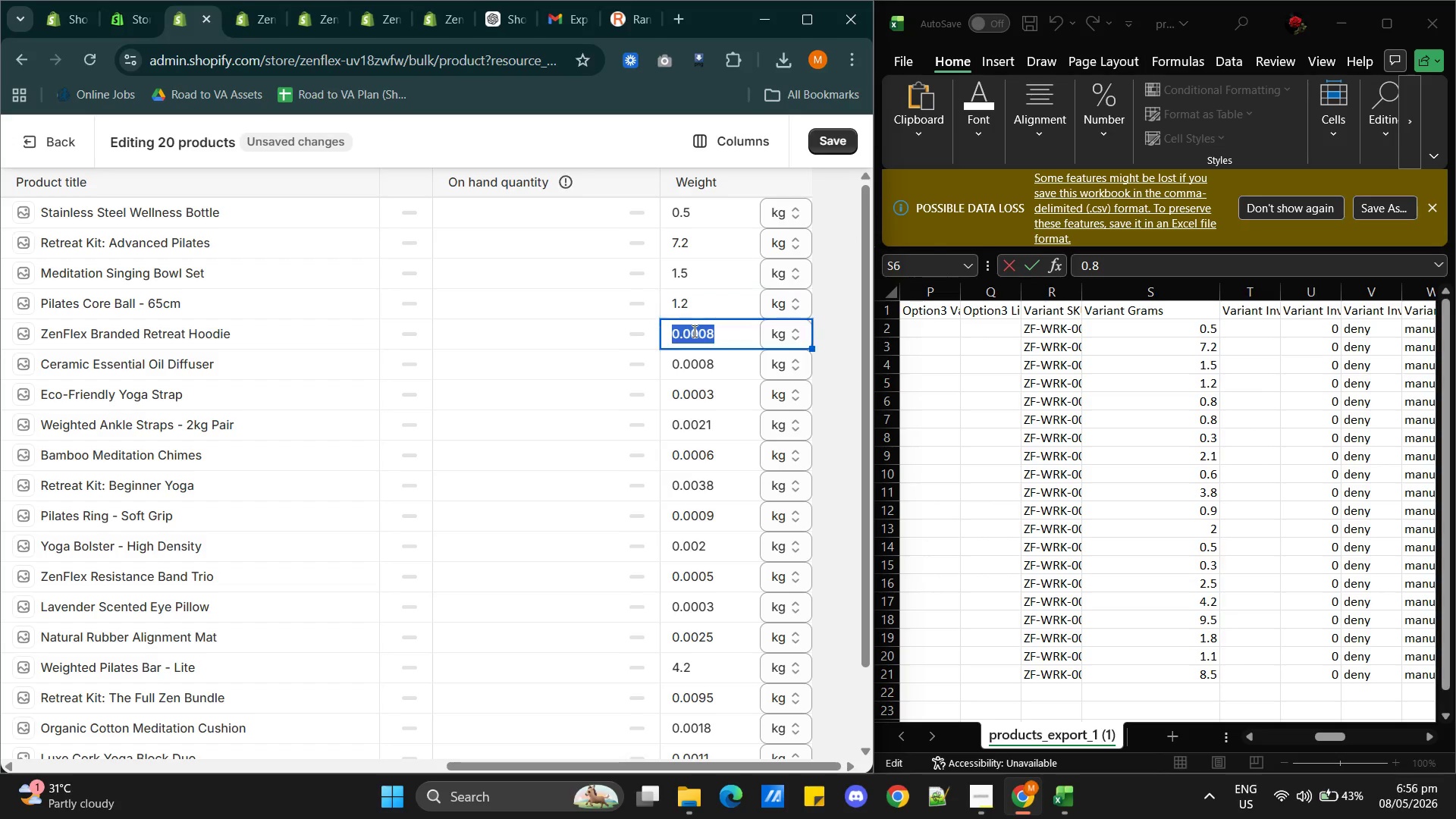 
triple_click([693, 331])
 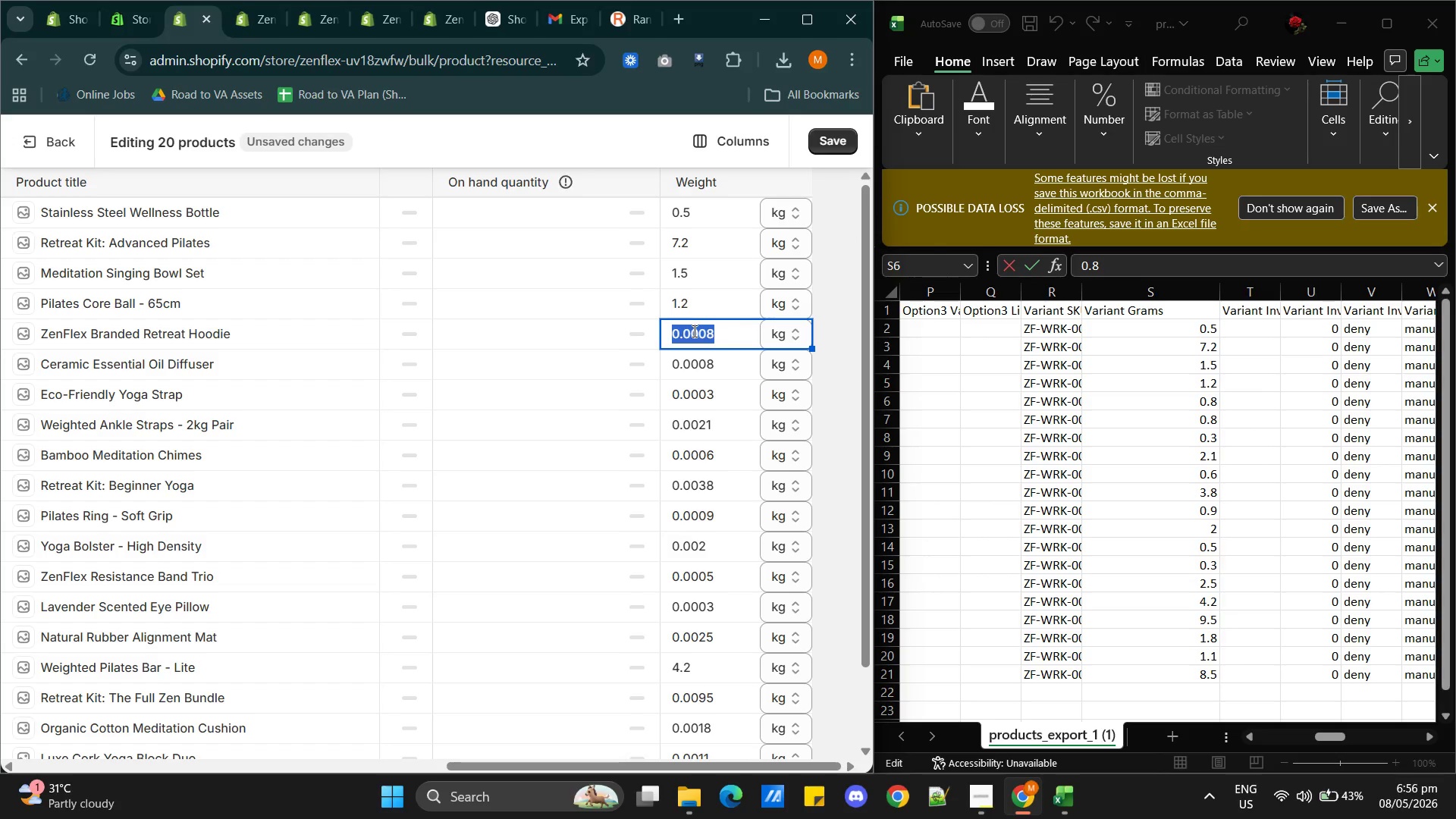 
key(Control+V)
 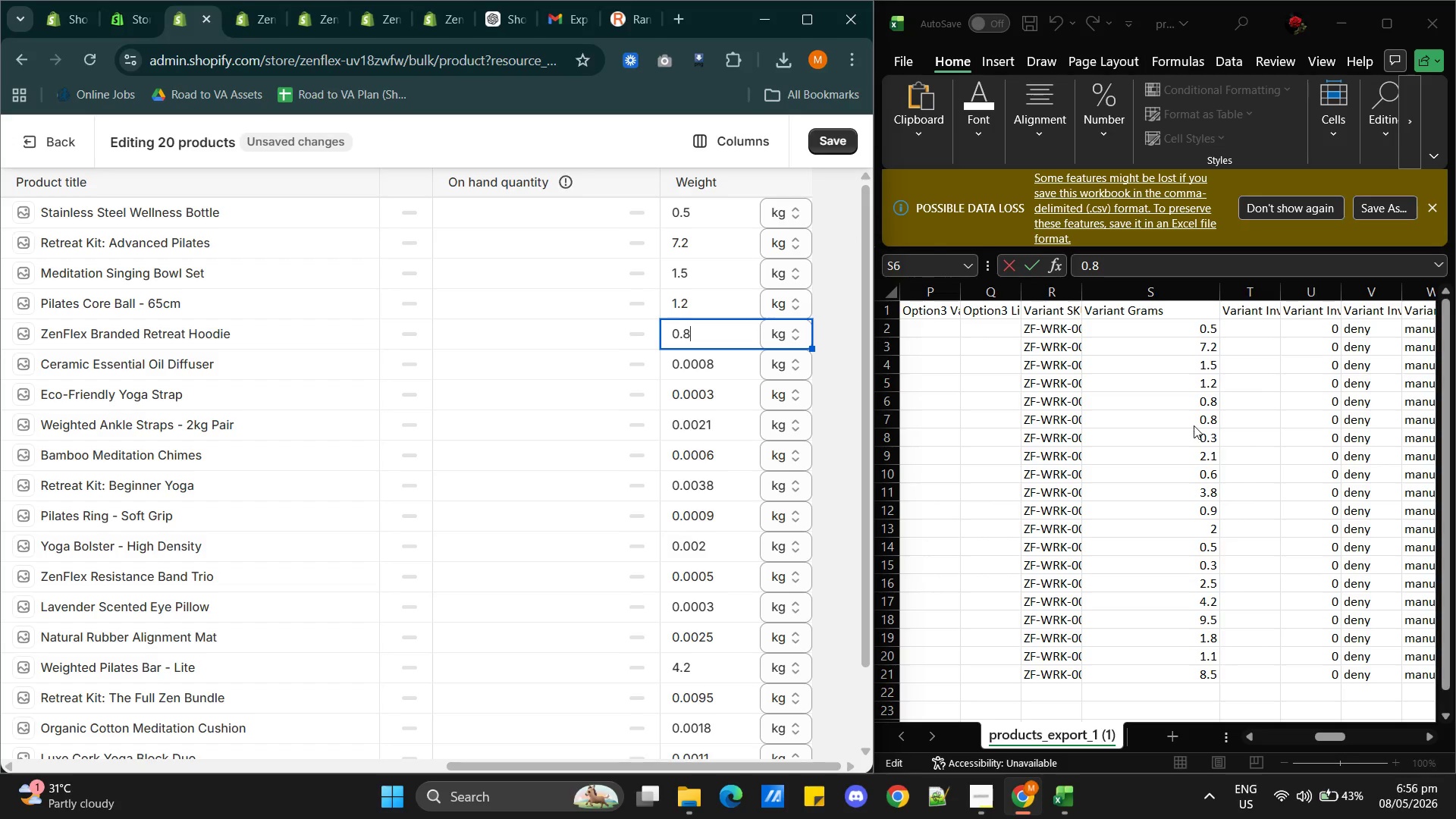 
double_click([1200, 419])
 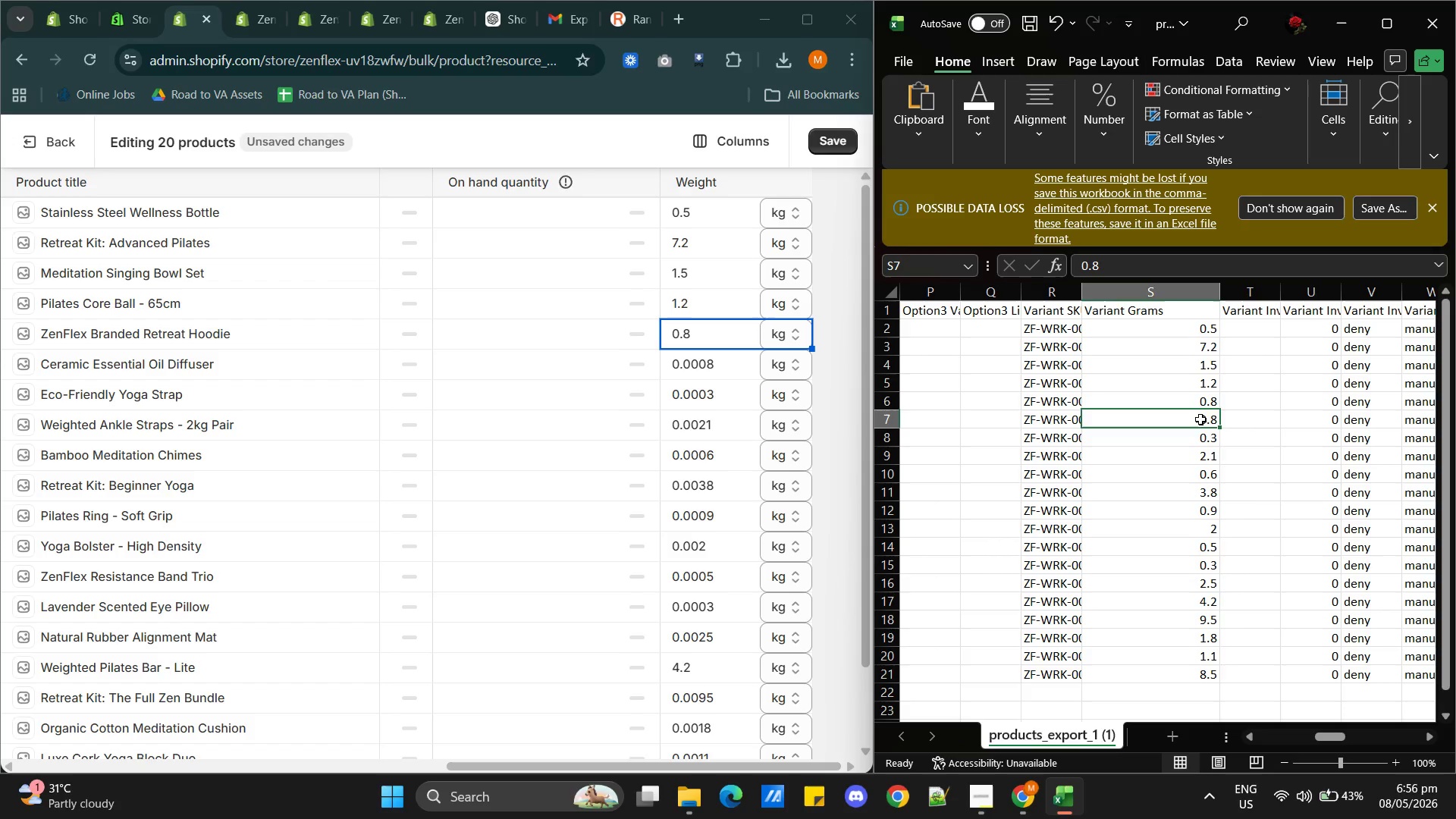 
triple_click([1200, 419])
 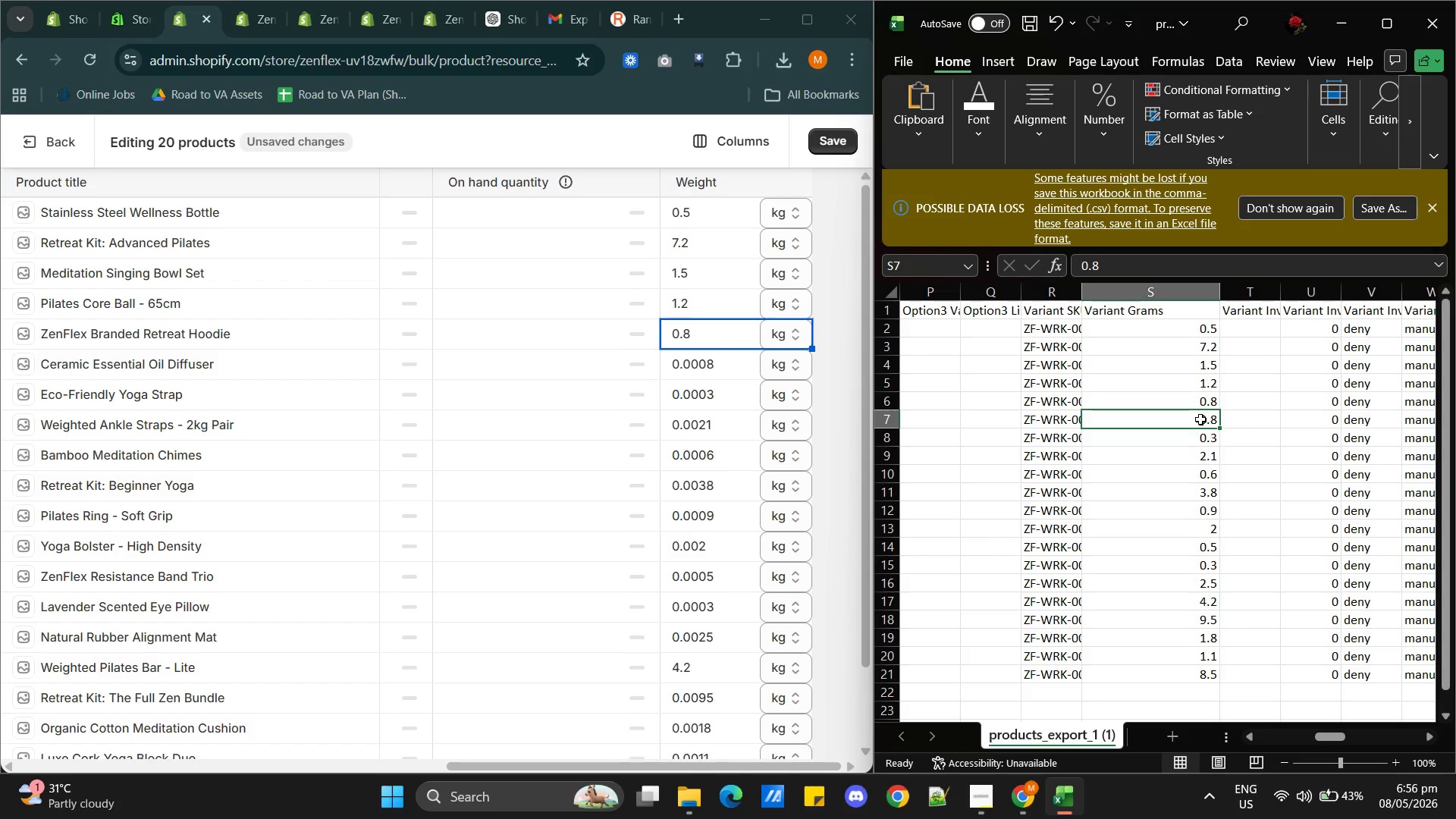 
triple_click([1200, 419])
 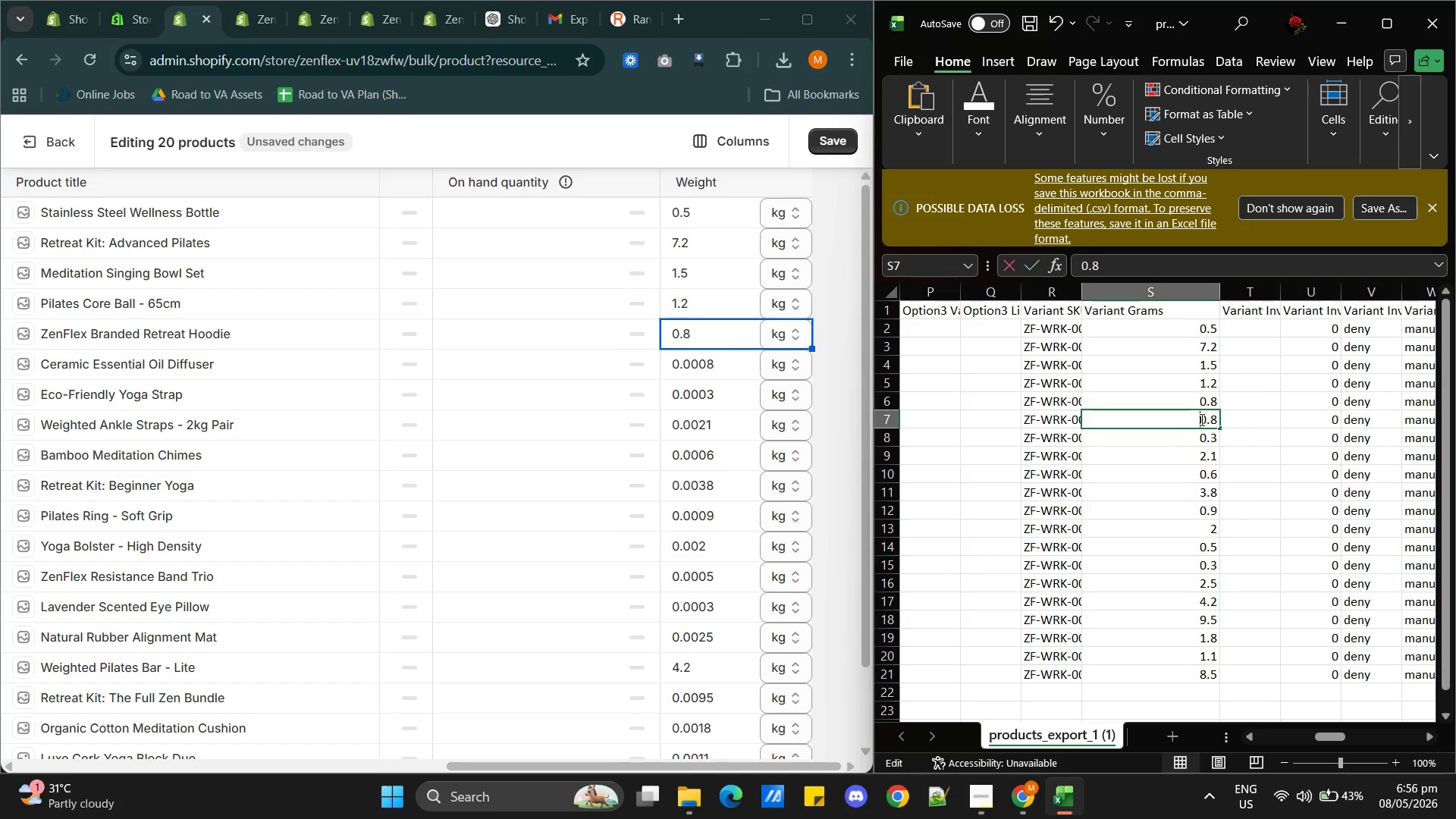 
triple_click([1200, 419])
 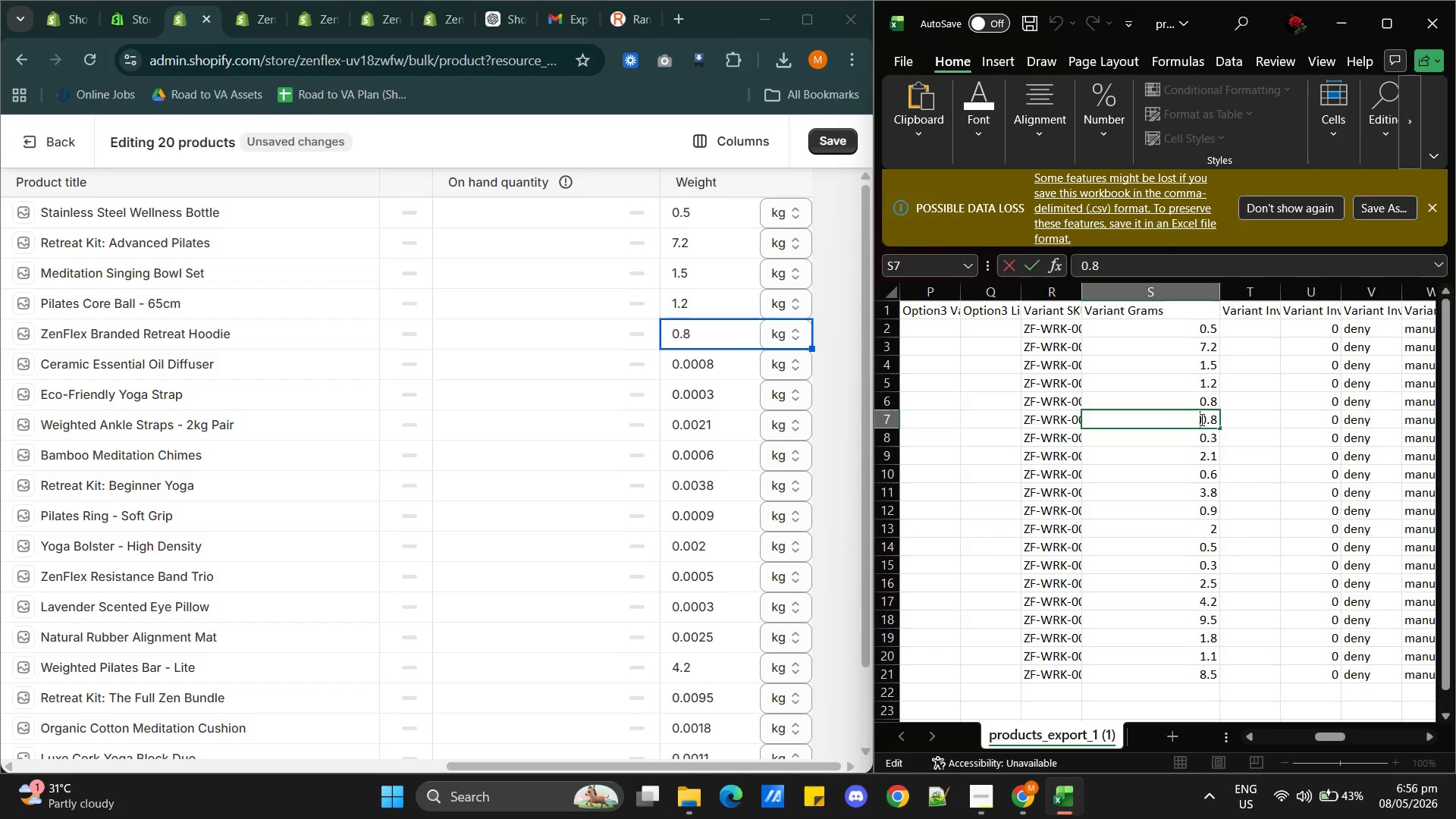 
triple_click([1200, 419])
 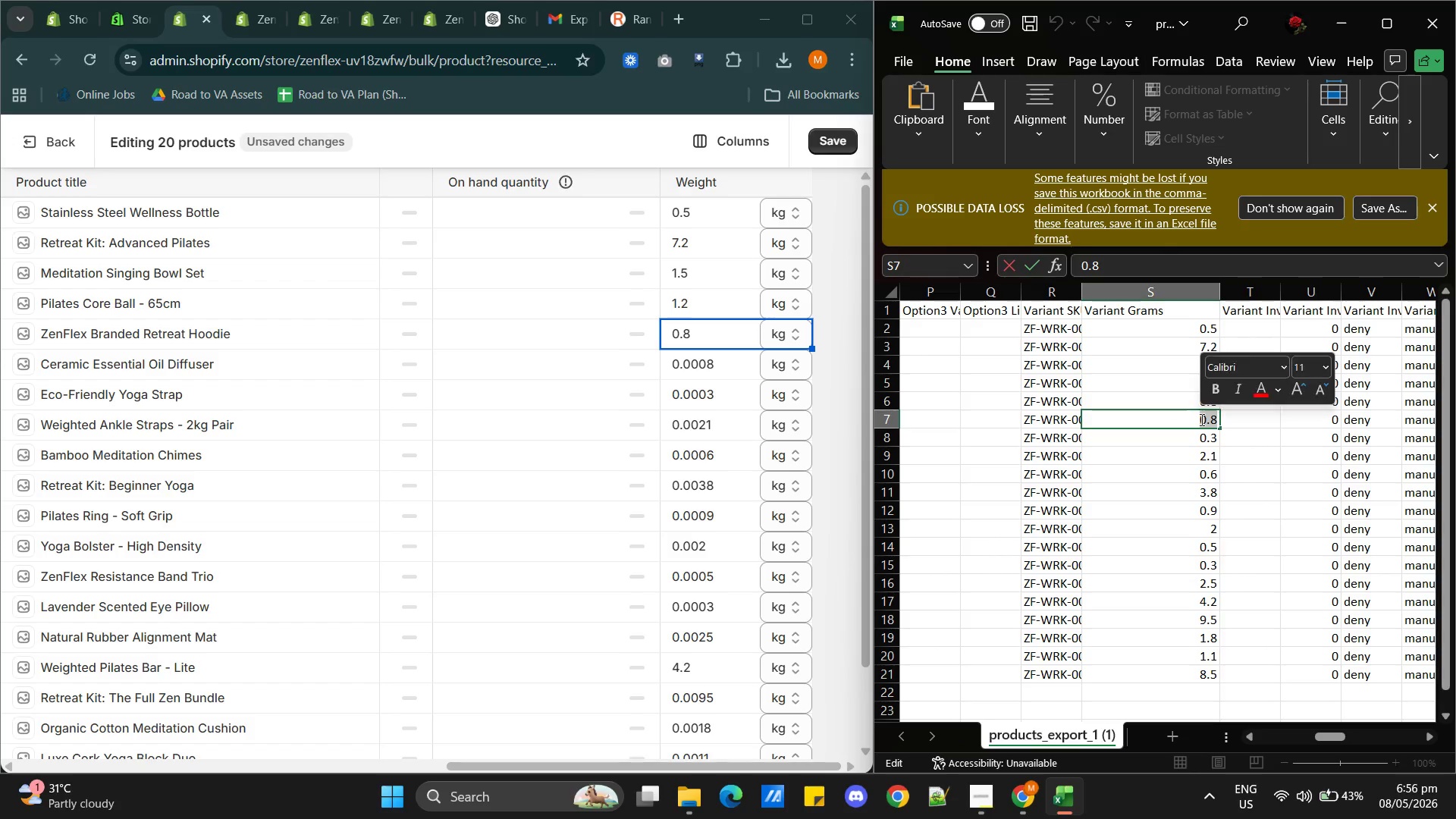 
key(Control+C)
 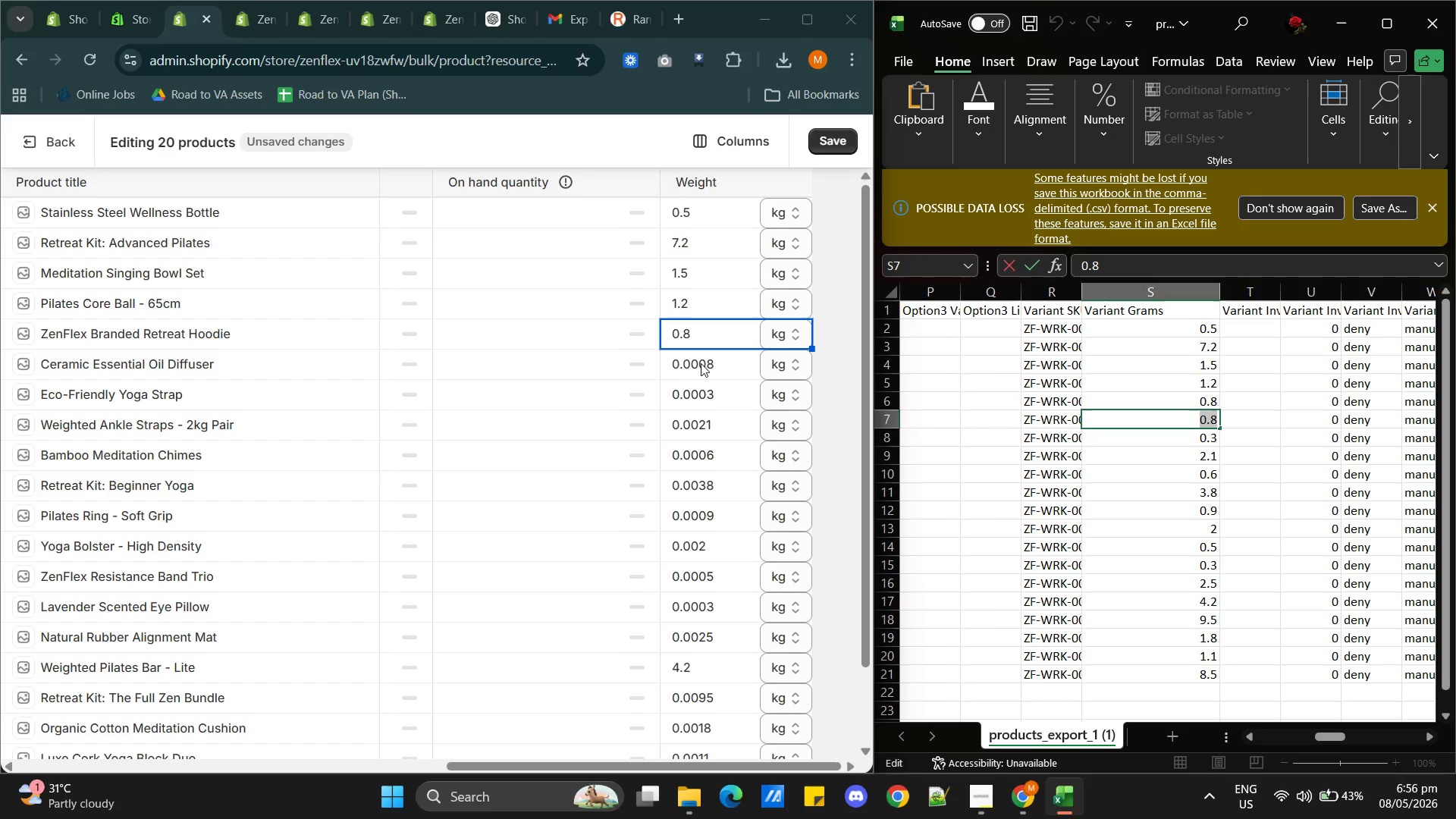 
double_click([702, 364])
 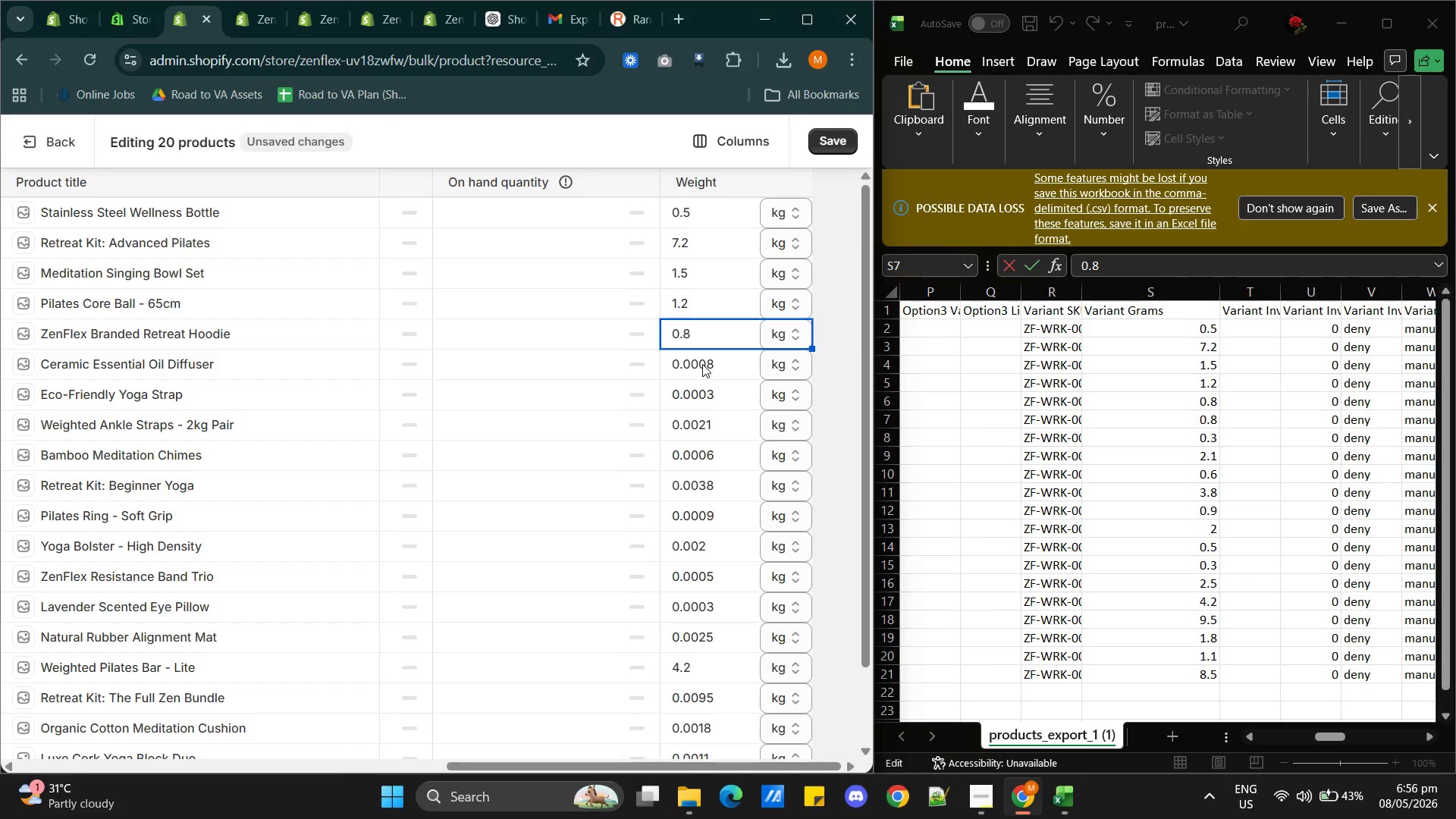 
triple_click([702, 364])
 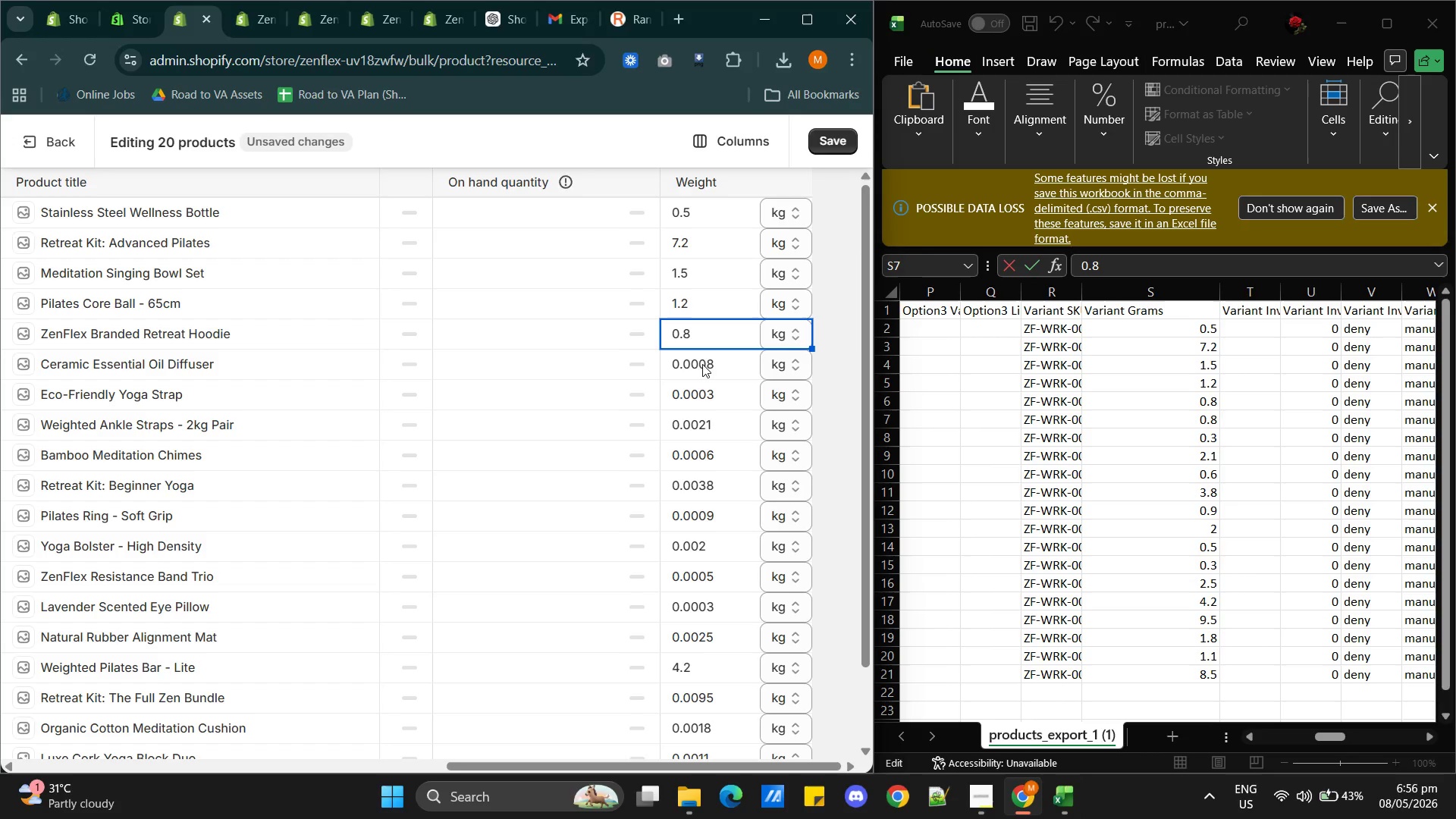 
triple_click([702, 364])
 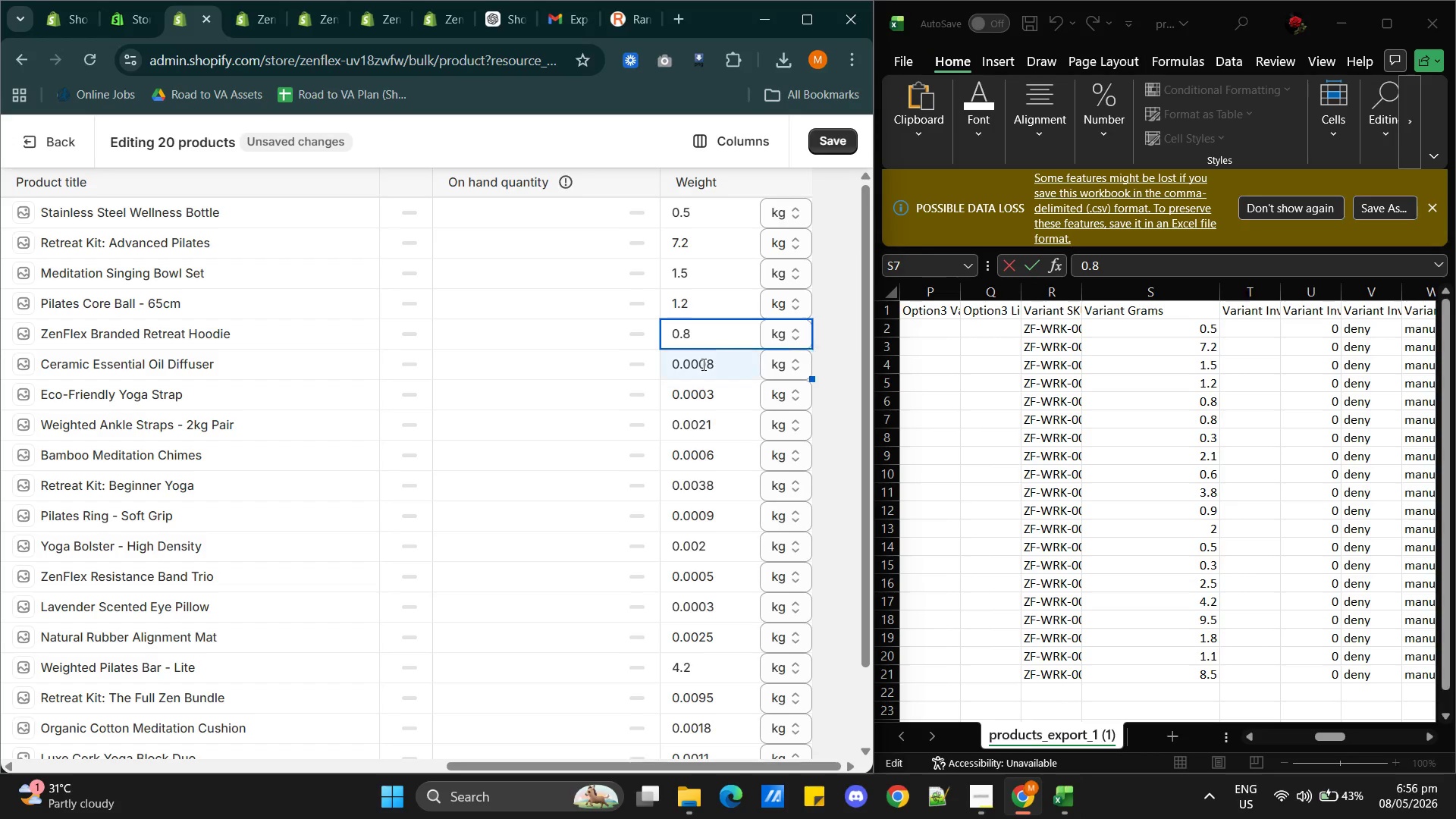 
triple_click([702, 364])
 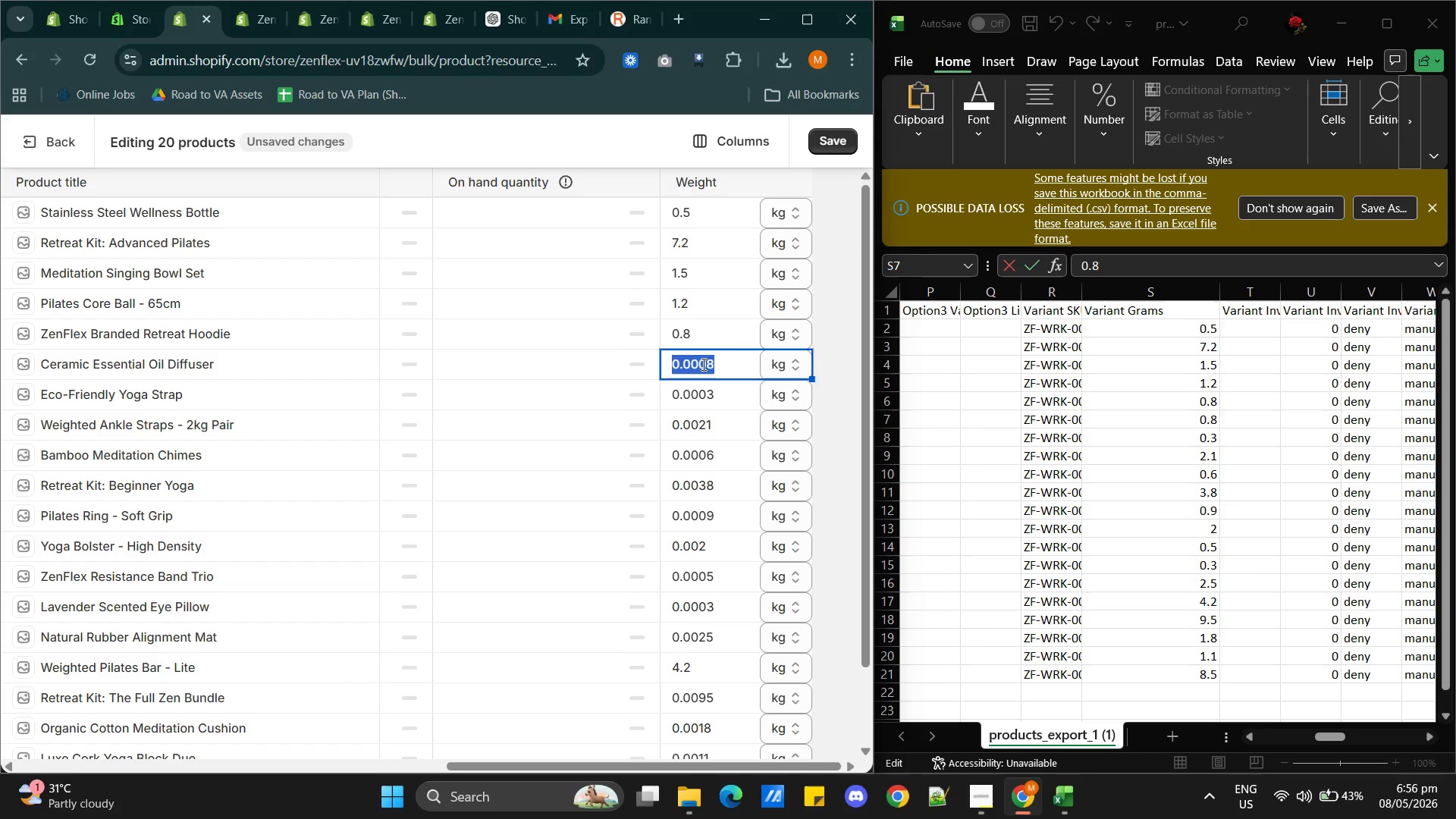 
key(Control+V)
 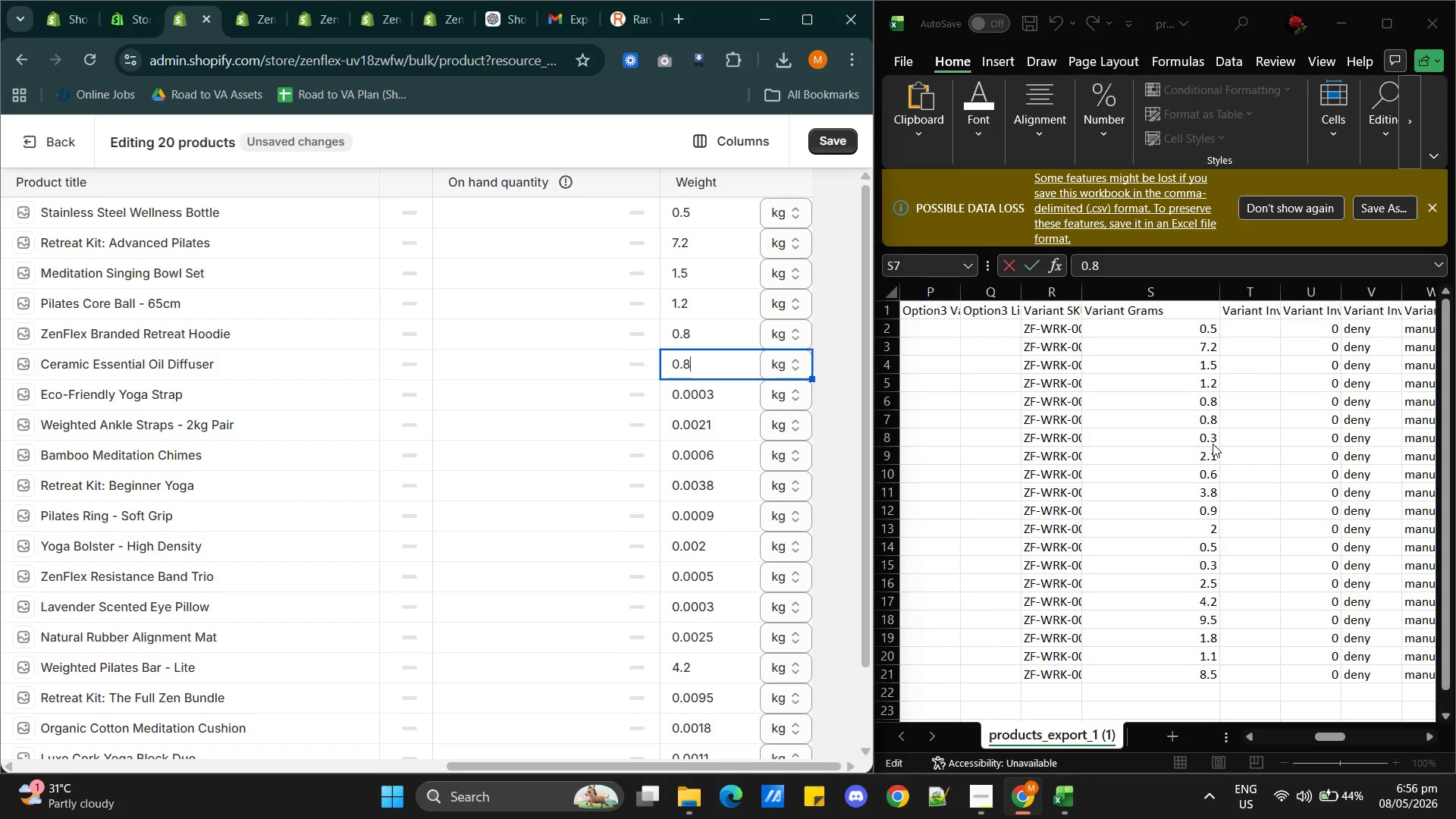 
double_click([1201, 438])
 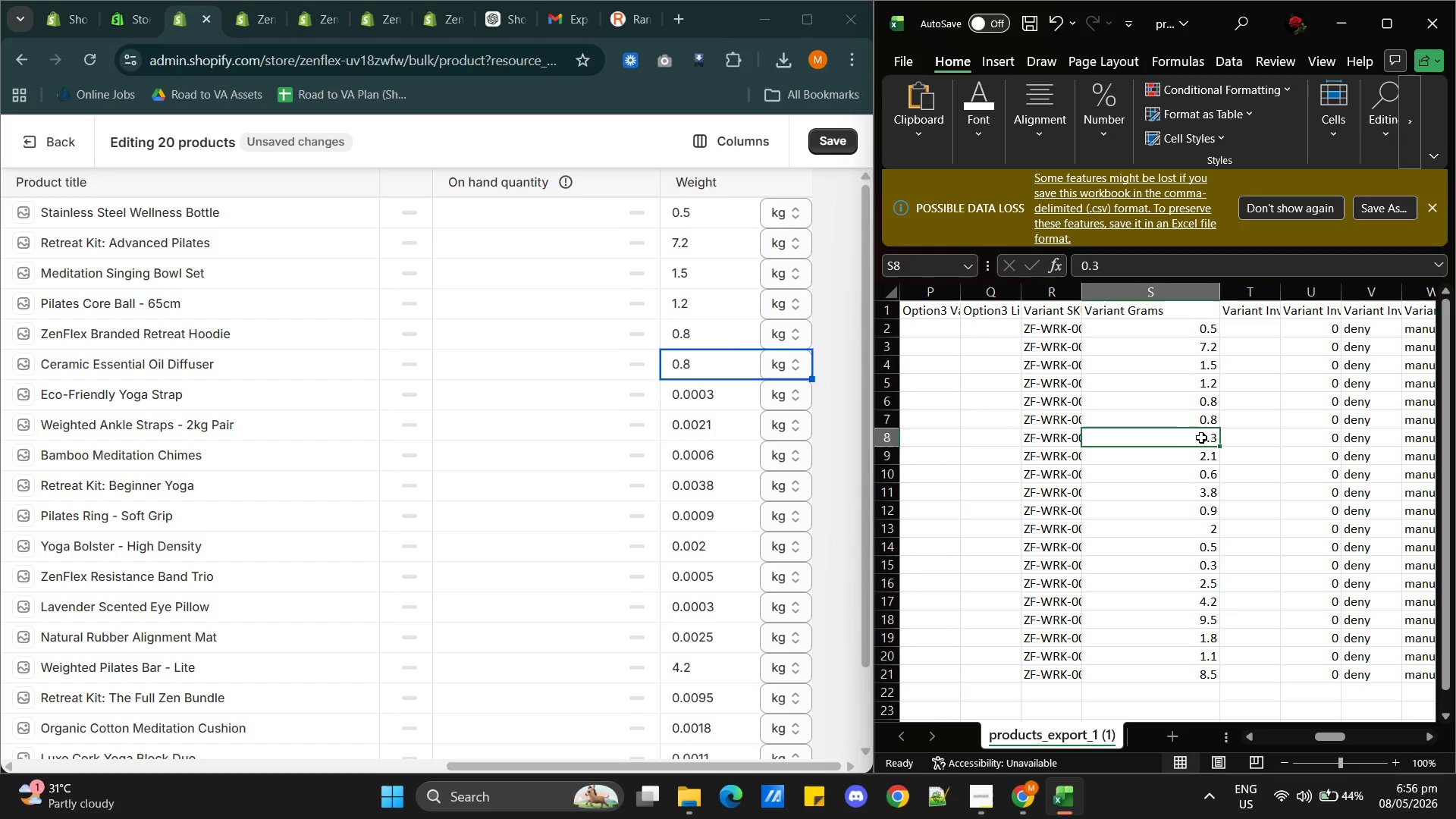 
triple_click([1201, 438])
 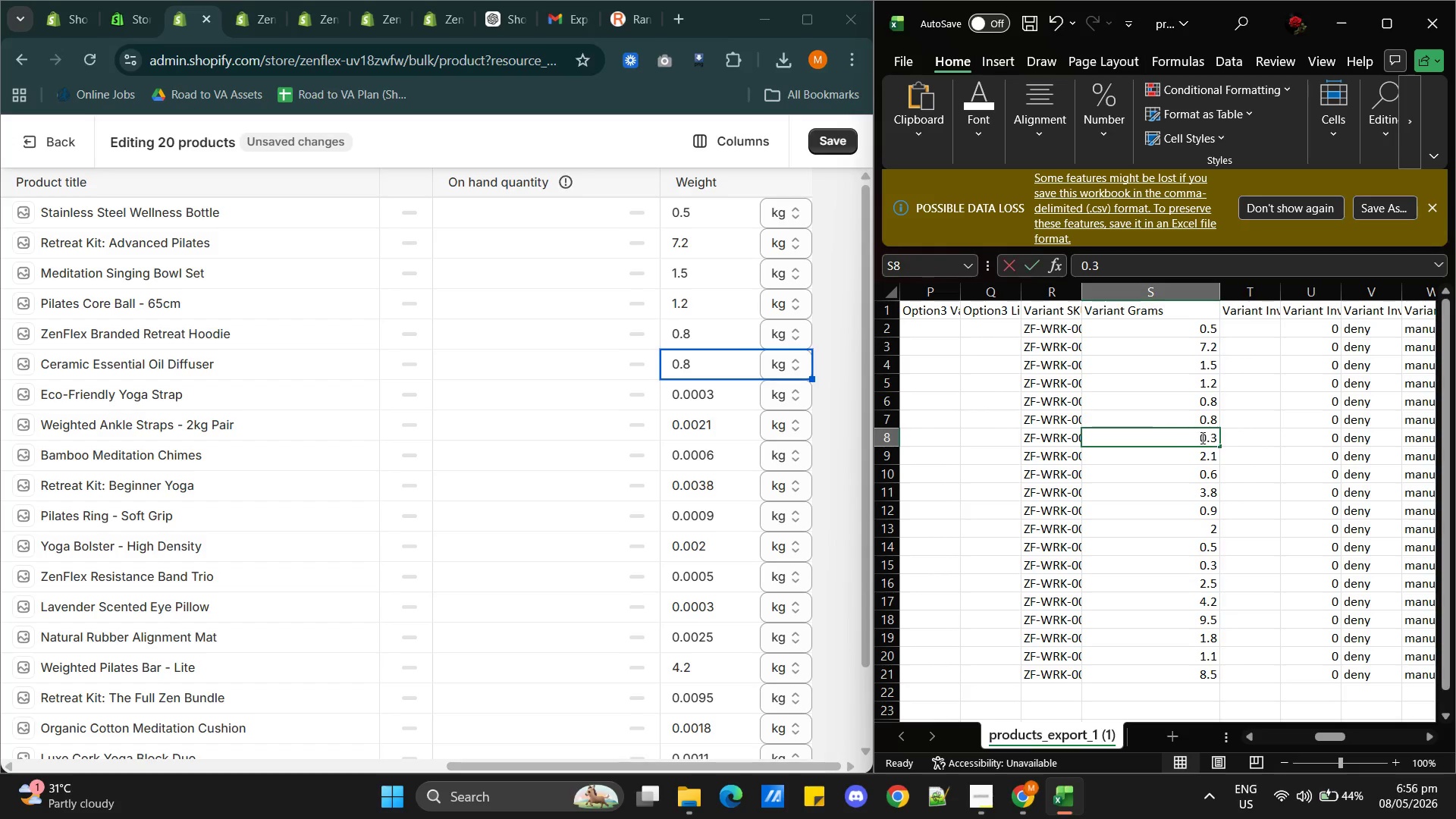 
triple_click([1201, 438])
 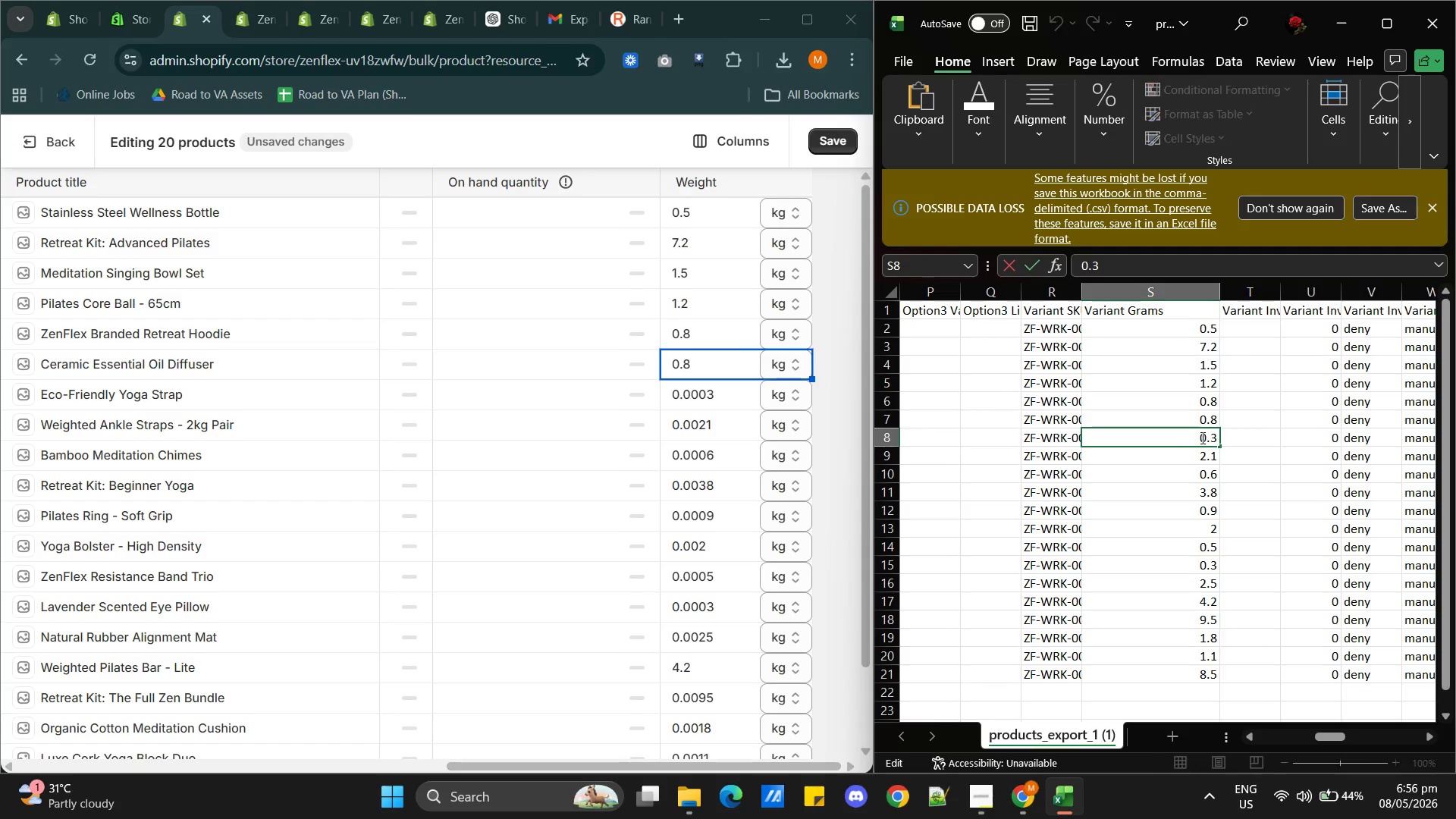 
triple_click([1201, 438])
 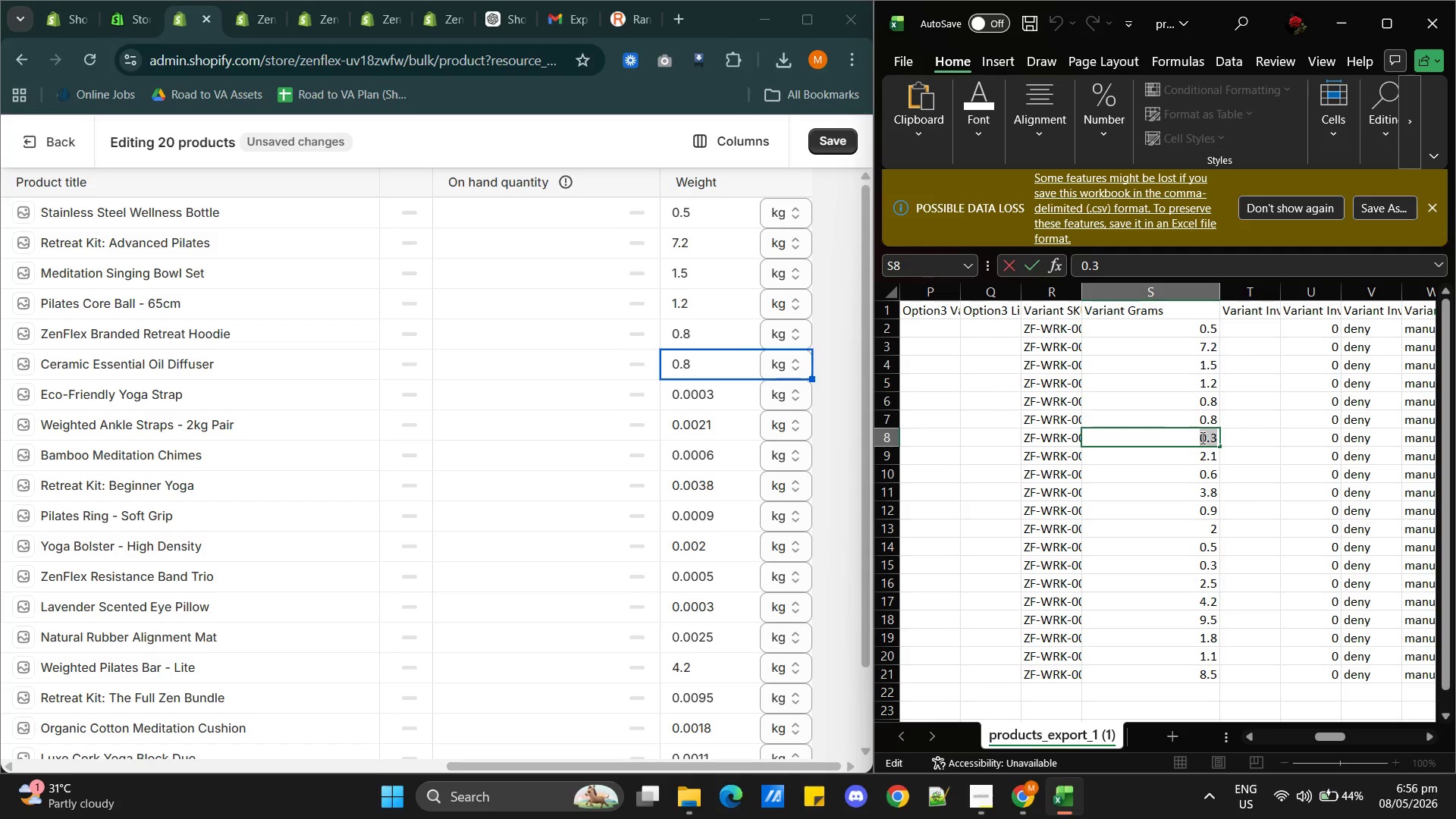 
triple_click([1201, 438])
 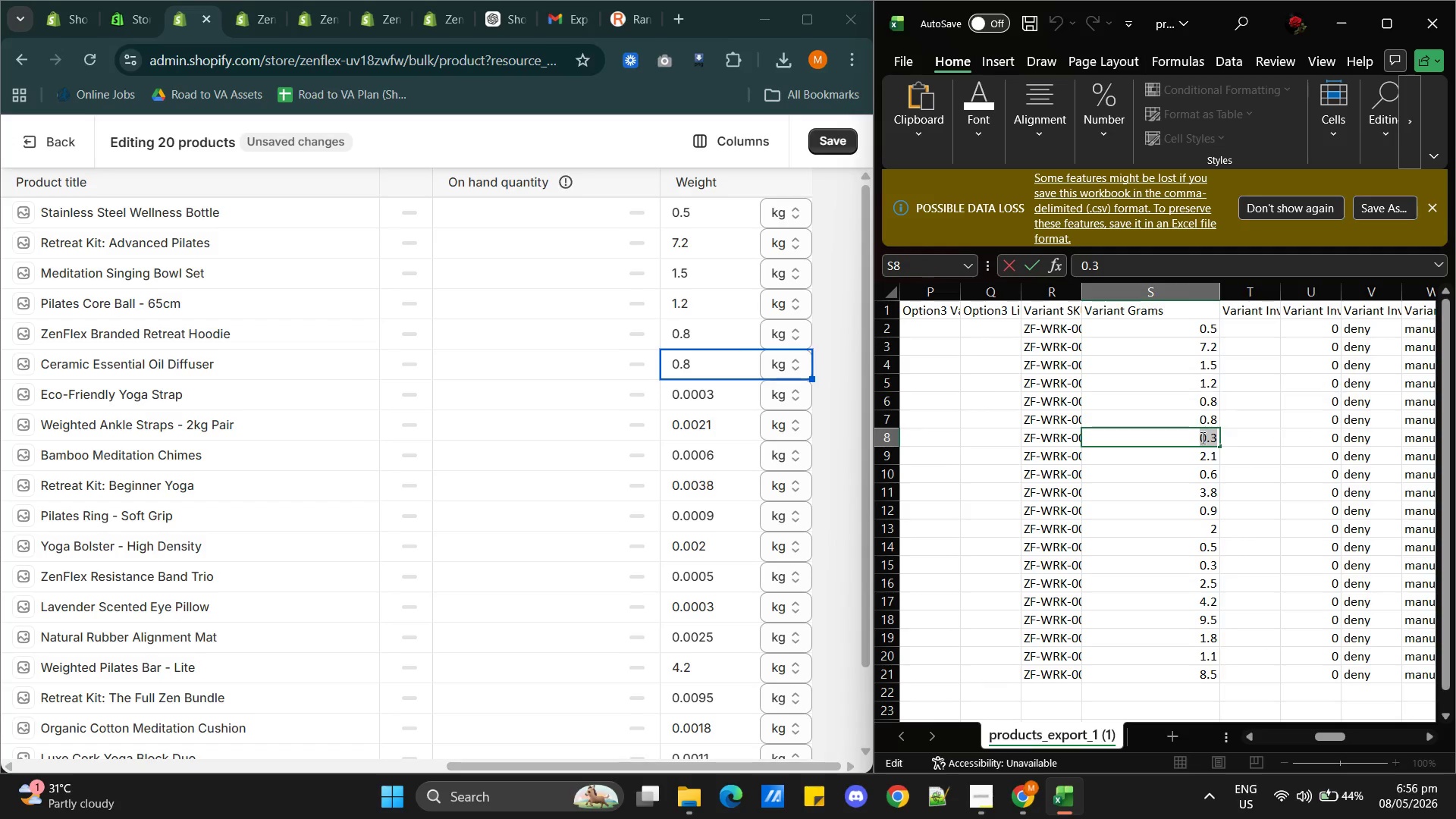 
key(Control+C)
 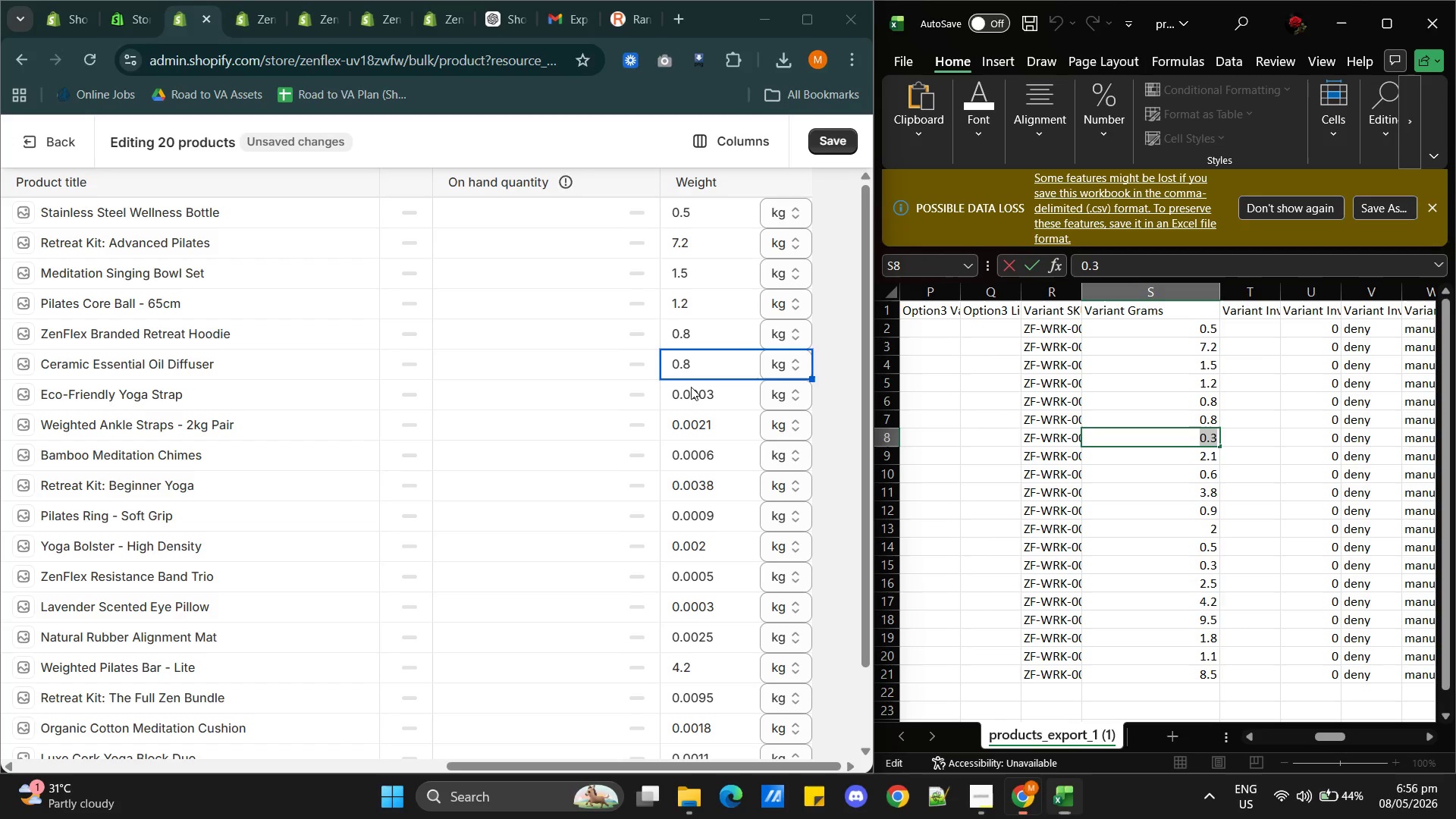 
double_click([691, 387])
 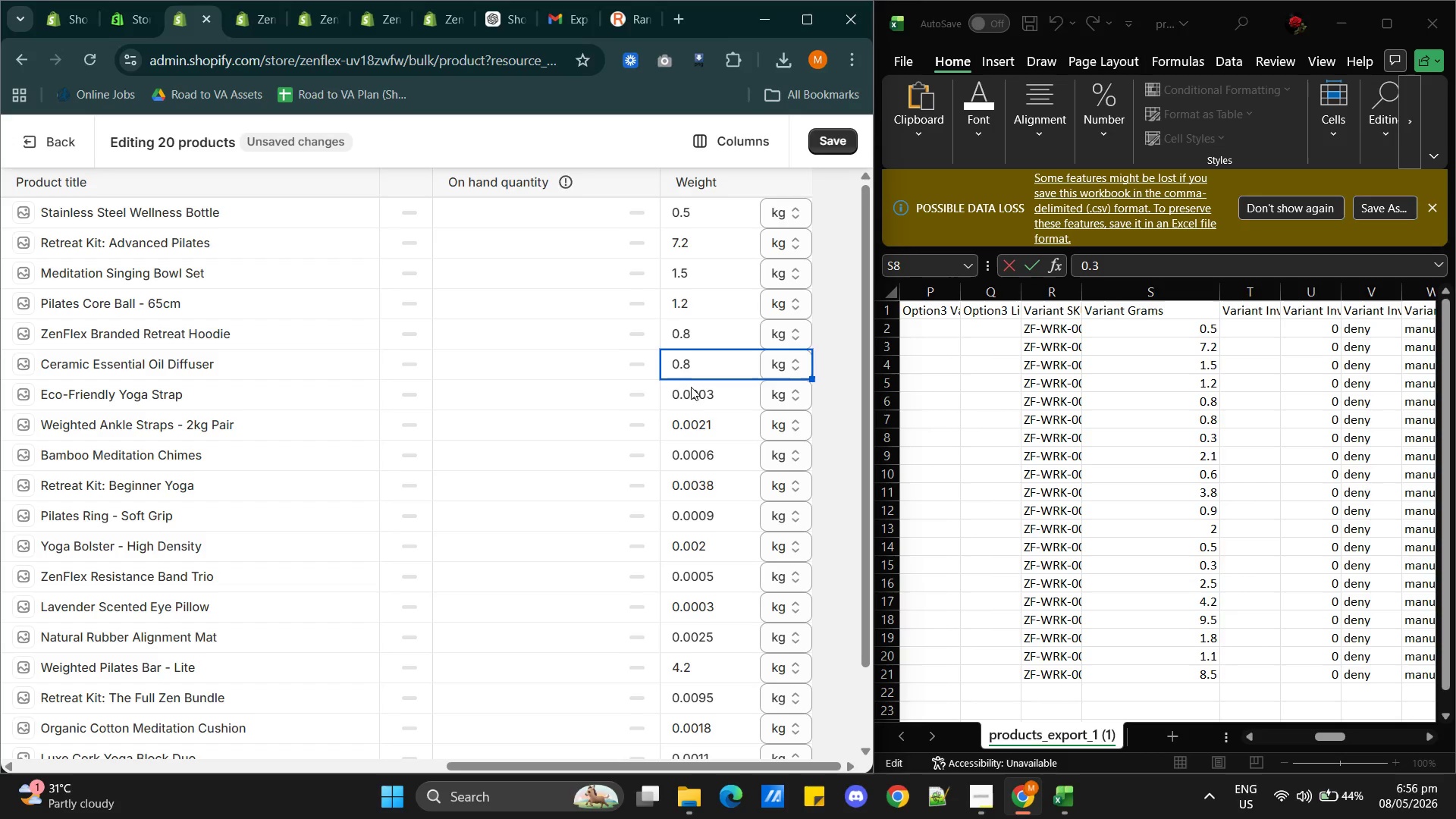 
triple_click([691, 387])
 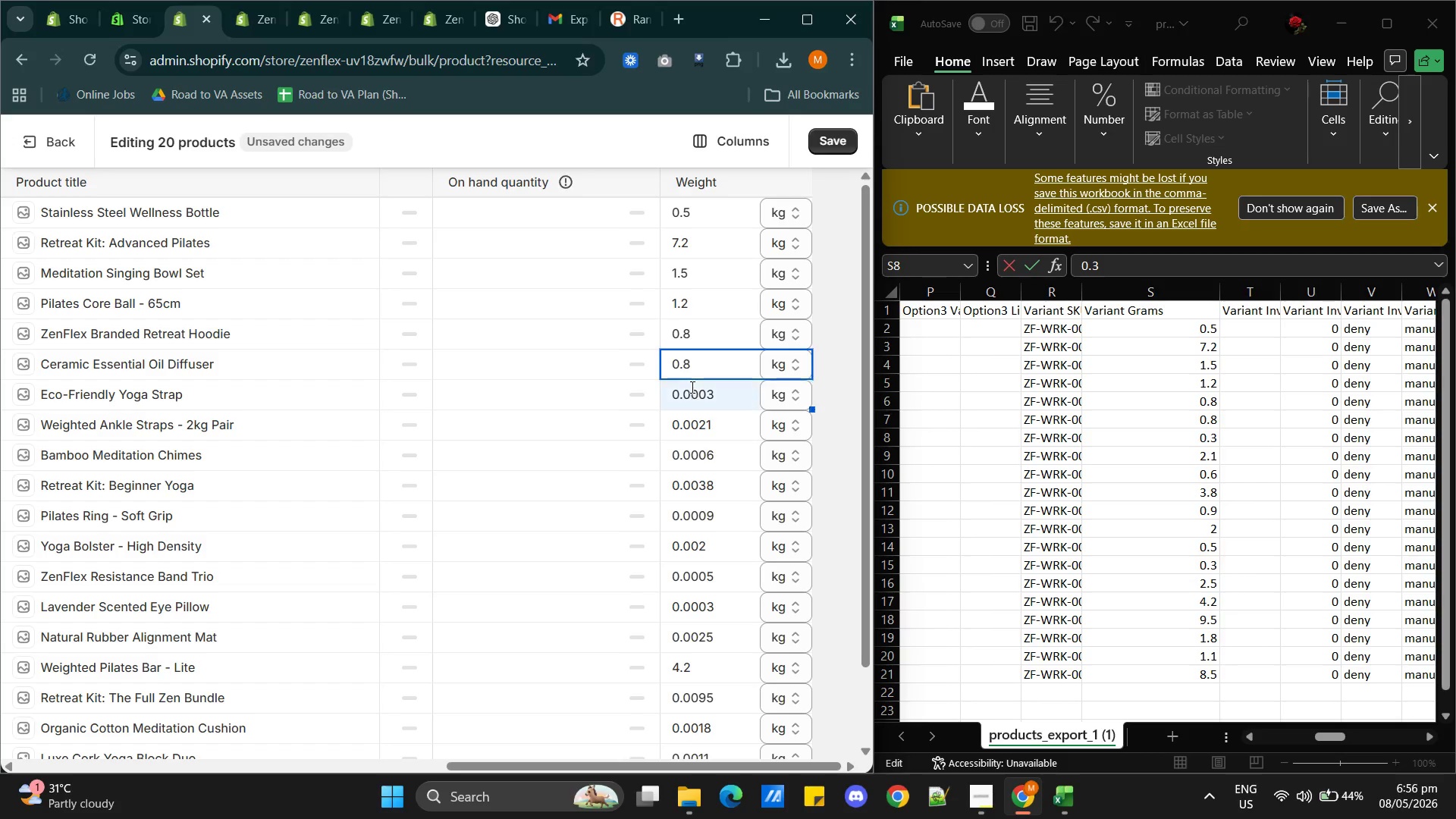 
triple_click([691, 387])
 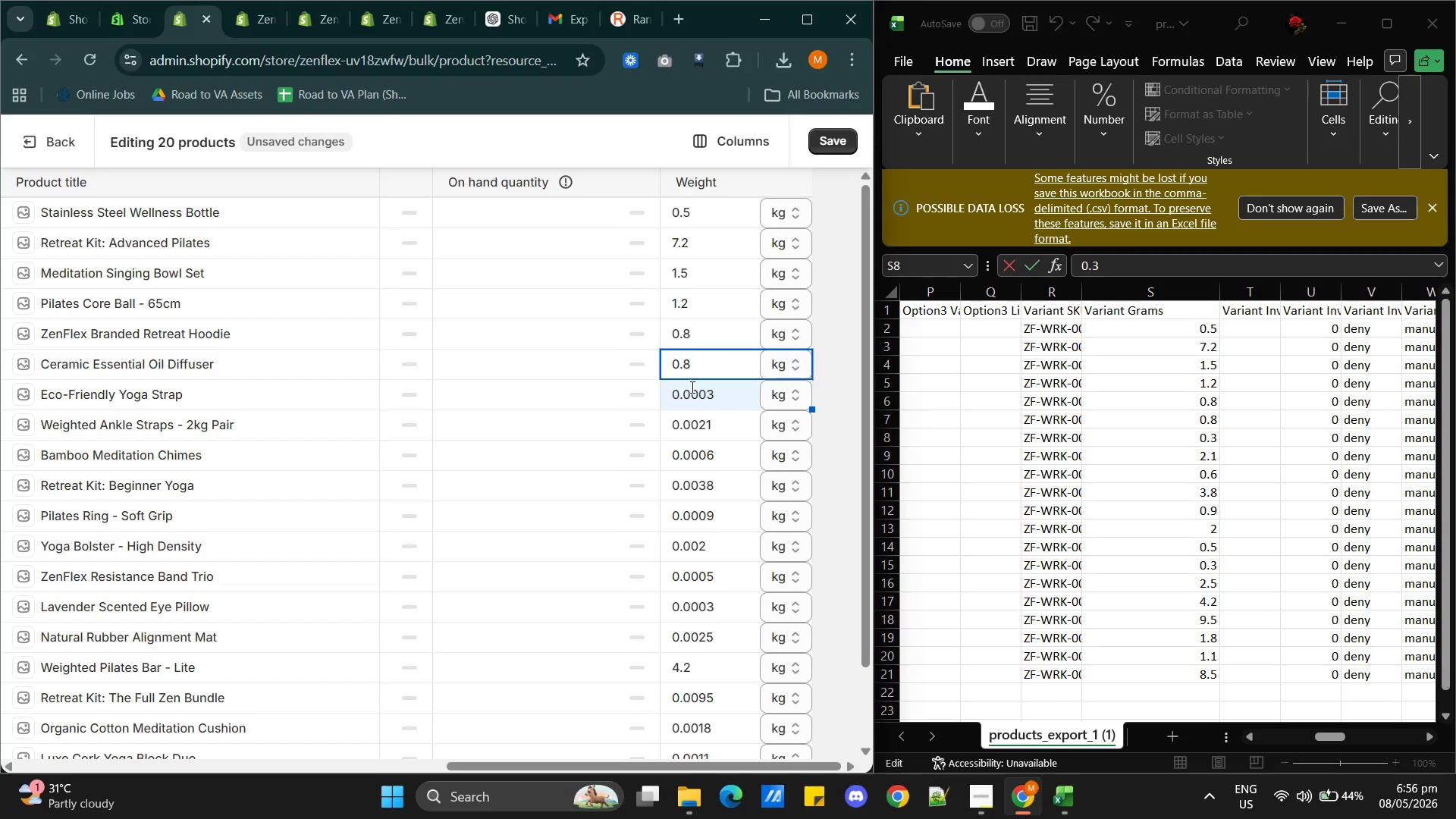 
triple_click([691, 387])
 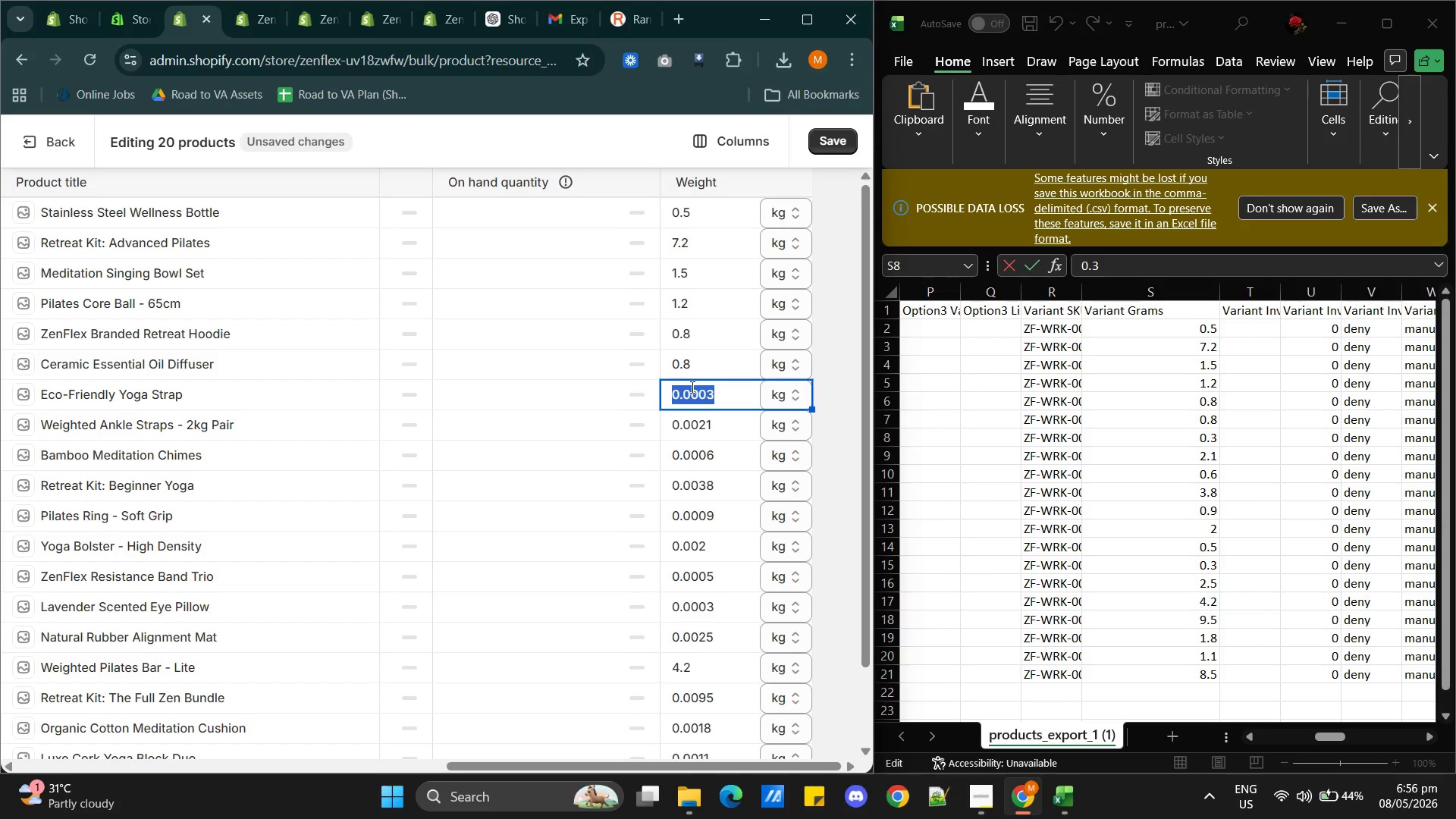 
key(Control+V)
 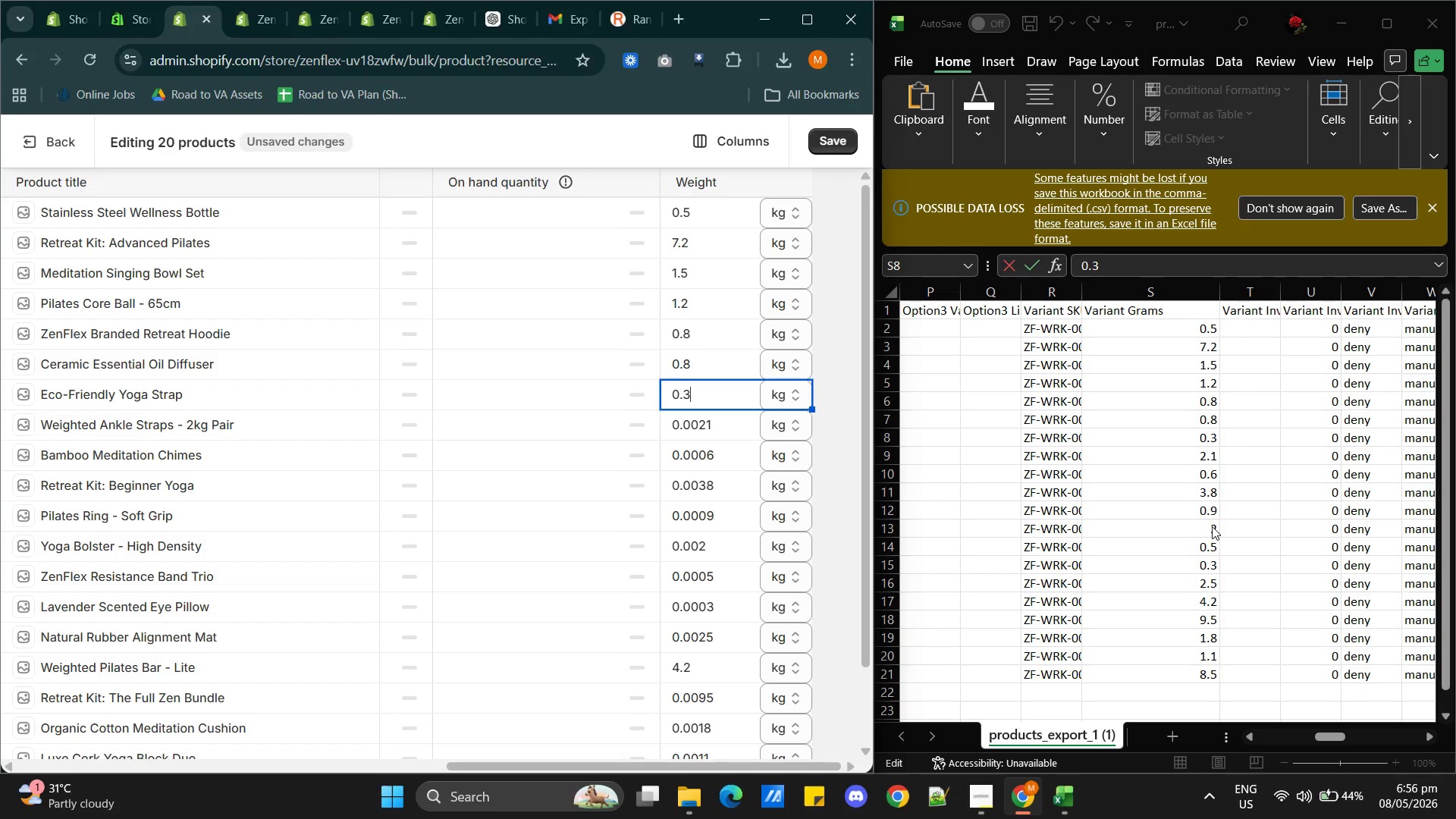 
double_click([1194, 452])
 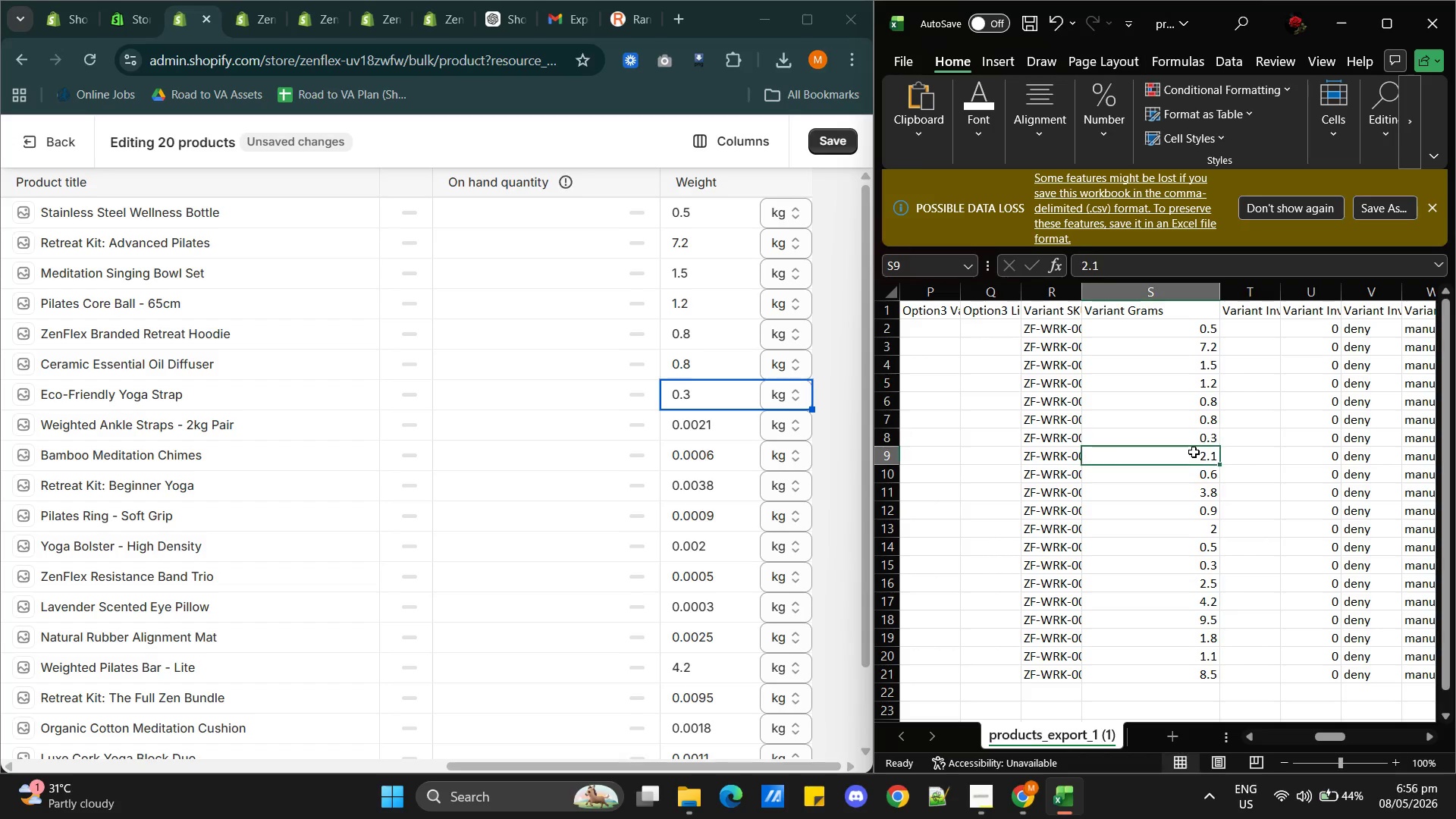 
triple_click([1194, 452])
 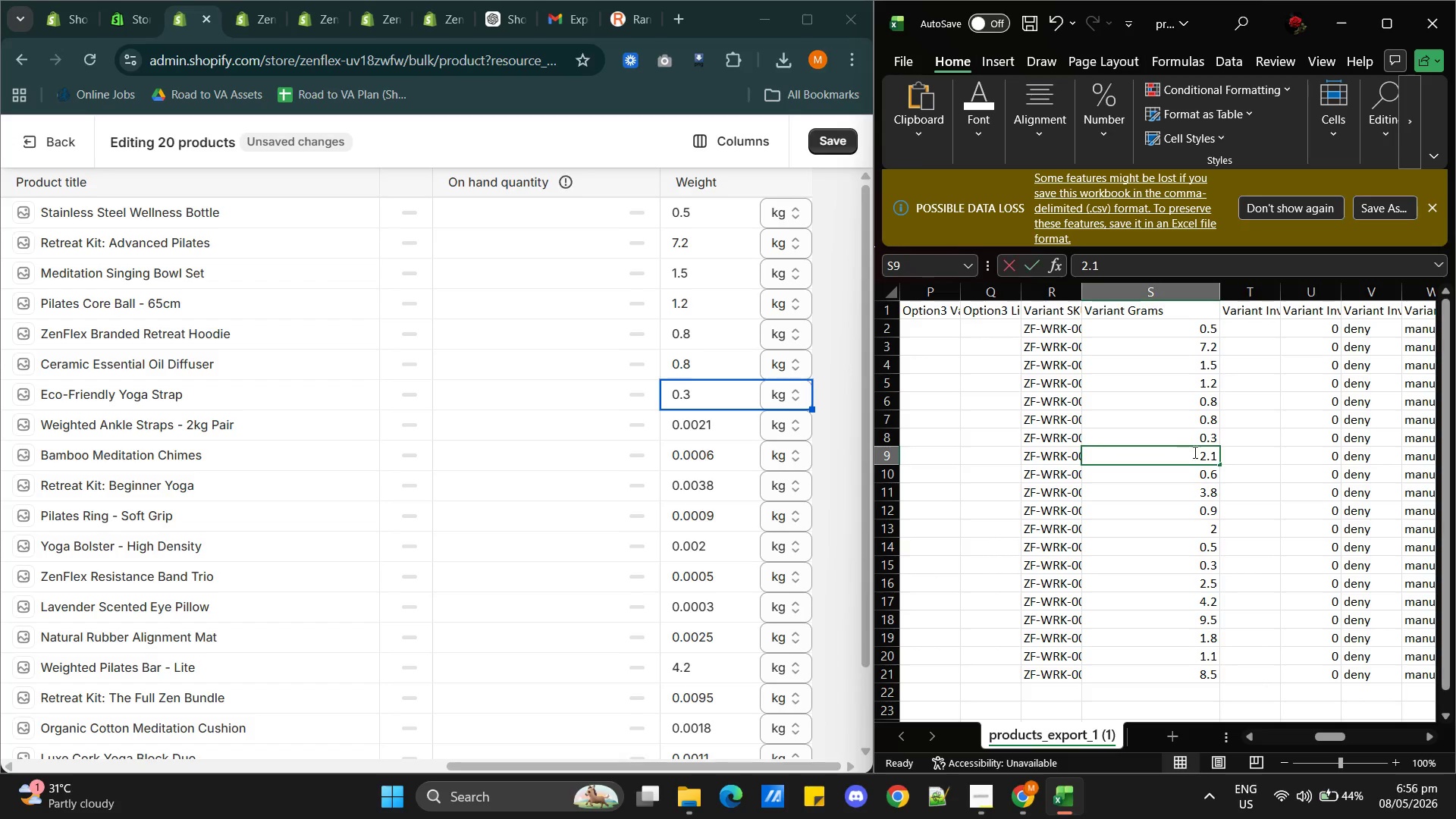 
triple_click([1194, 452])
 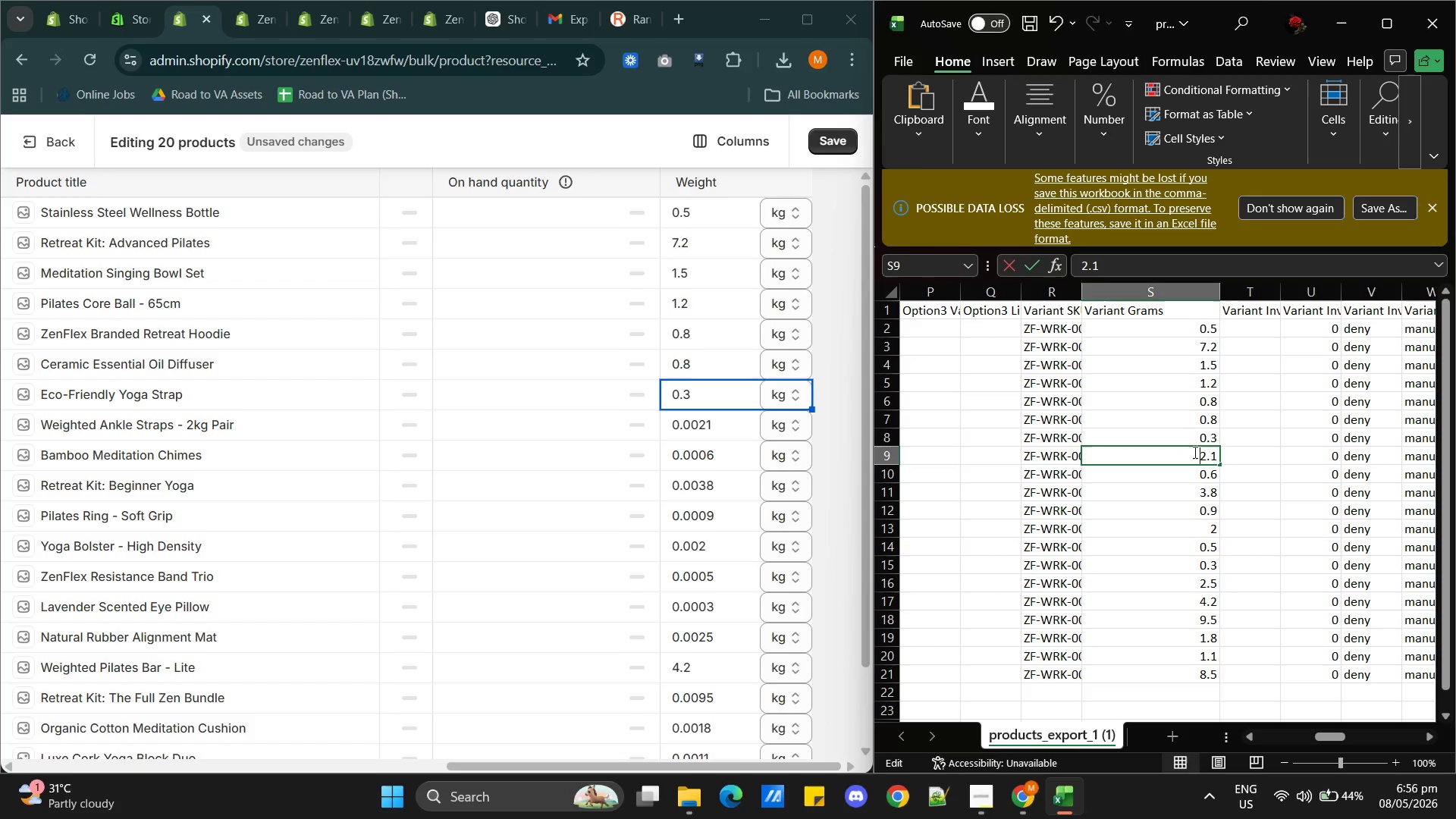 
triple_click([1194, 452])
 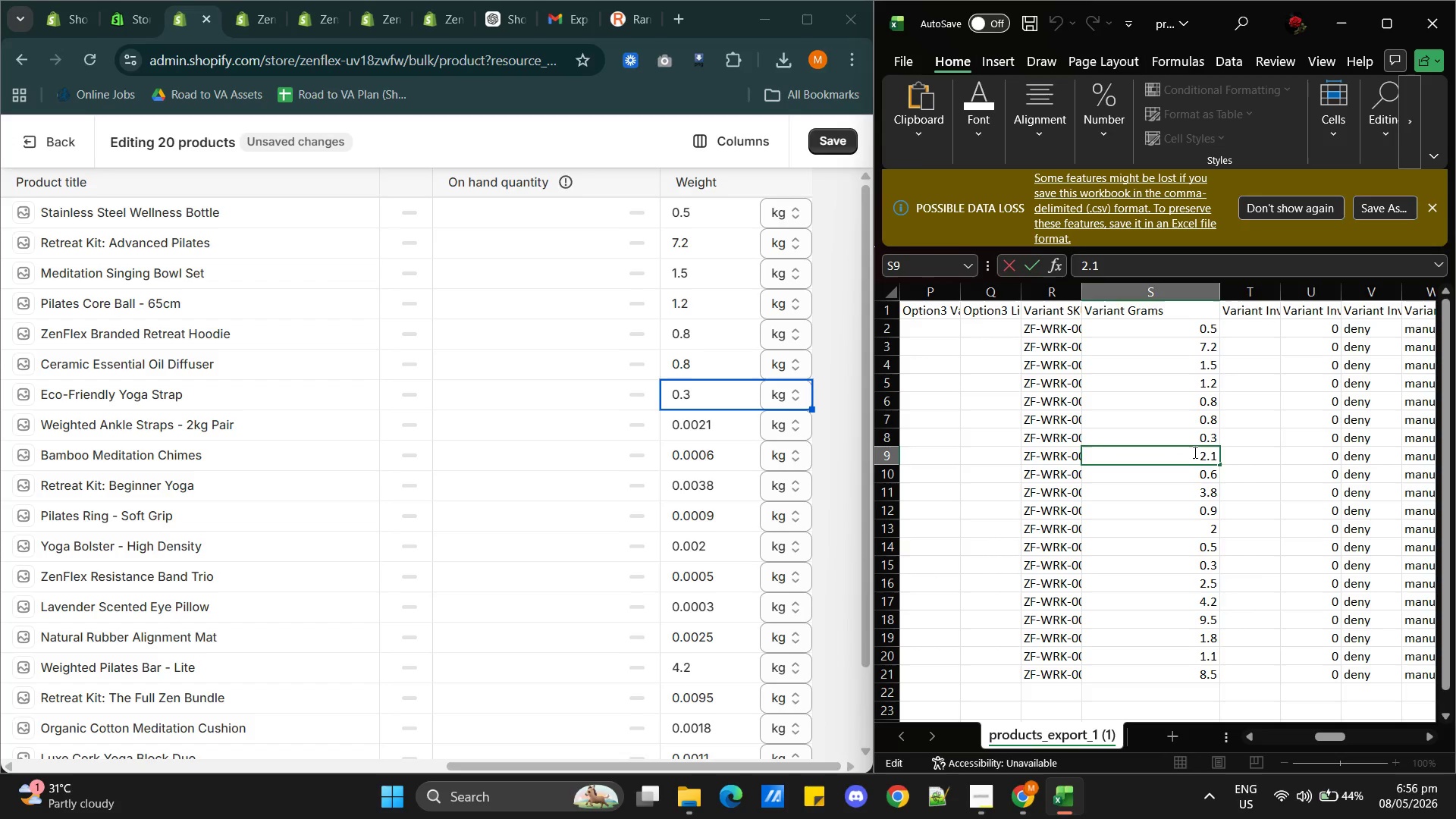 
triple_click([1194, 452])
 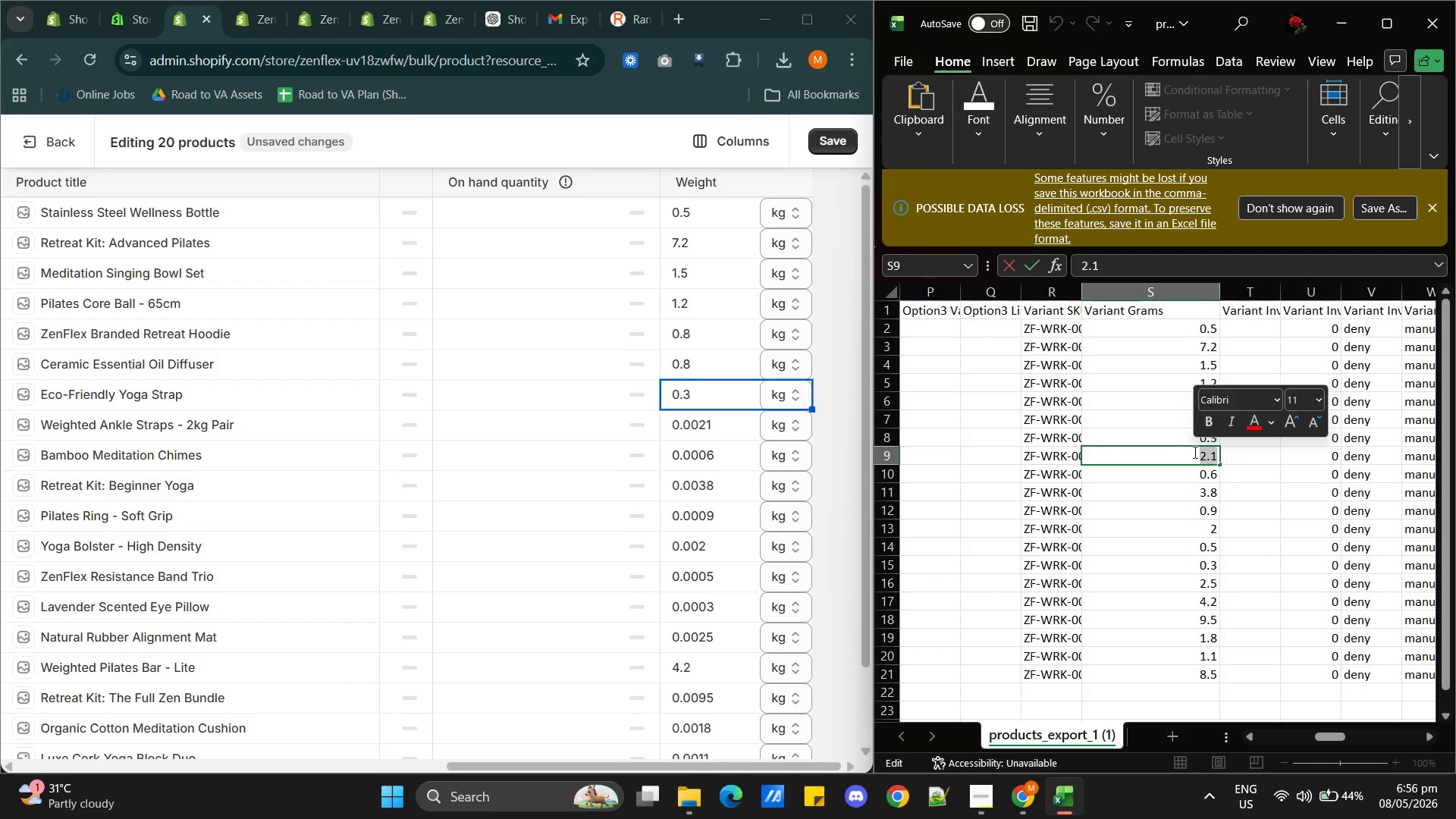 
key(Control+C)
 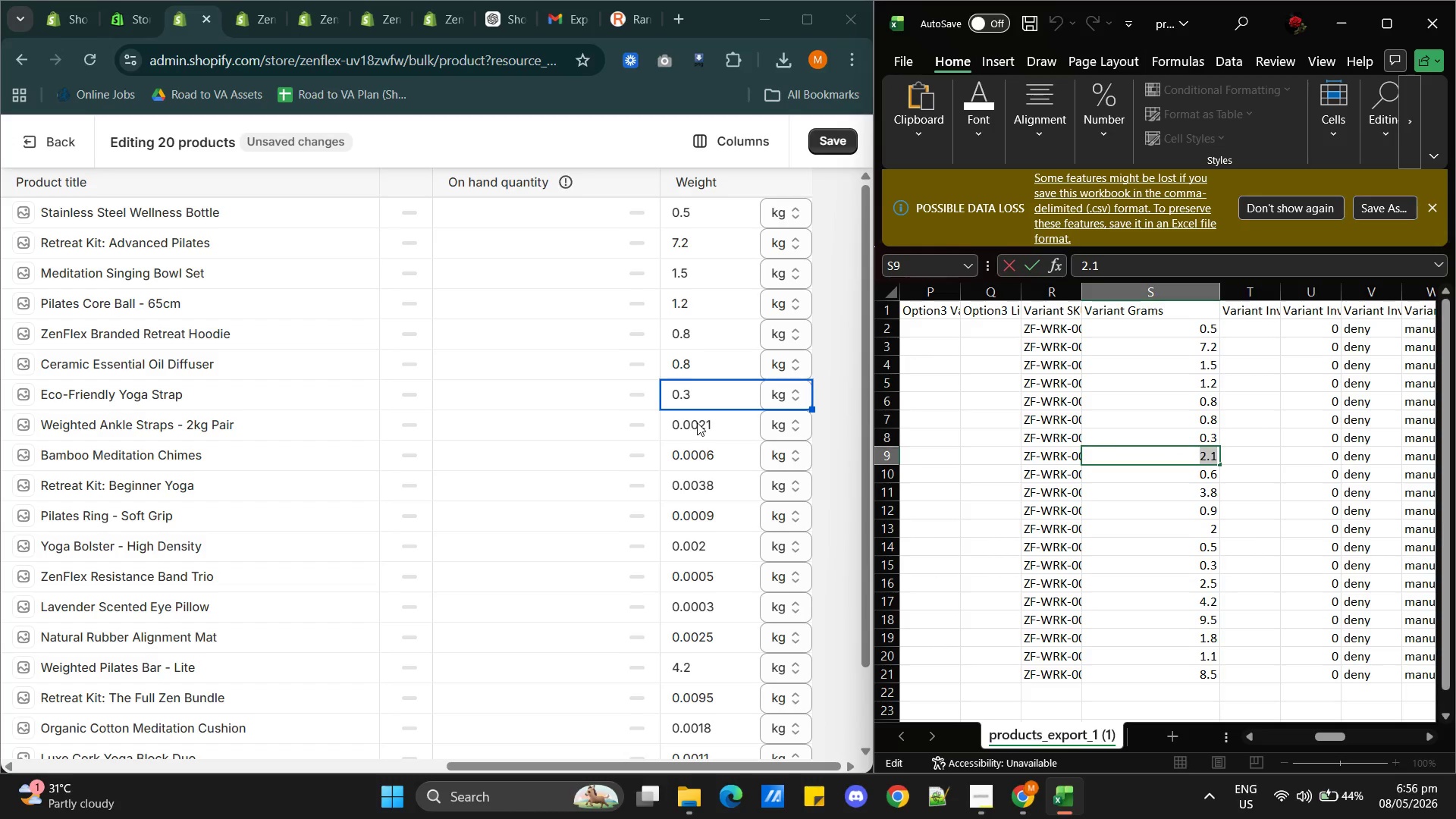 
double_click([697, 422])
 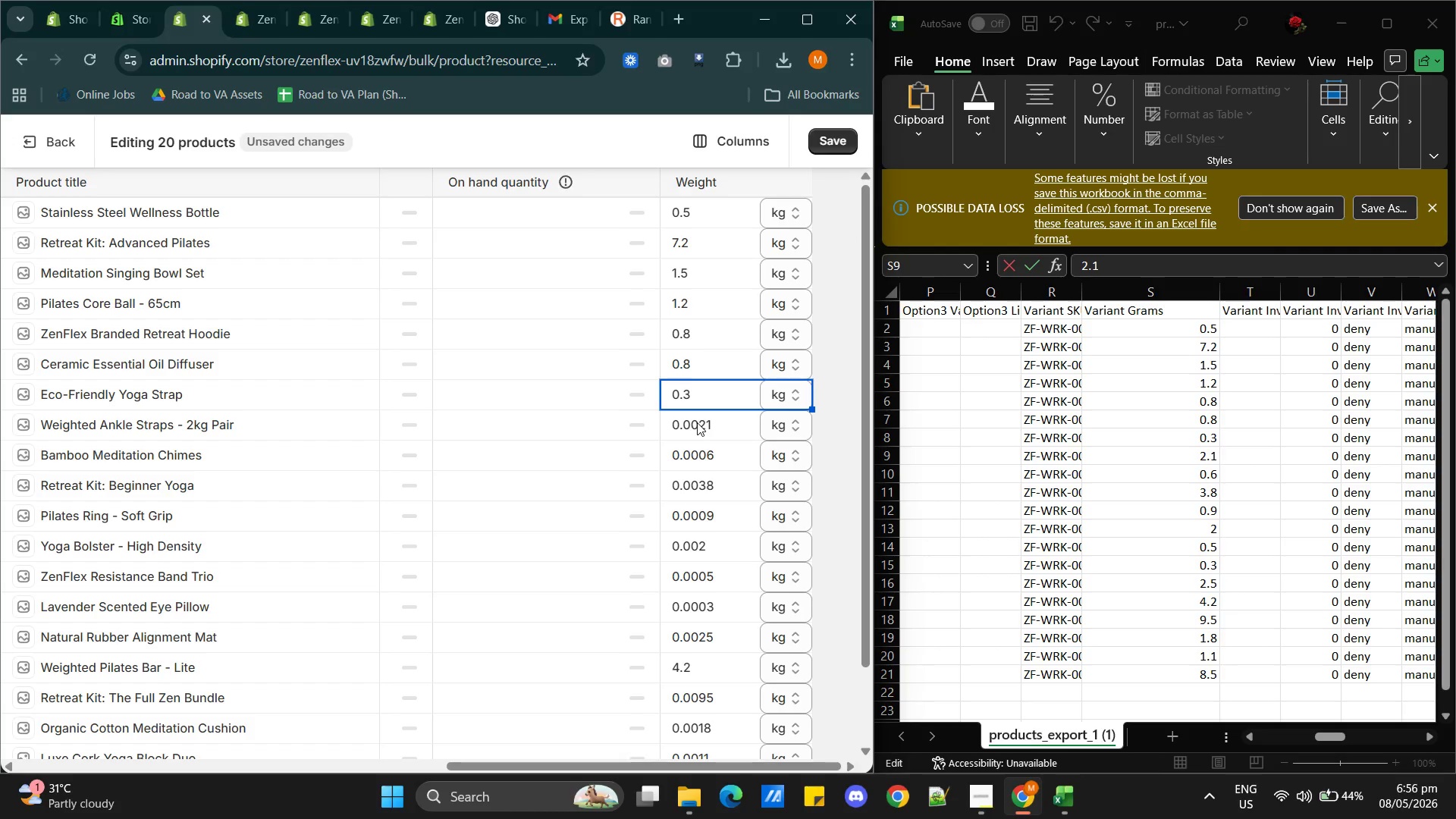 
triple_click([697, 422])
 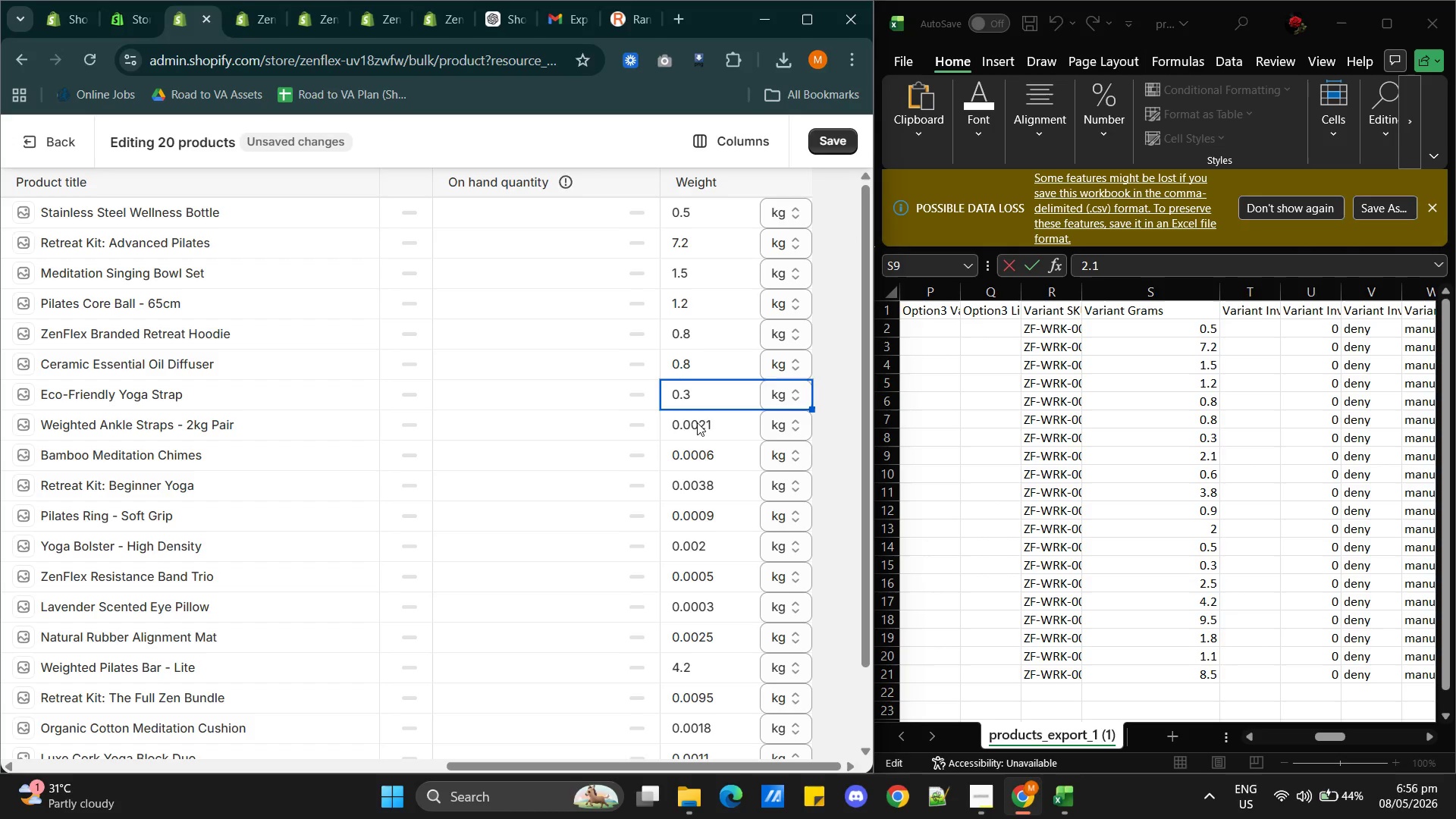 
triple_click([697, 422])
 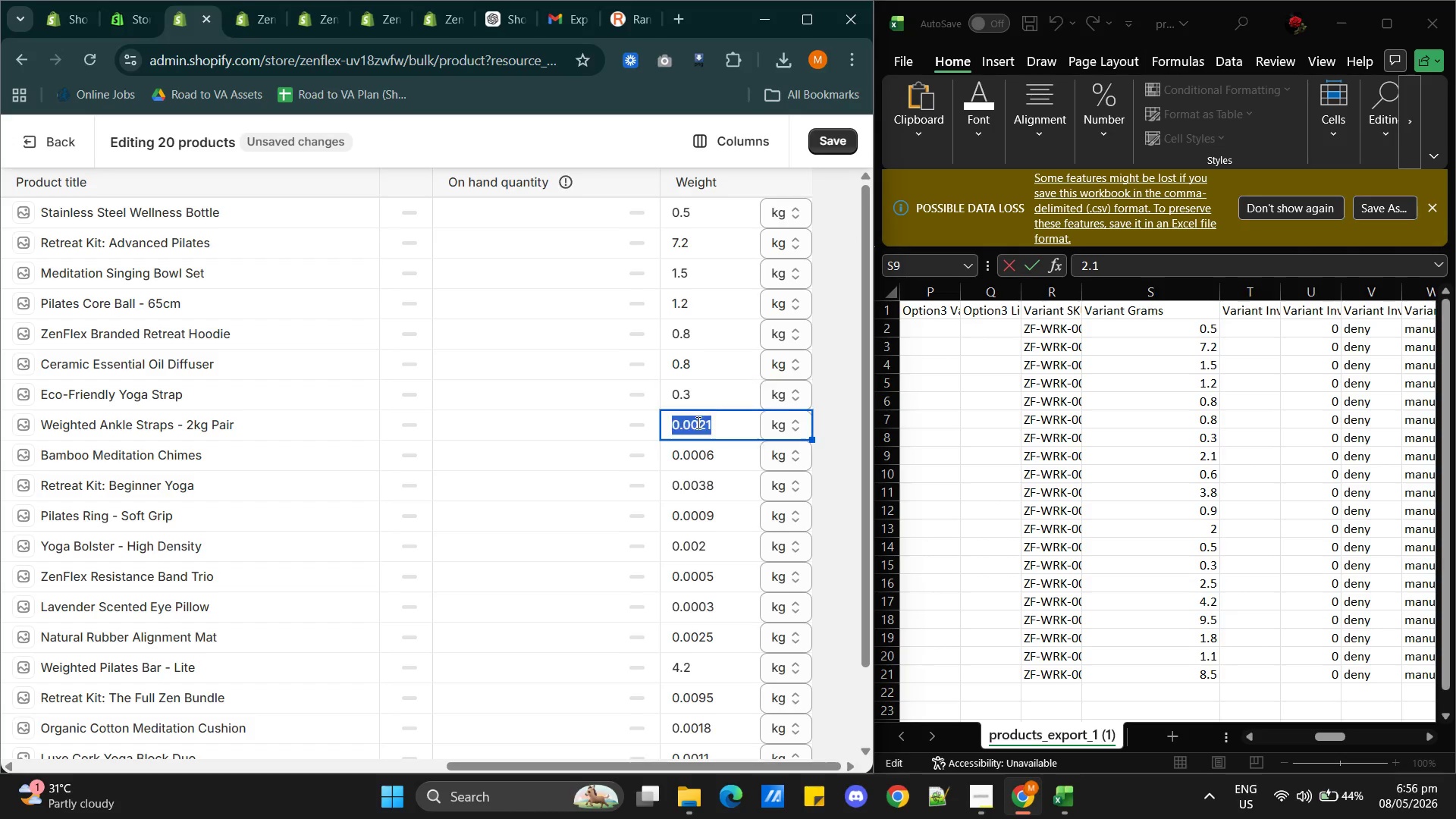 
triple_click([697, 422])
 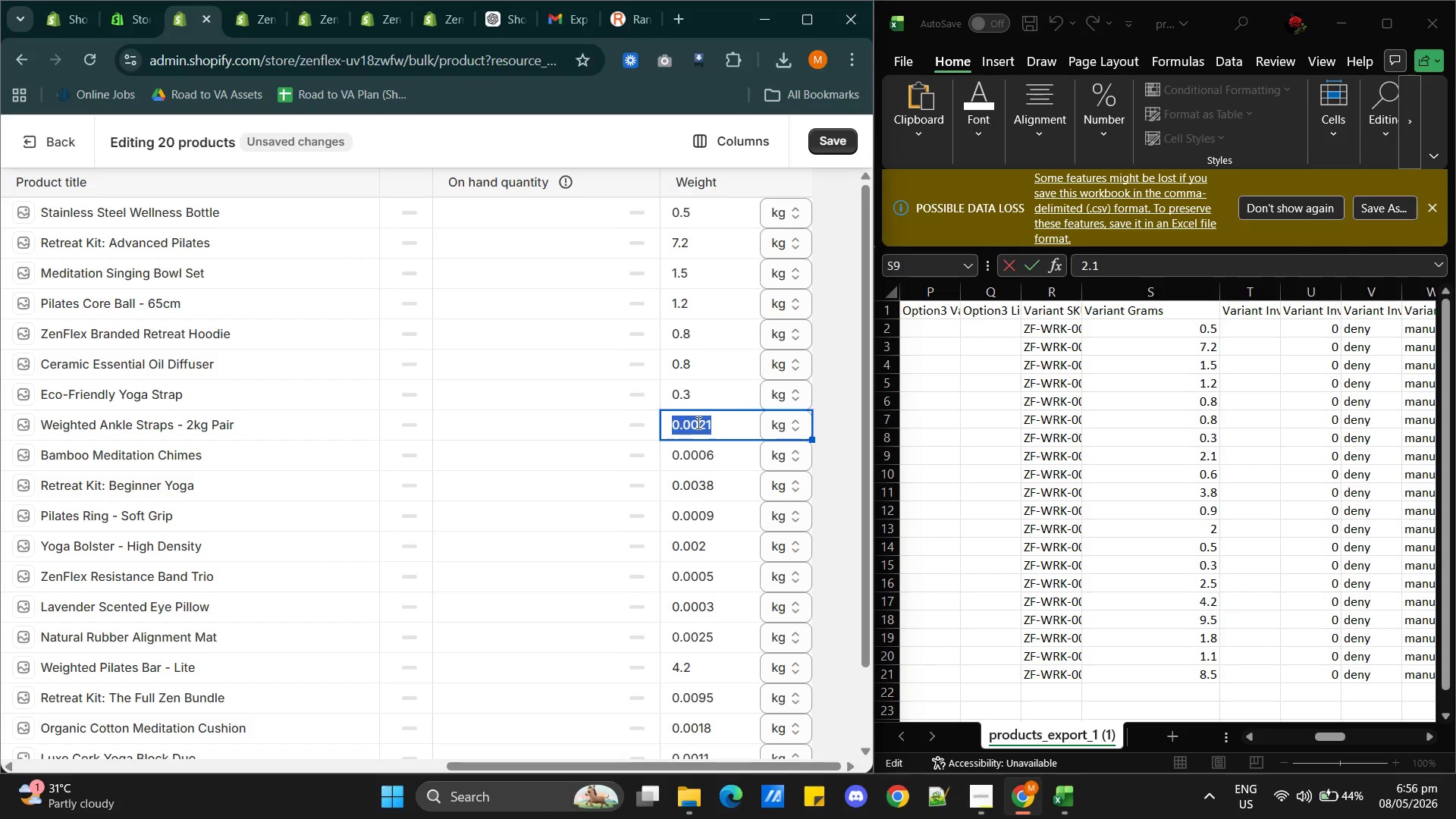 
triple_click([697, 422])
 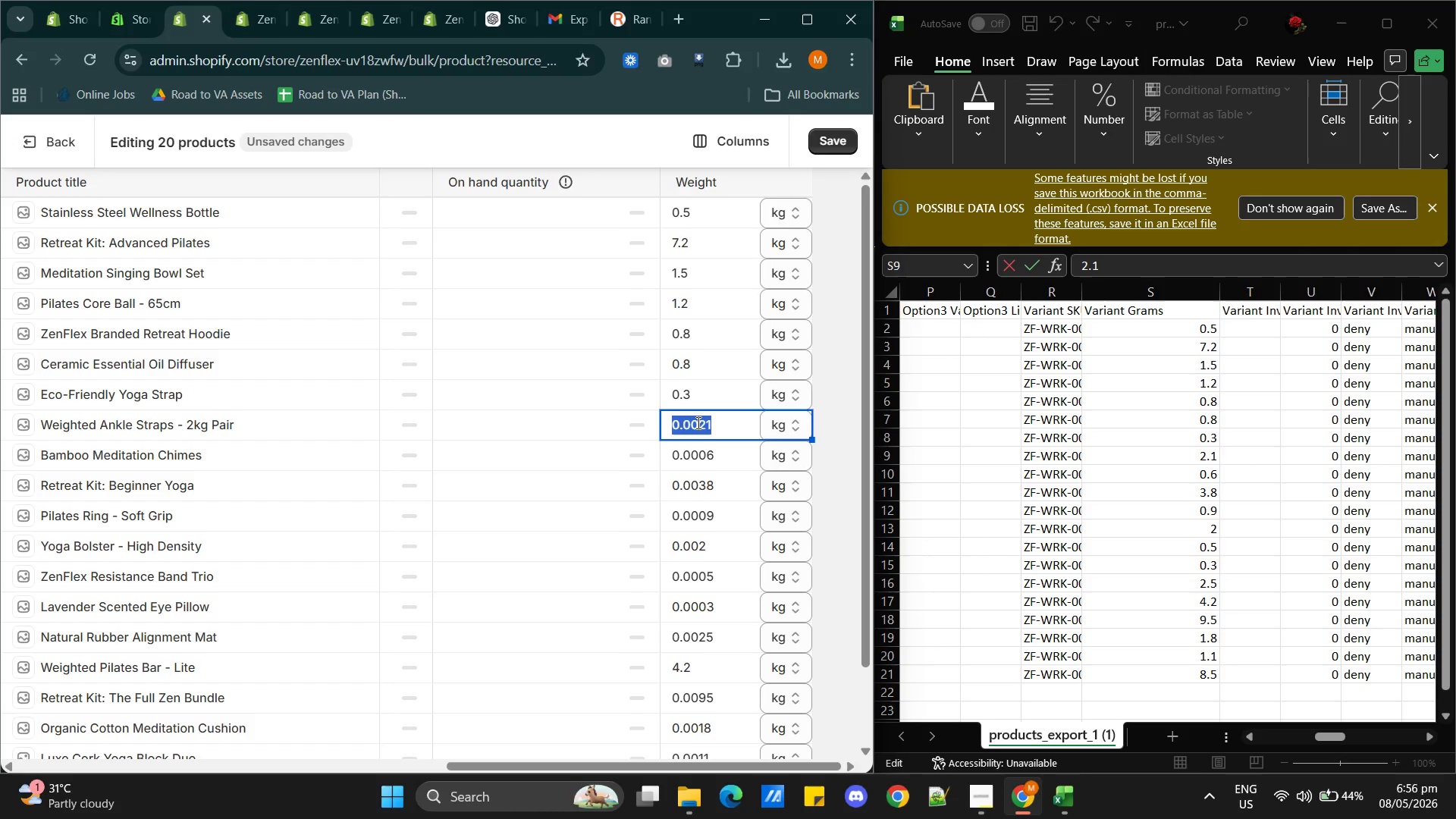 
triple_click([697, 422])
 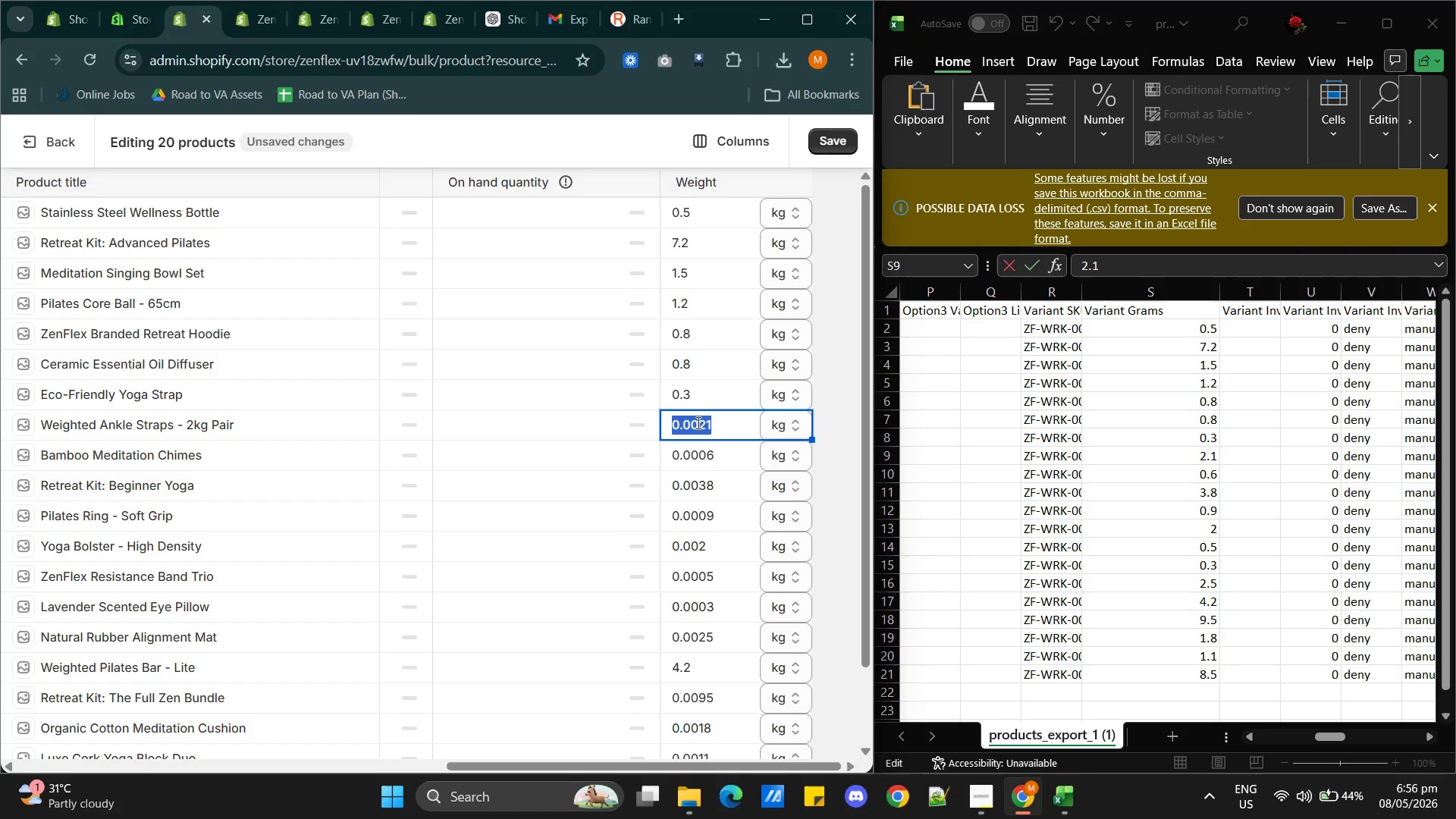 
key(Control+V)
 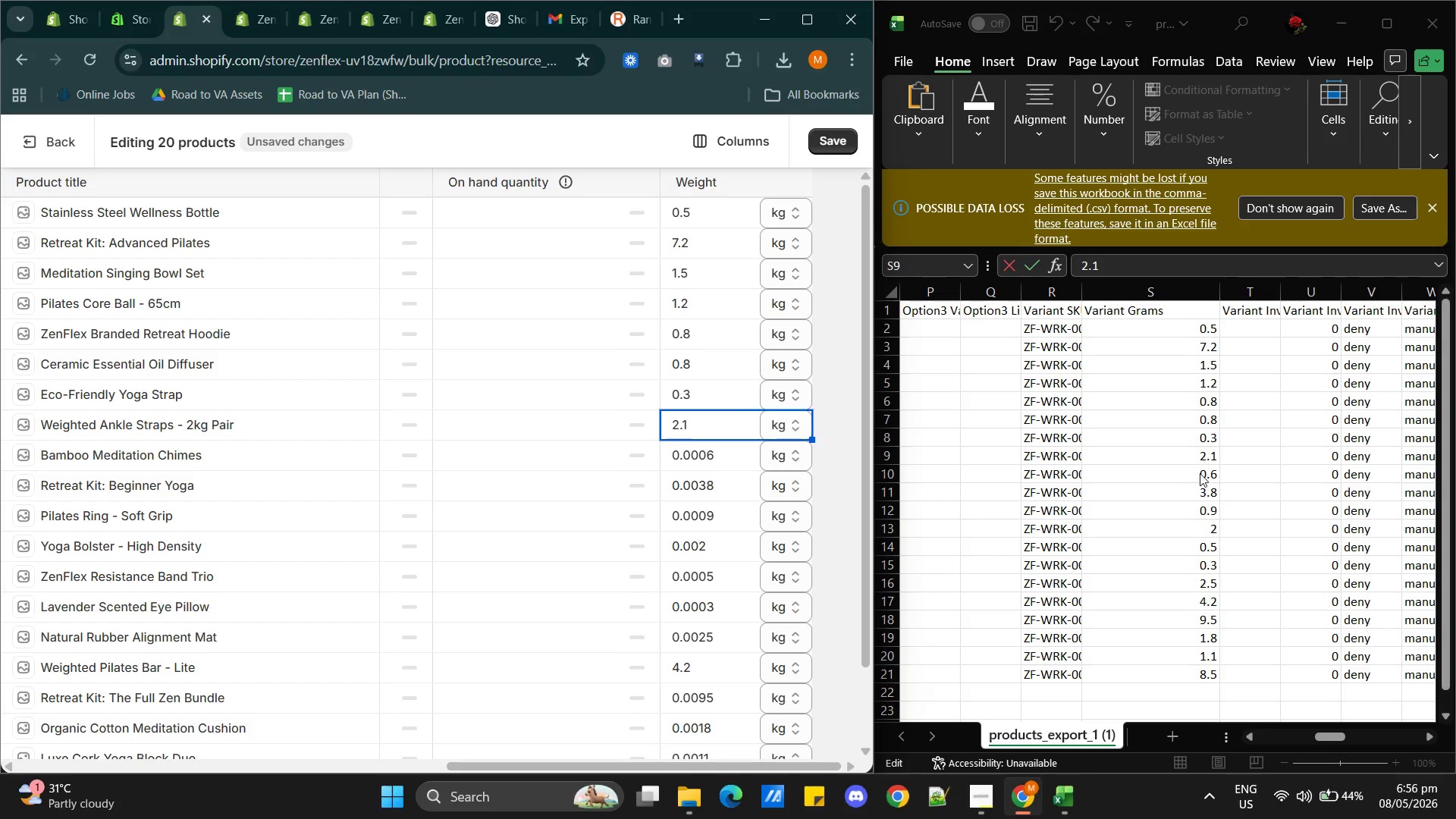 
double_click([1200, 473])
 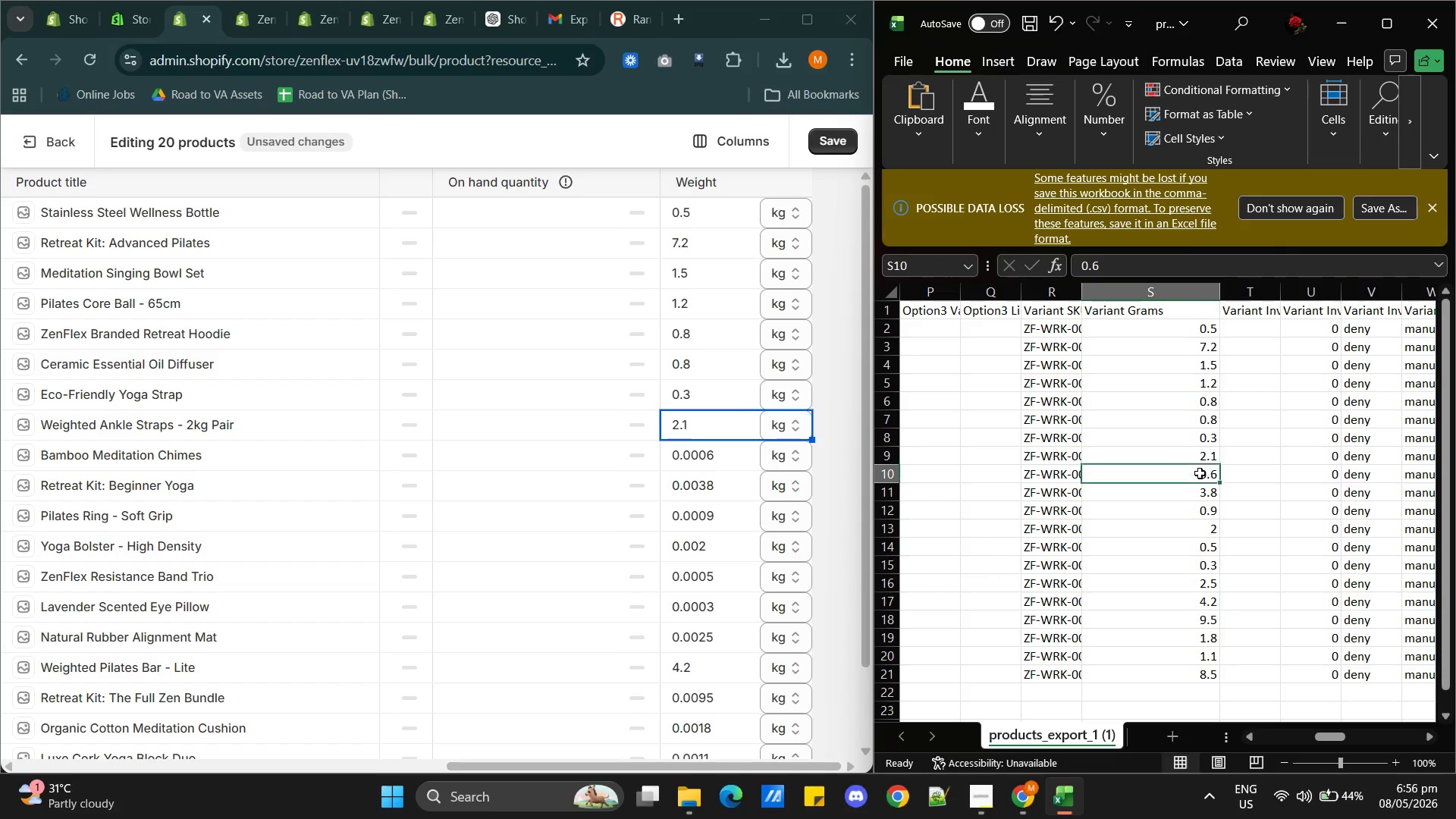 
triple_click([1200, 473])
 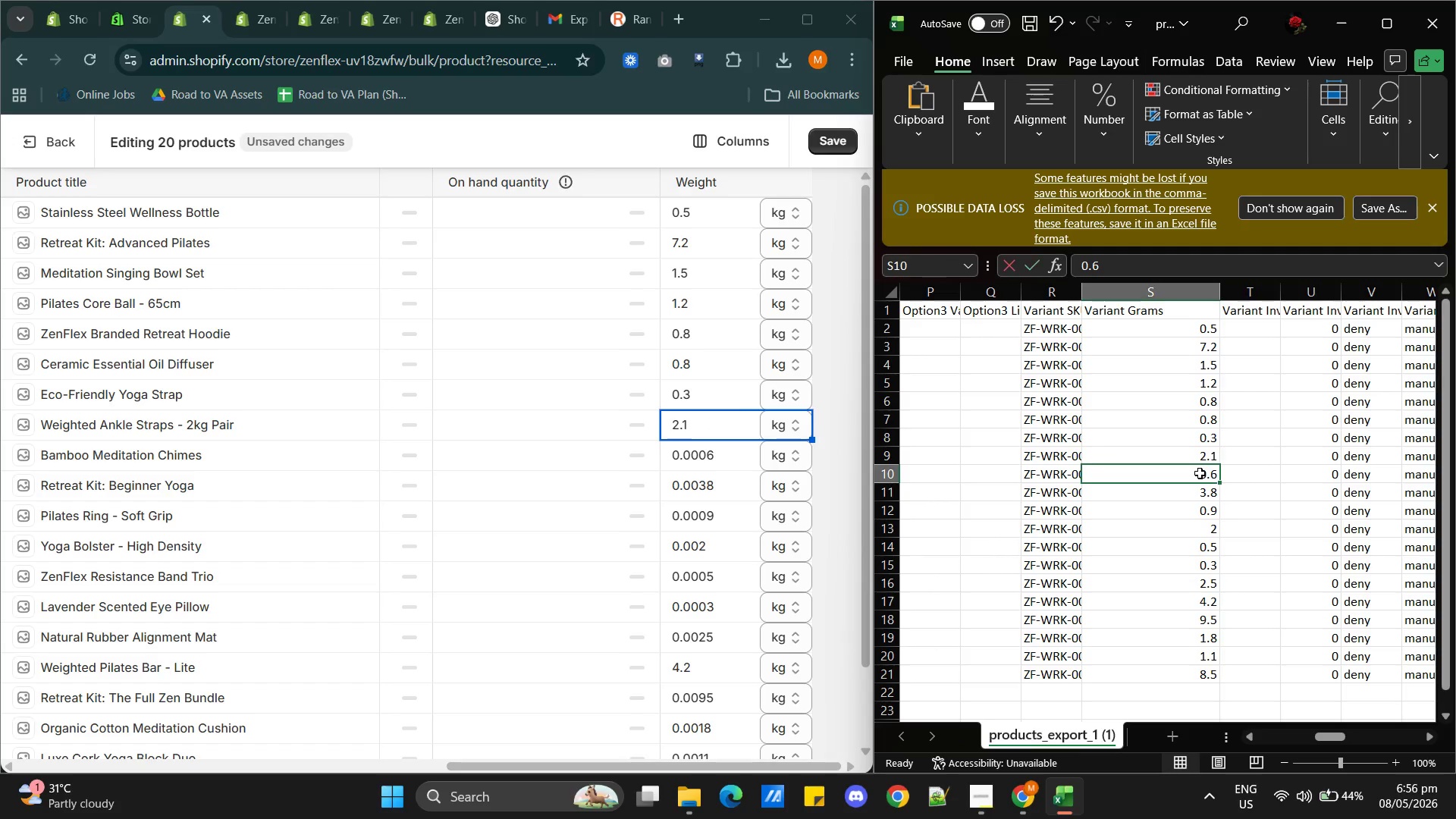 
triple_click([1200, 473])
 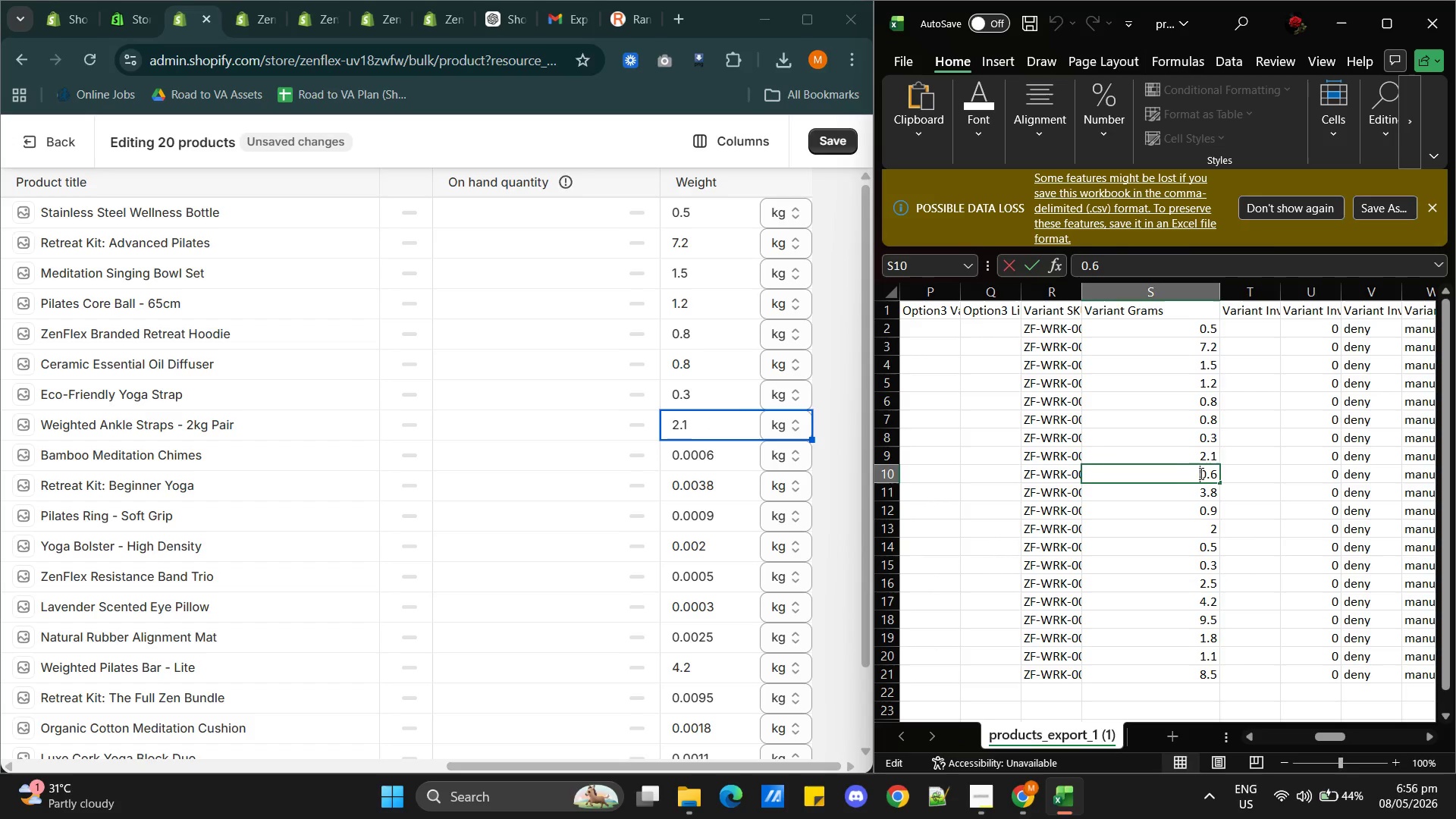 
triple_click([1200, 473])
 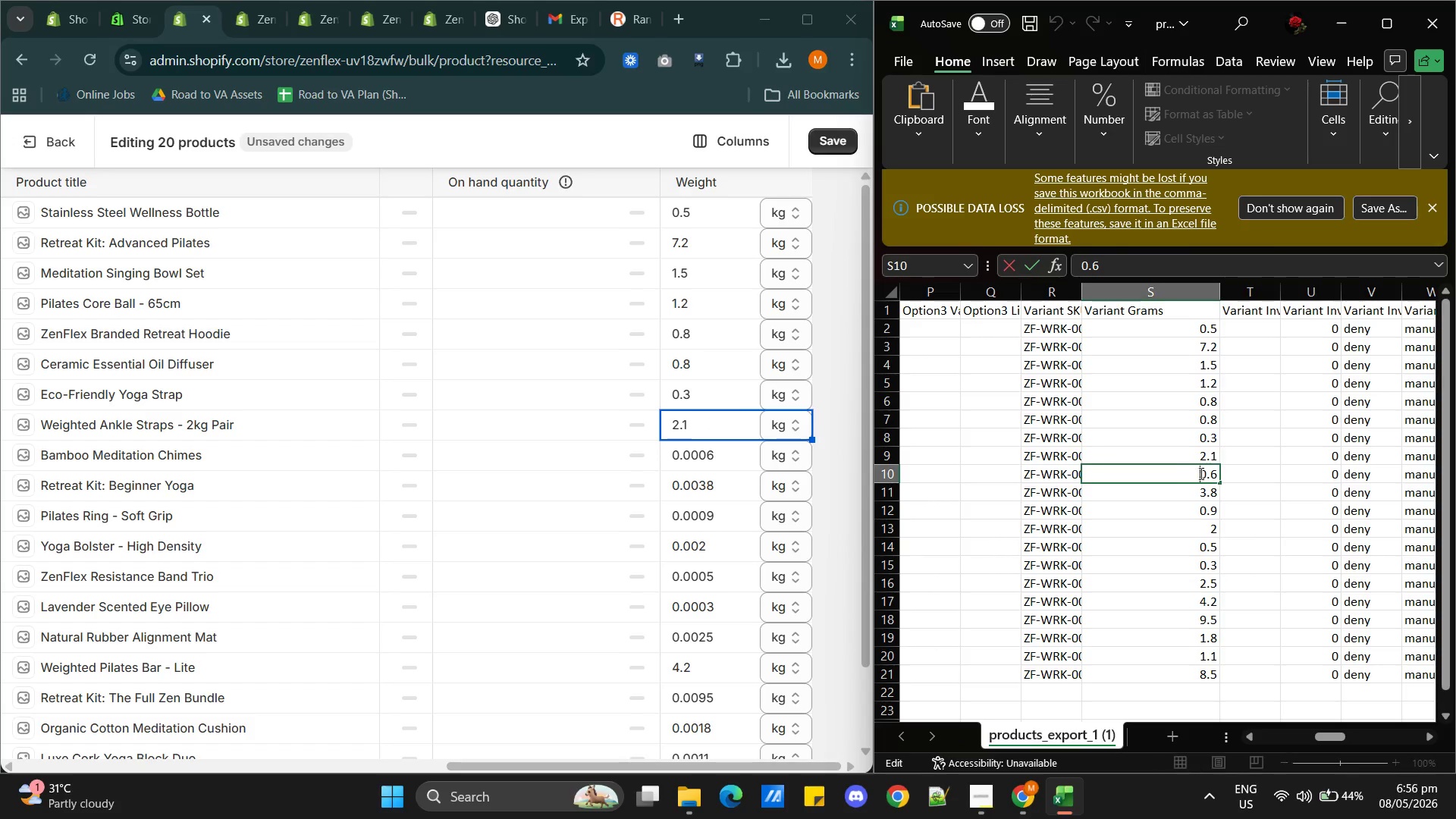 
triple_click([1200, 473])
 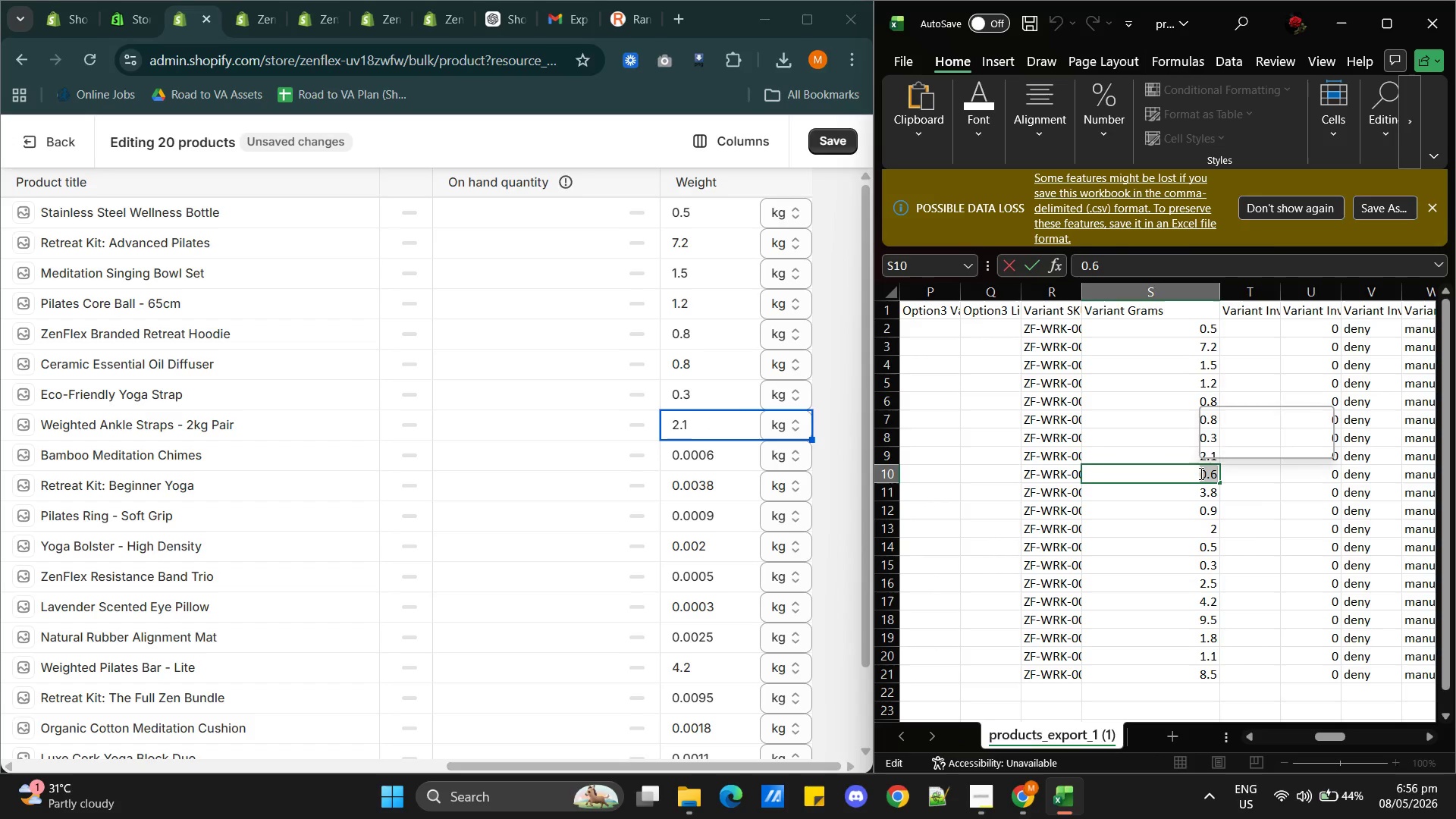 
key(Control+C)
 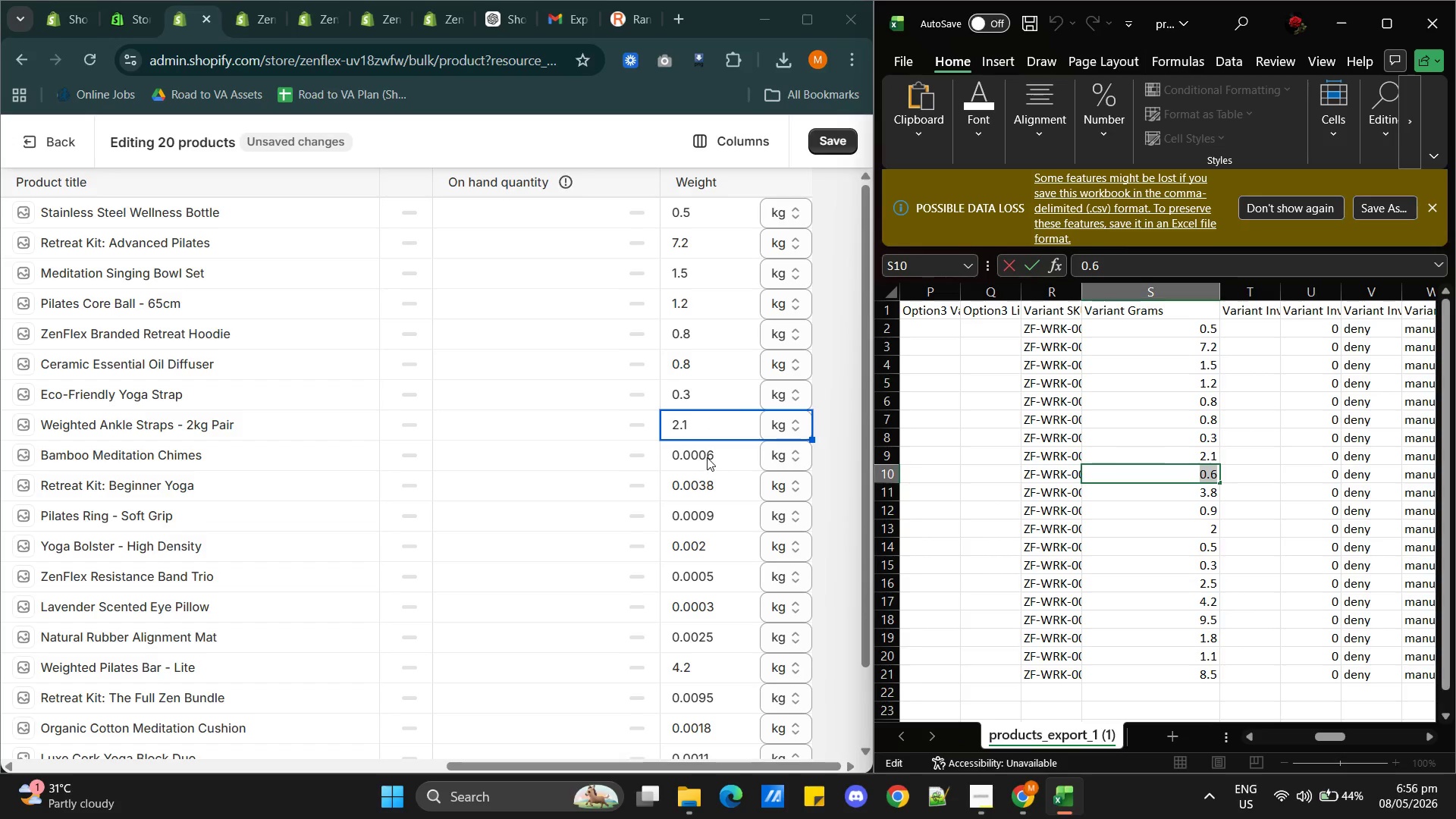 
double_click([707, 457])
 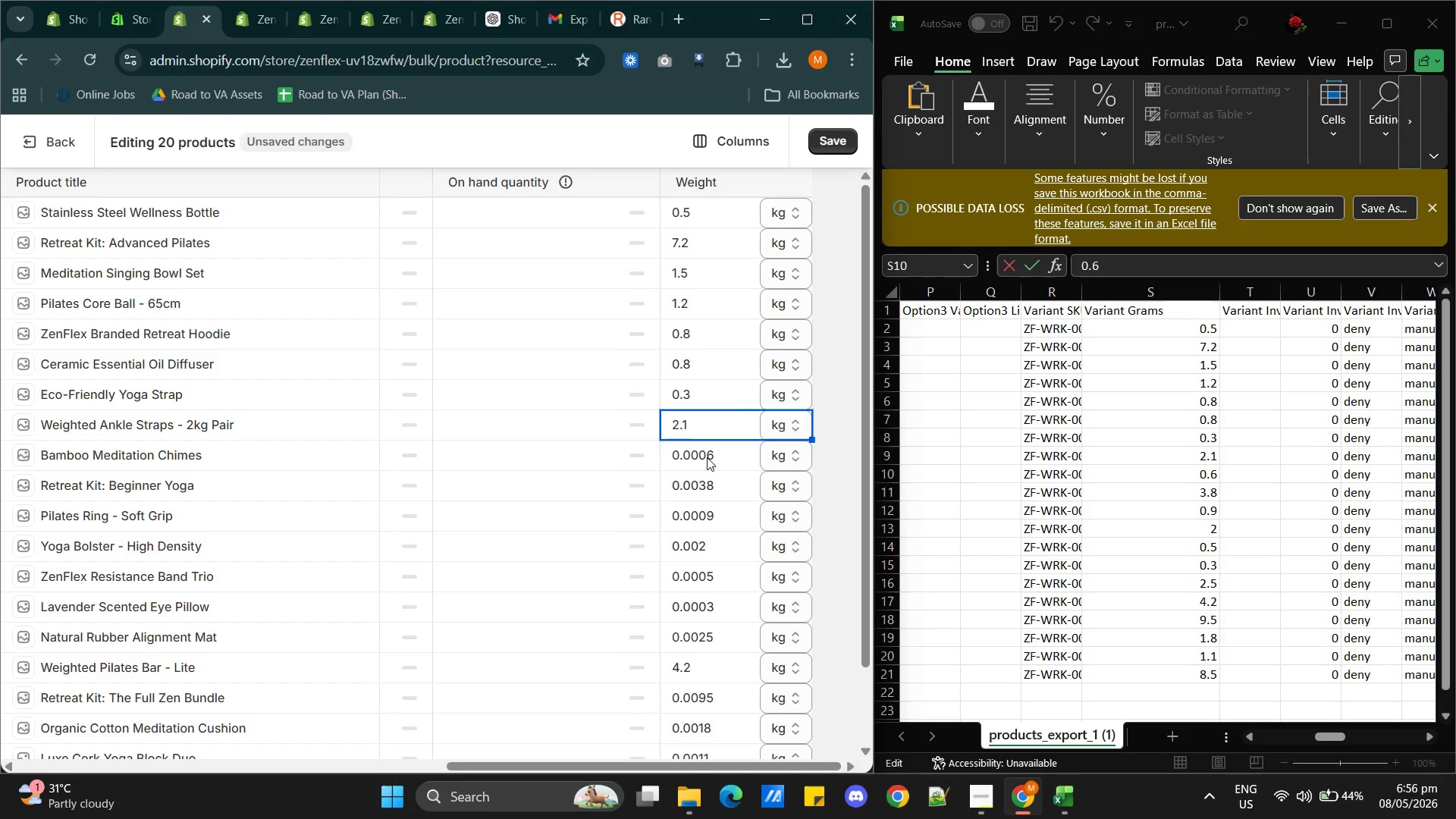 
triple_click([707, 457])
 